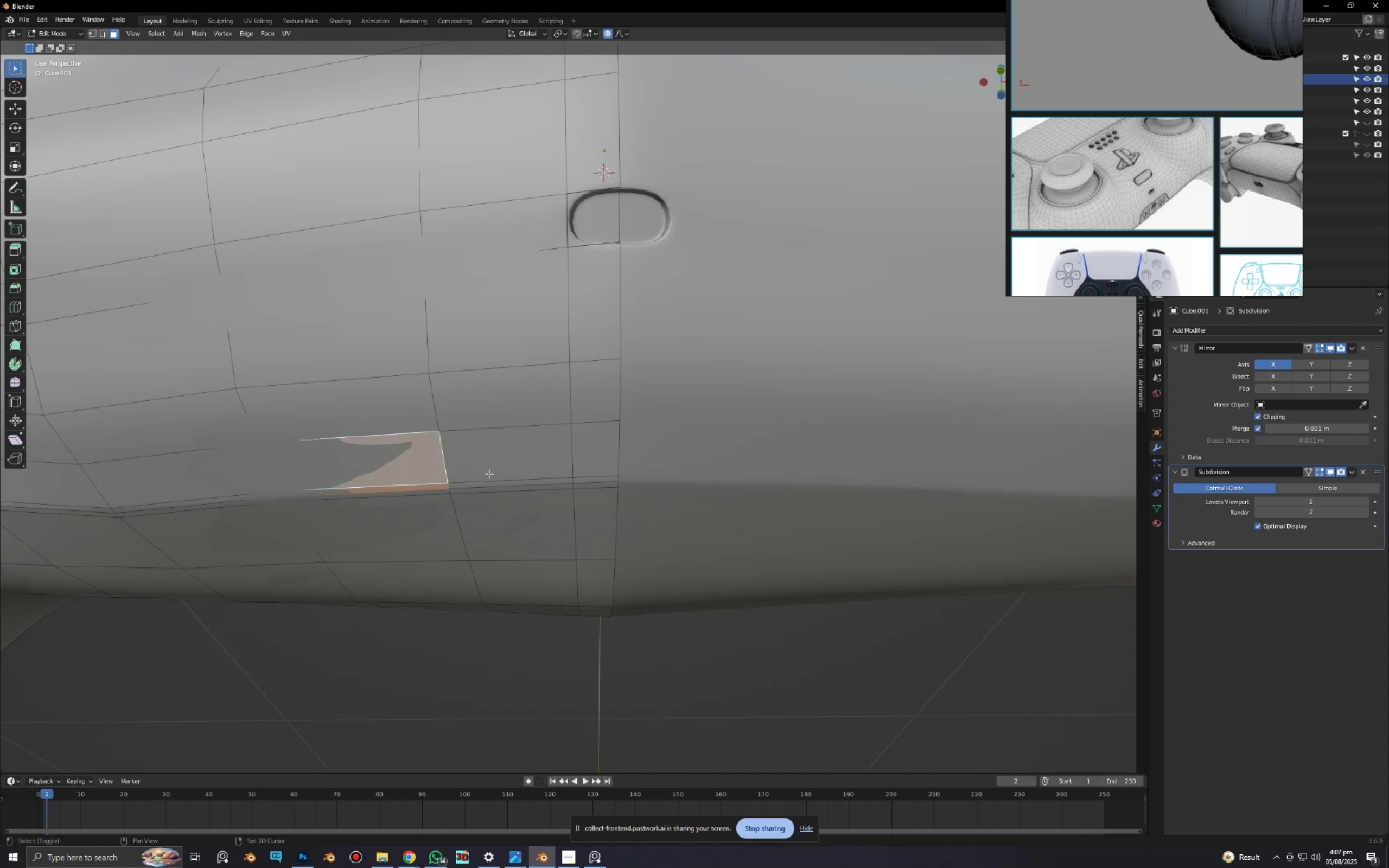 
triple_click([489, 474])
 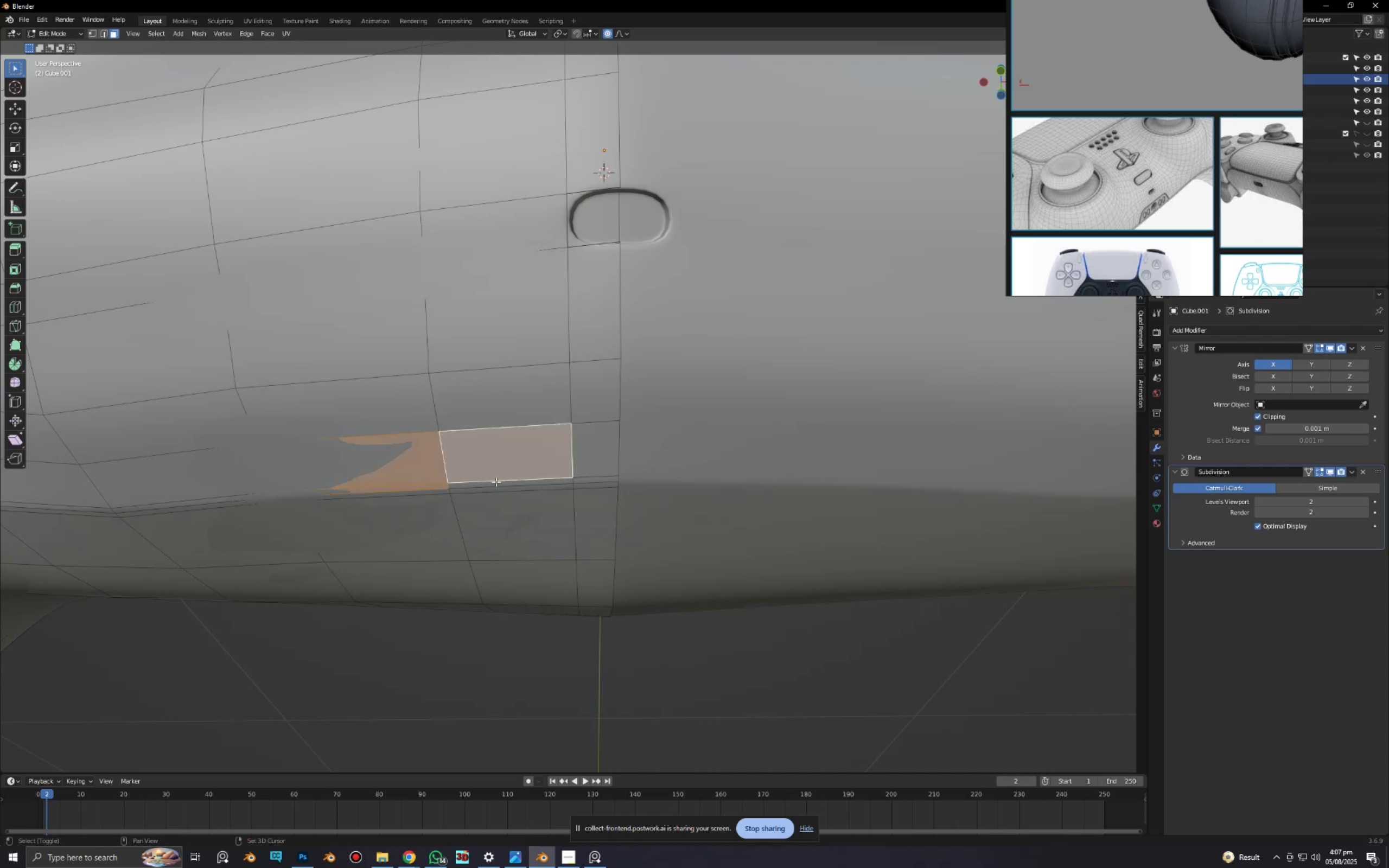 
left_click([496, 482])
 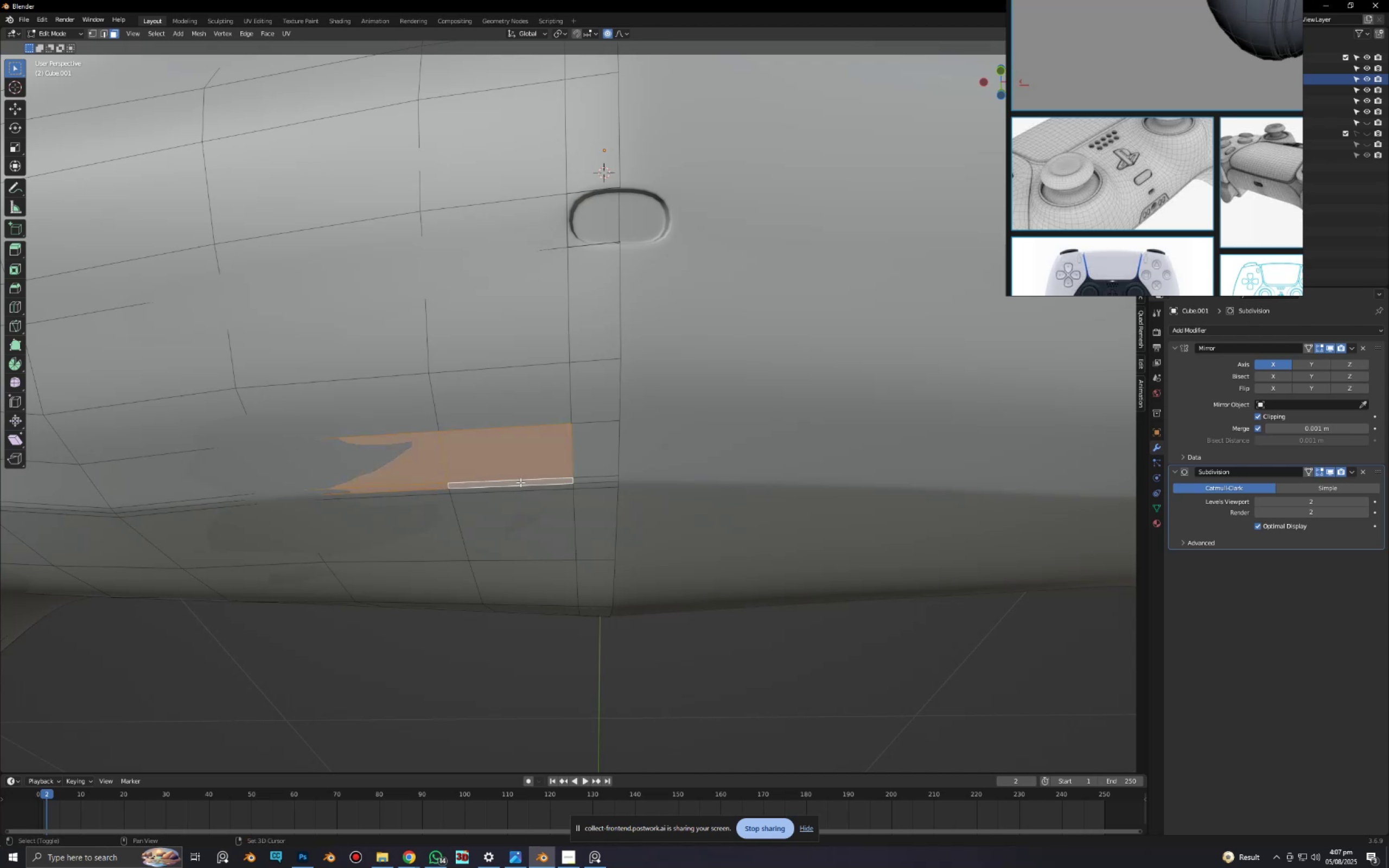 
hold_key(key=ShiftLeft, duration=1.04)
left_click([592, 464])
 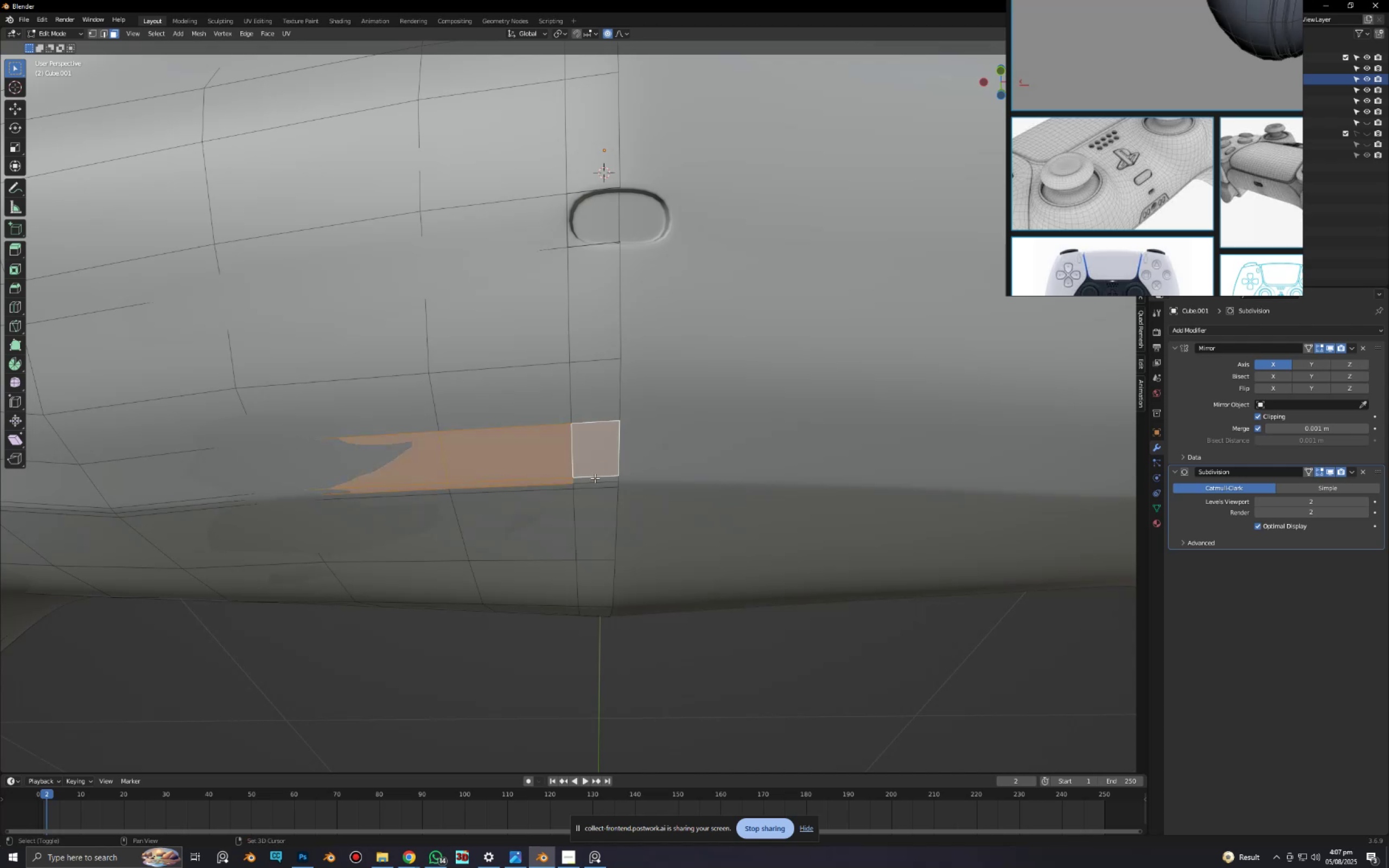 
double_click([595, 478])
 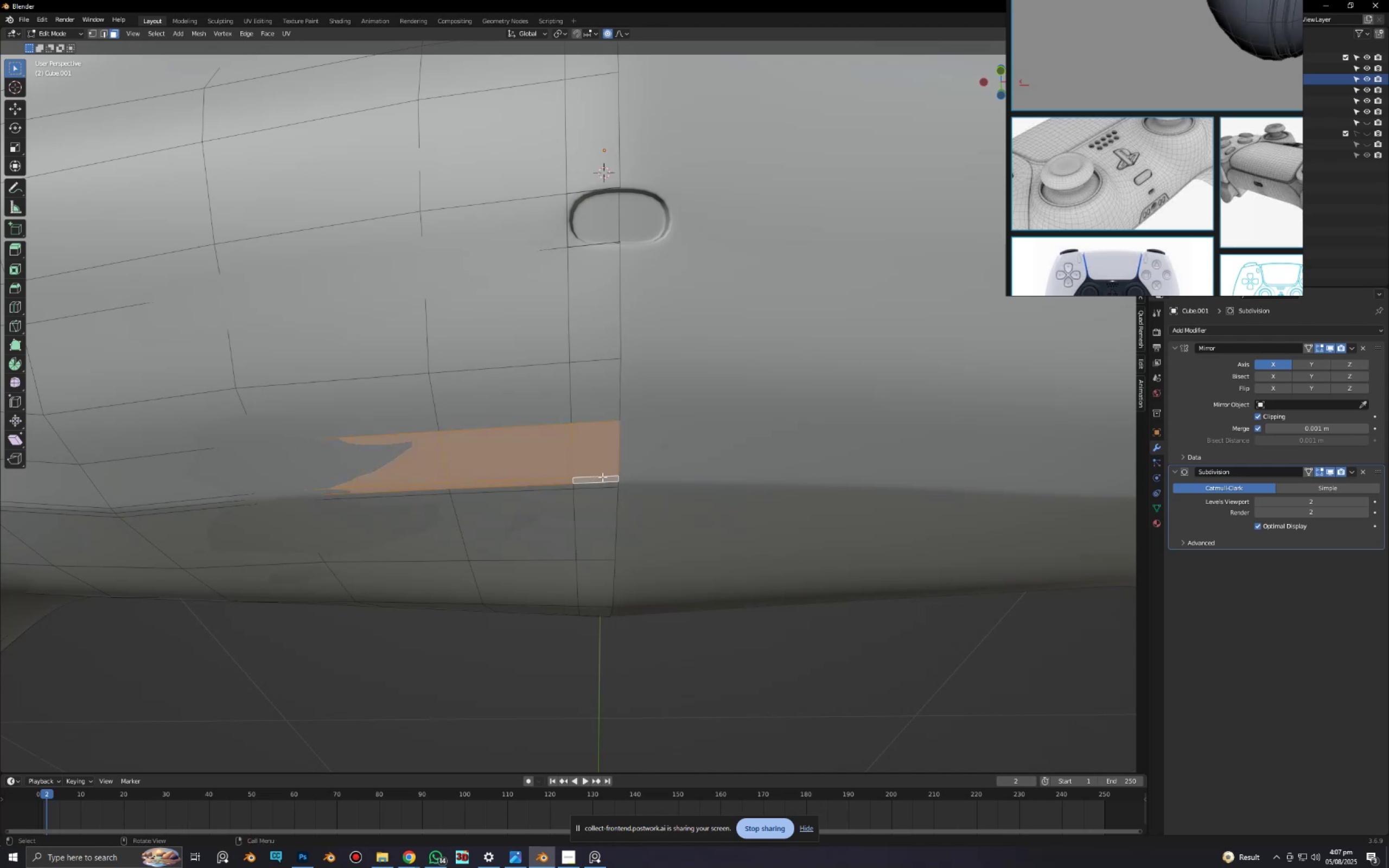 
scroll: coordinate [630, 476], scroll_direction: down, amount: 7.0
 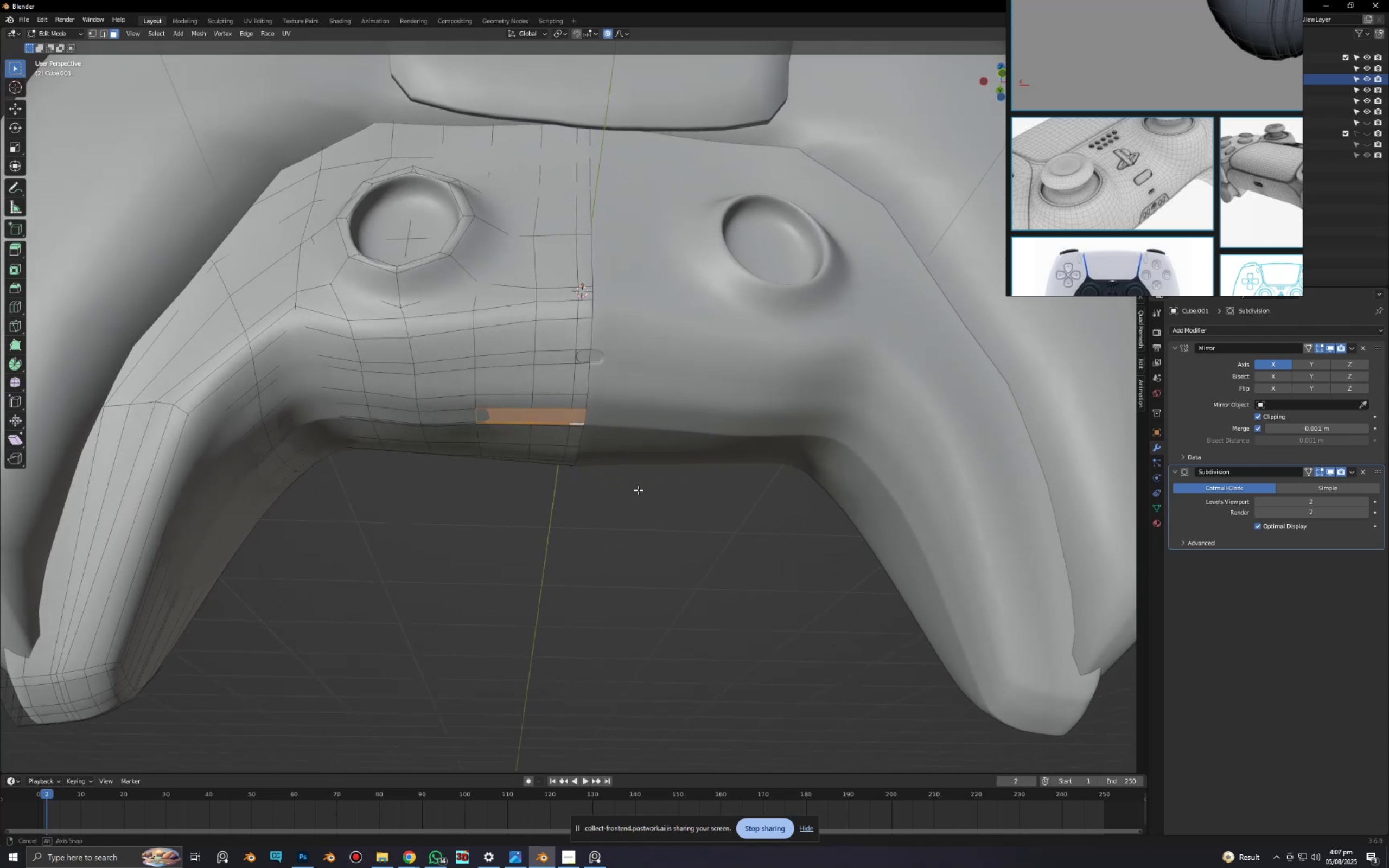 
scroll: coordinate [654, 523], scroll_direction: up, amount: 2.0
 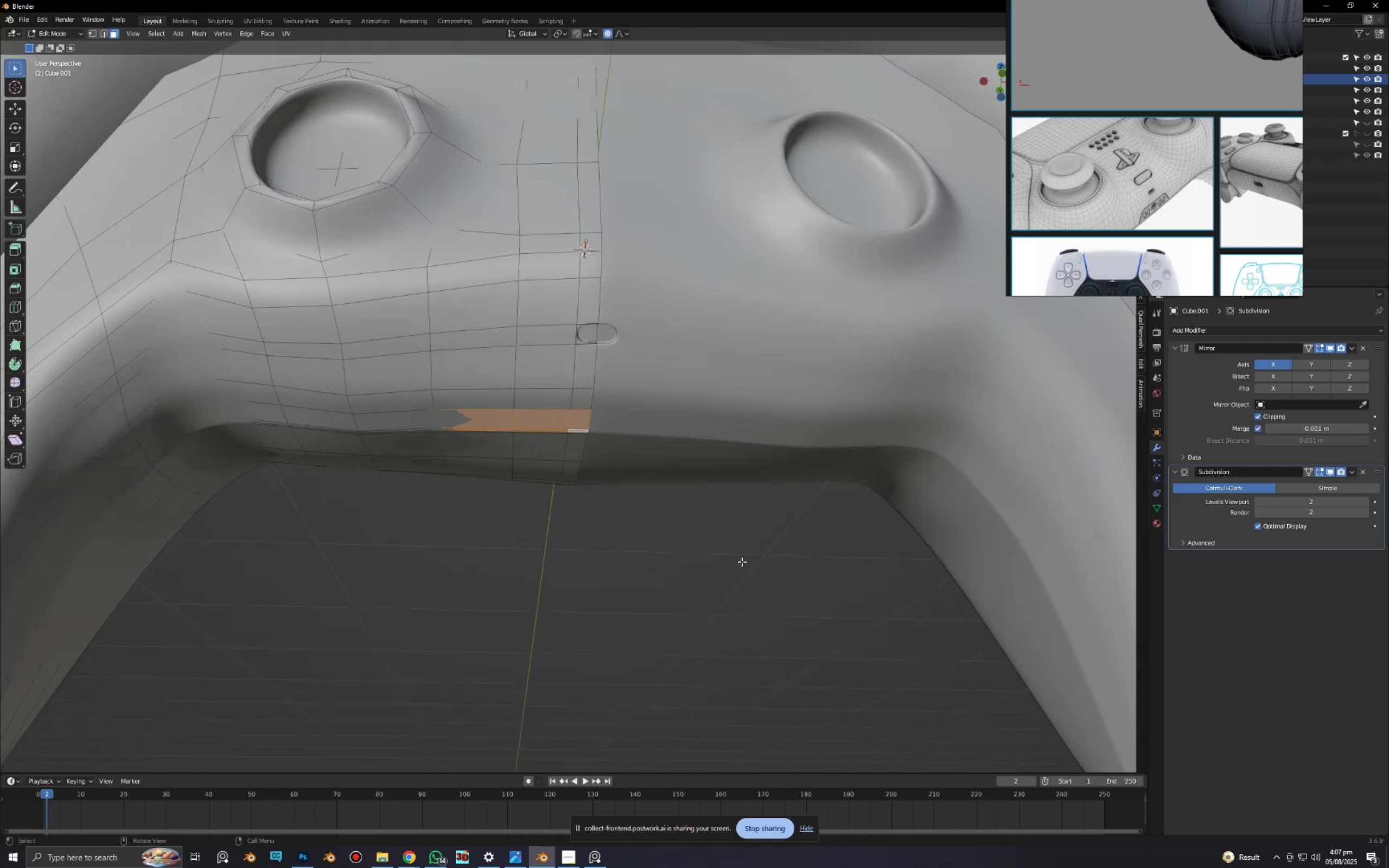 
key(I)
 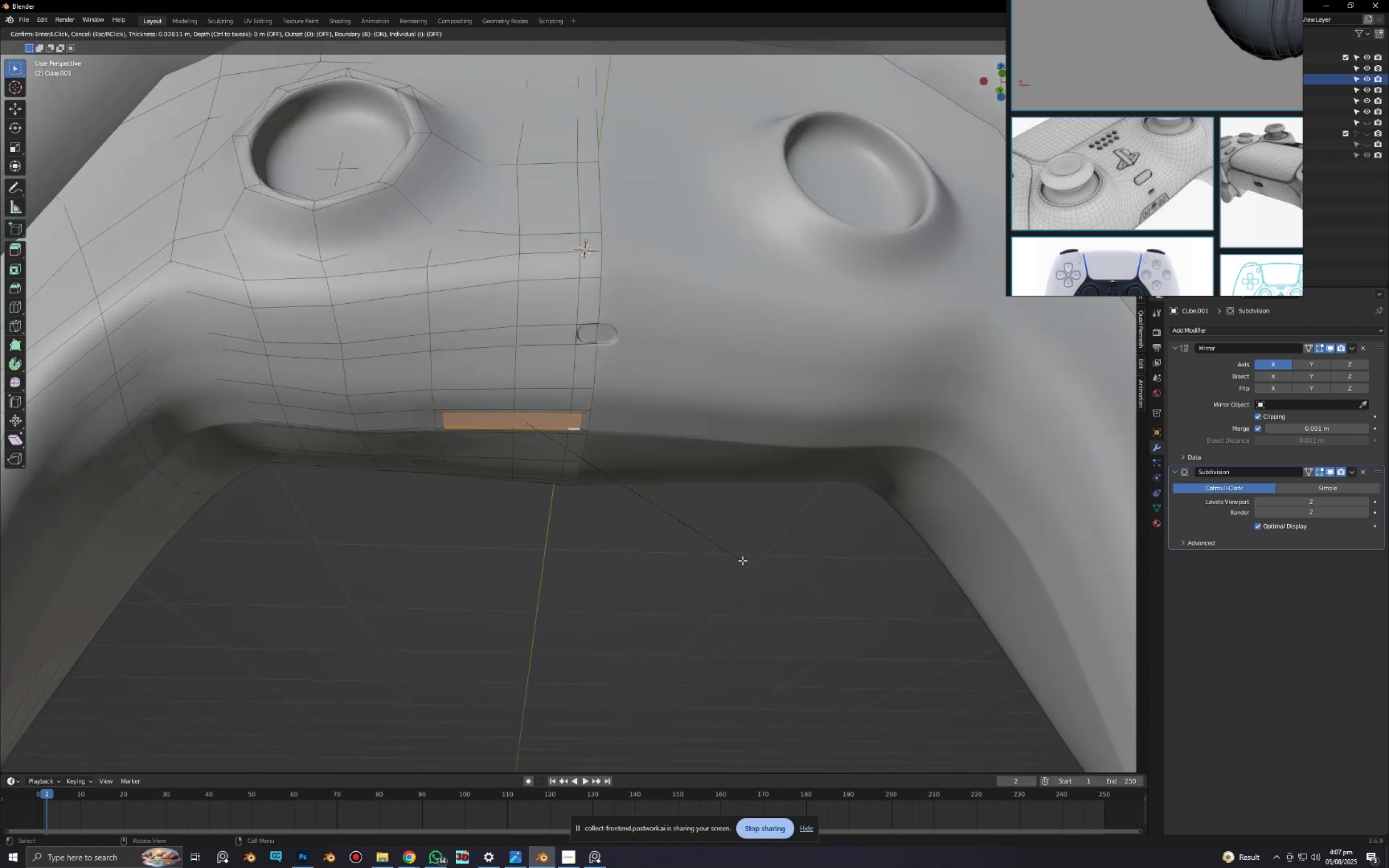 
right_click([742, 560])
 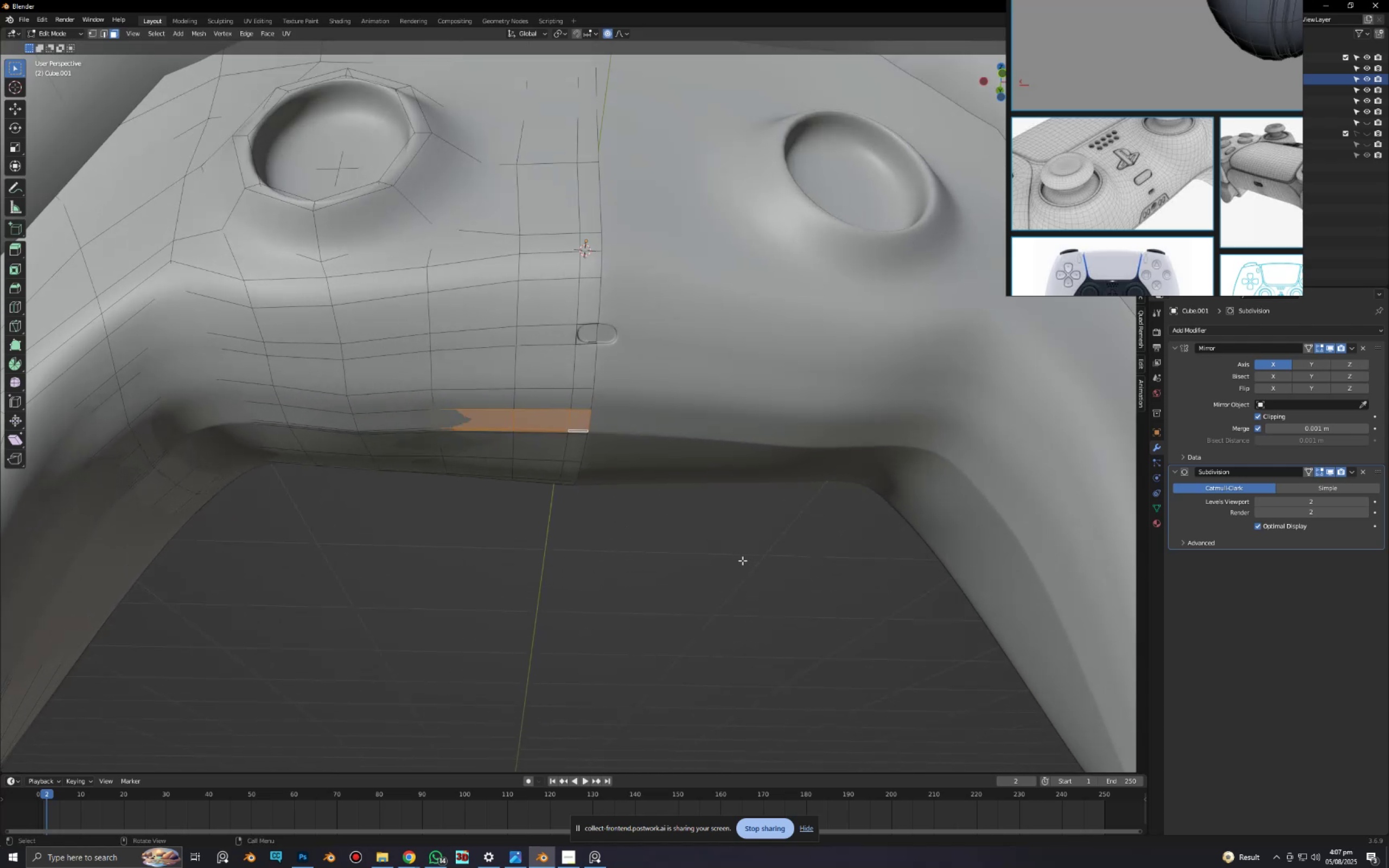 
key(Control+ControlLeft)
 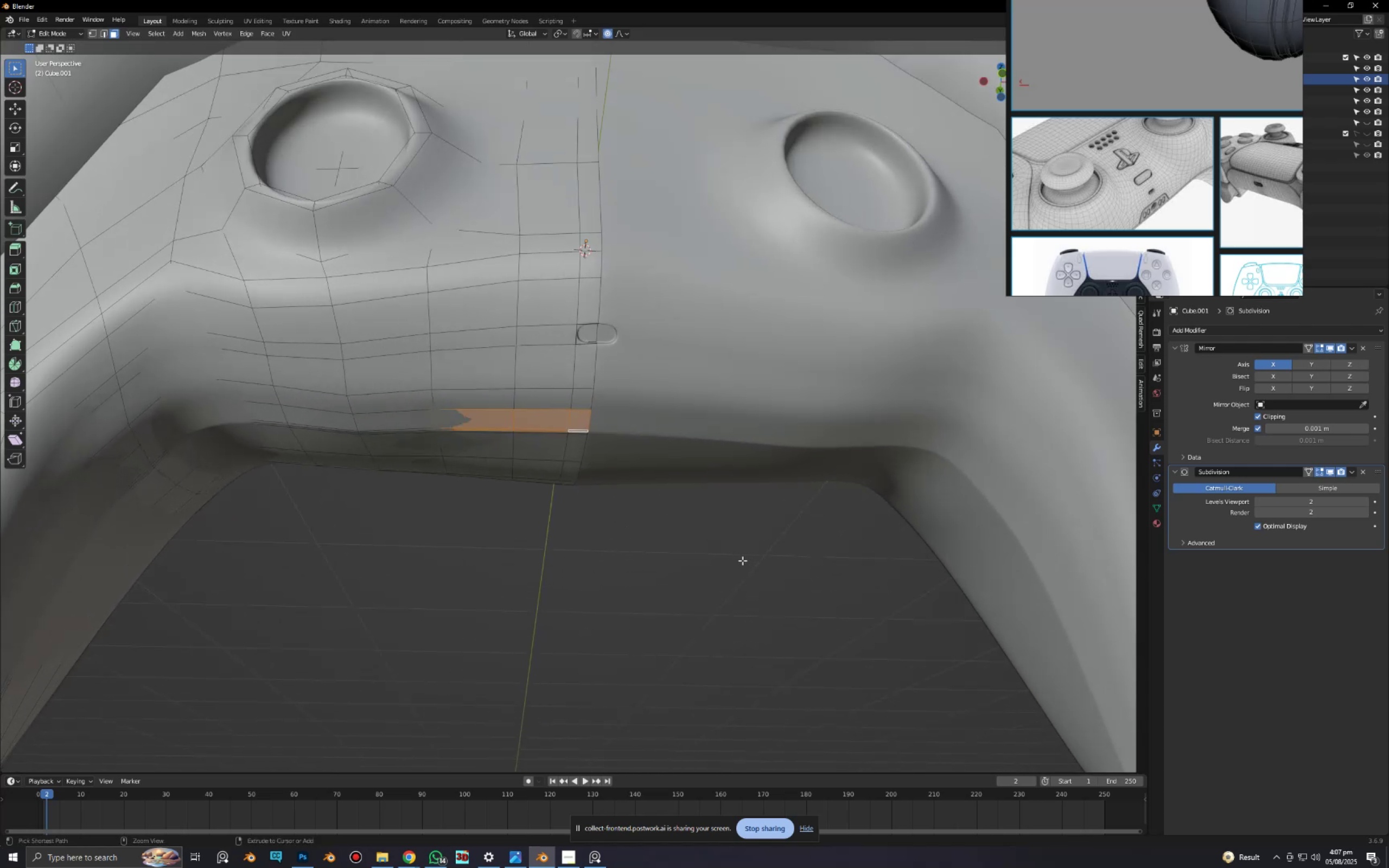 
key(Control+Z)
 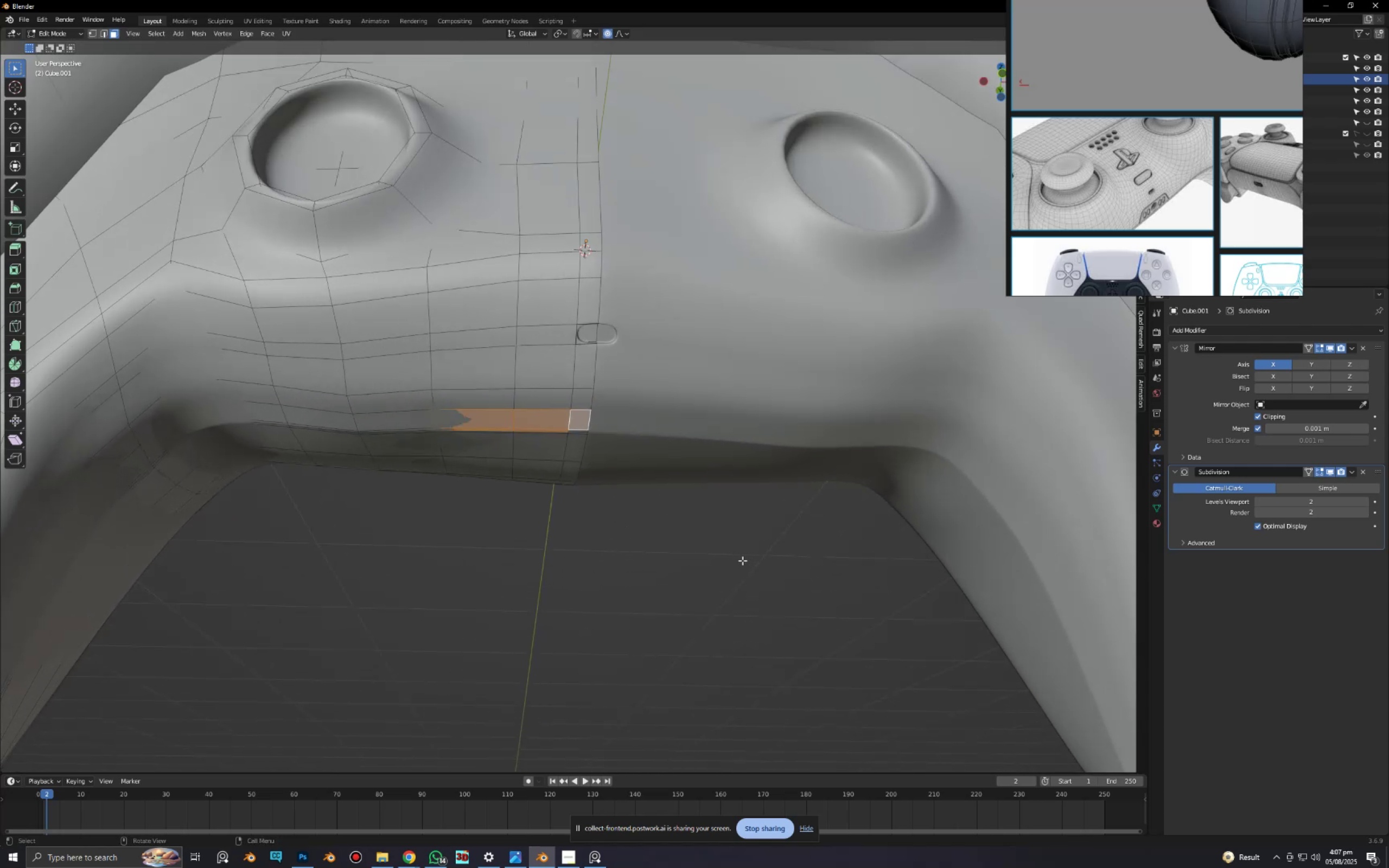 
key(Control+Shift+ShiftLeft)
 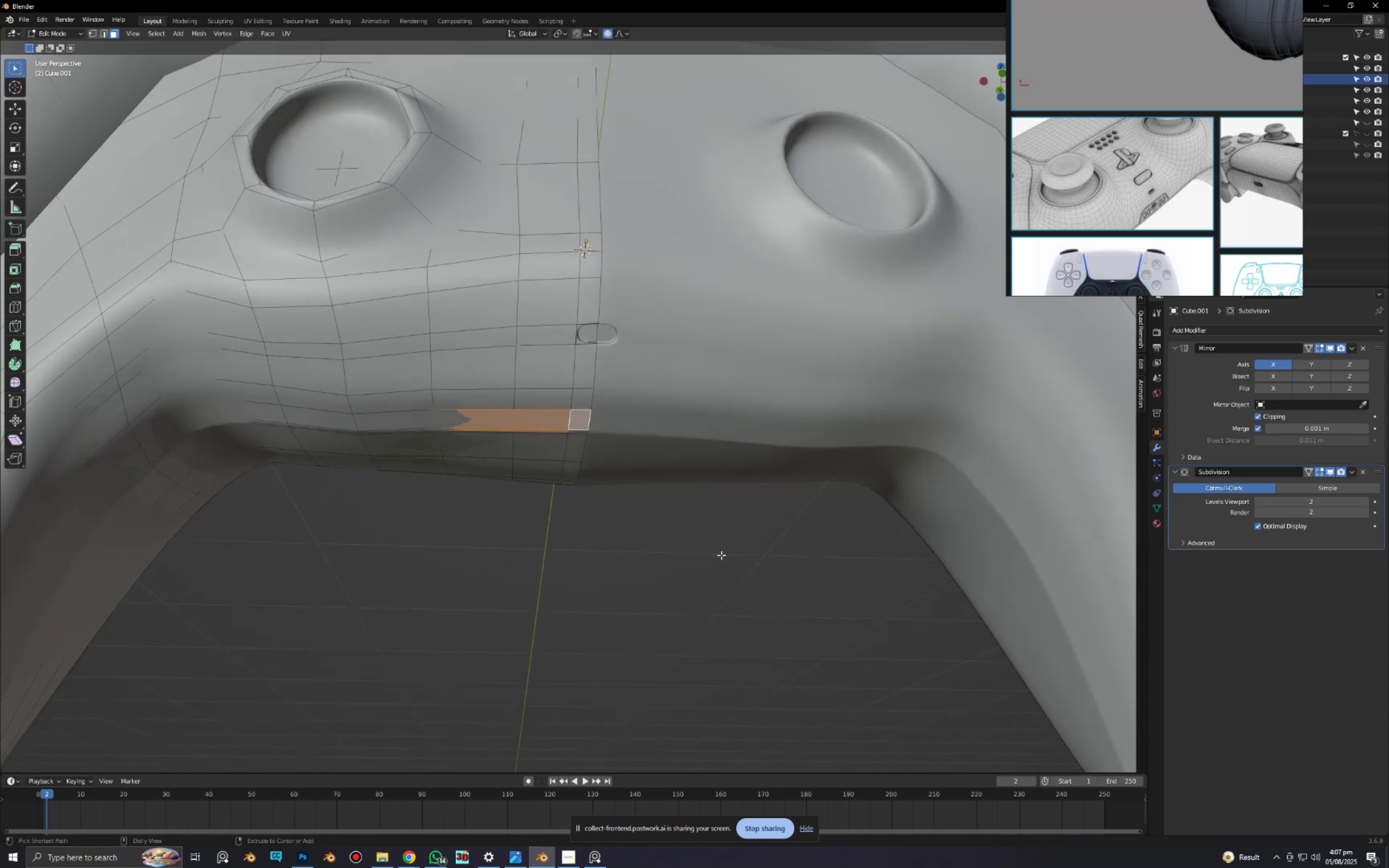 
key(Control+Shift+Z)
 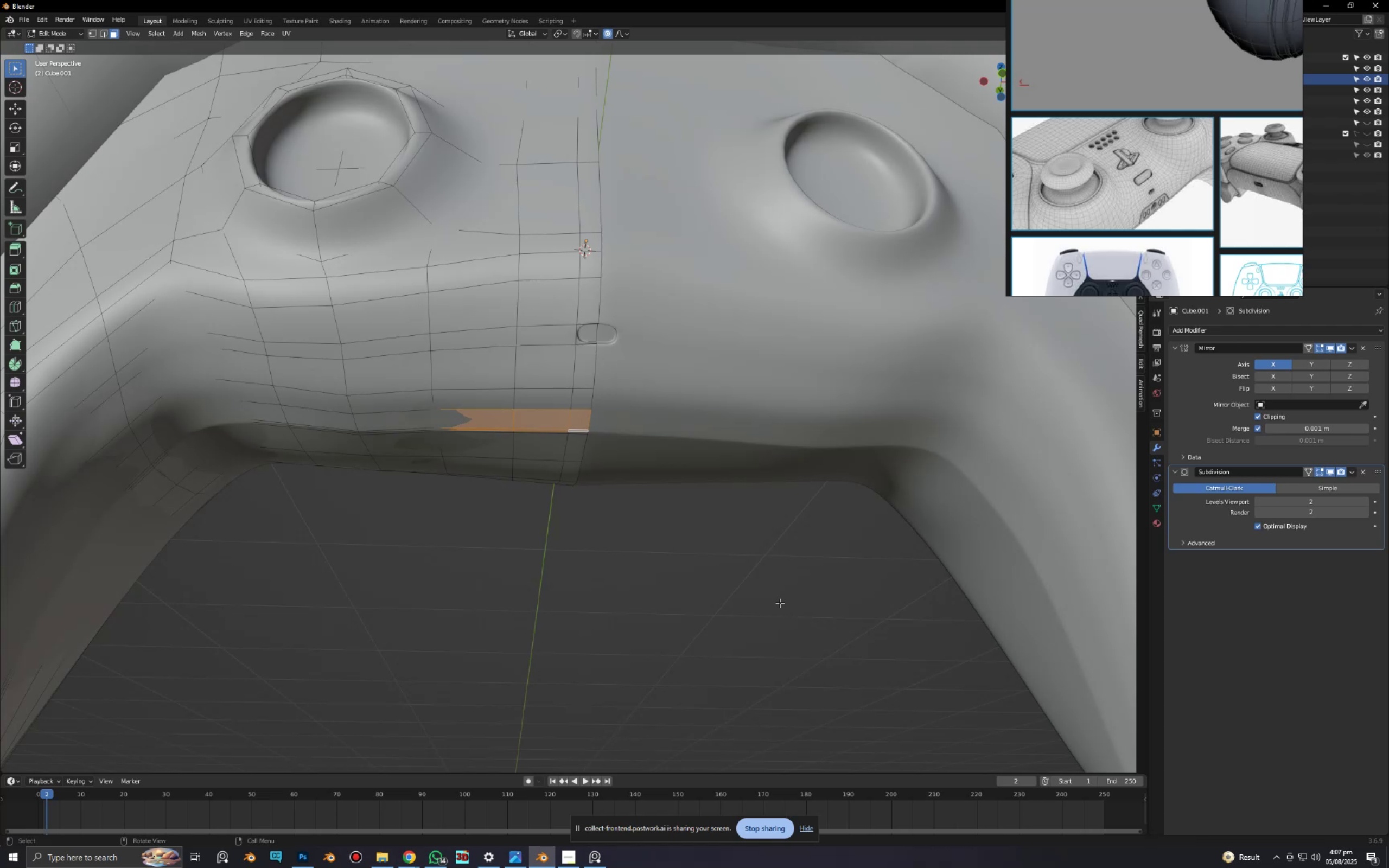 
key(Alt+AltLeft)
 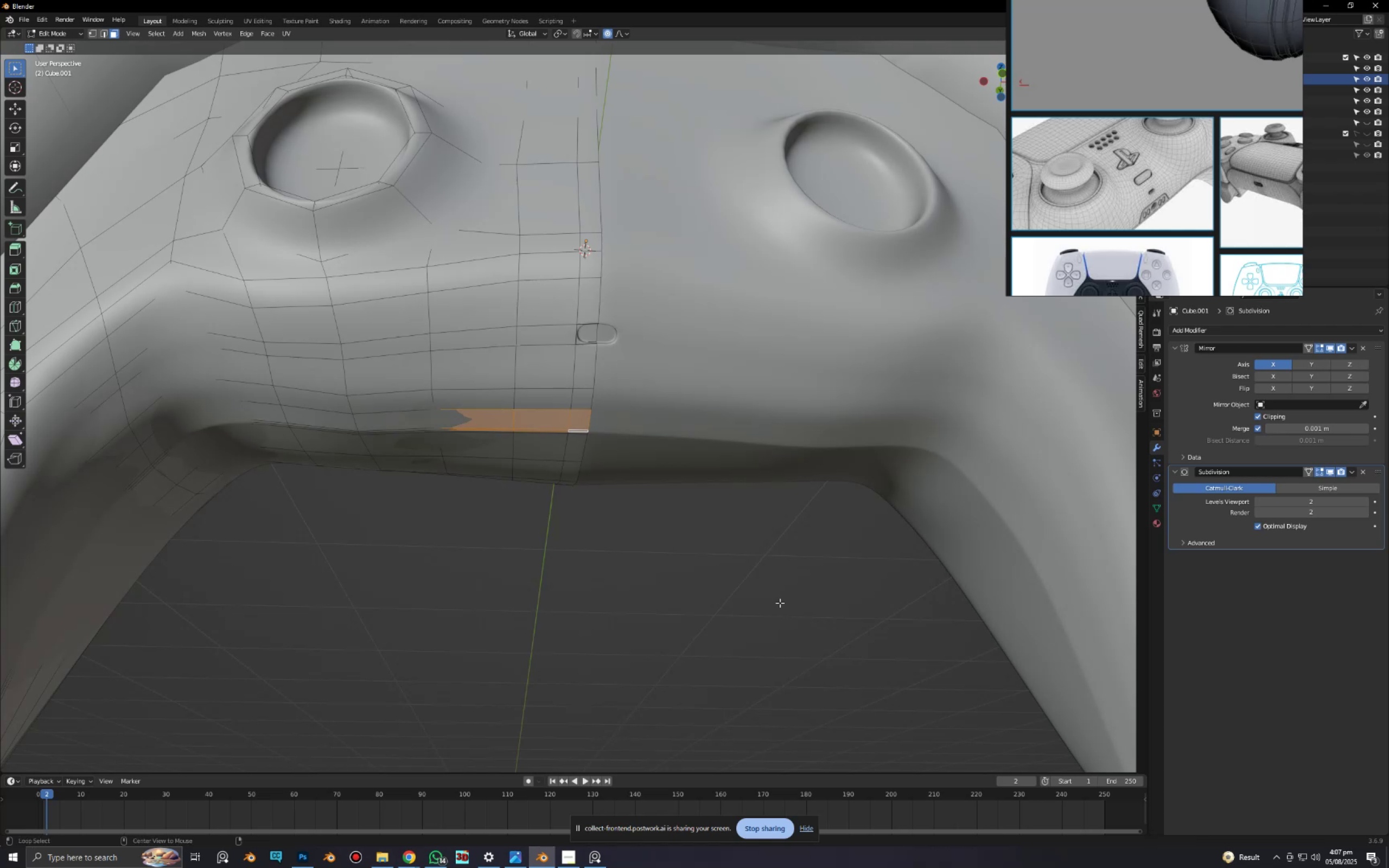 
key(Alt+E)
 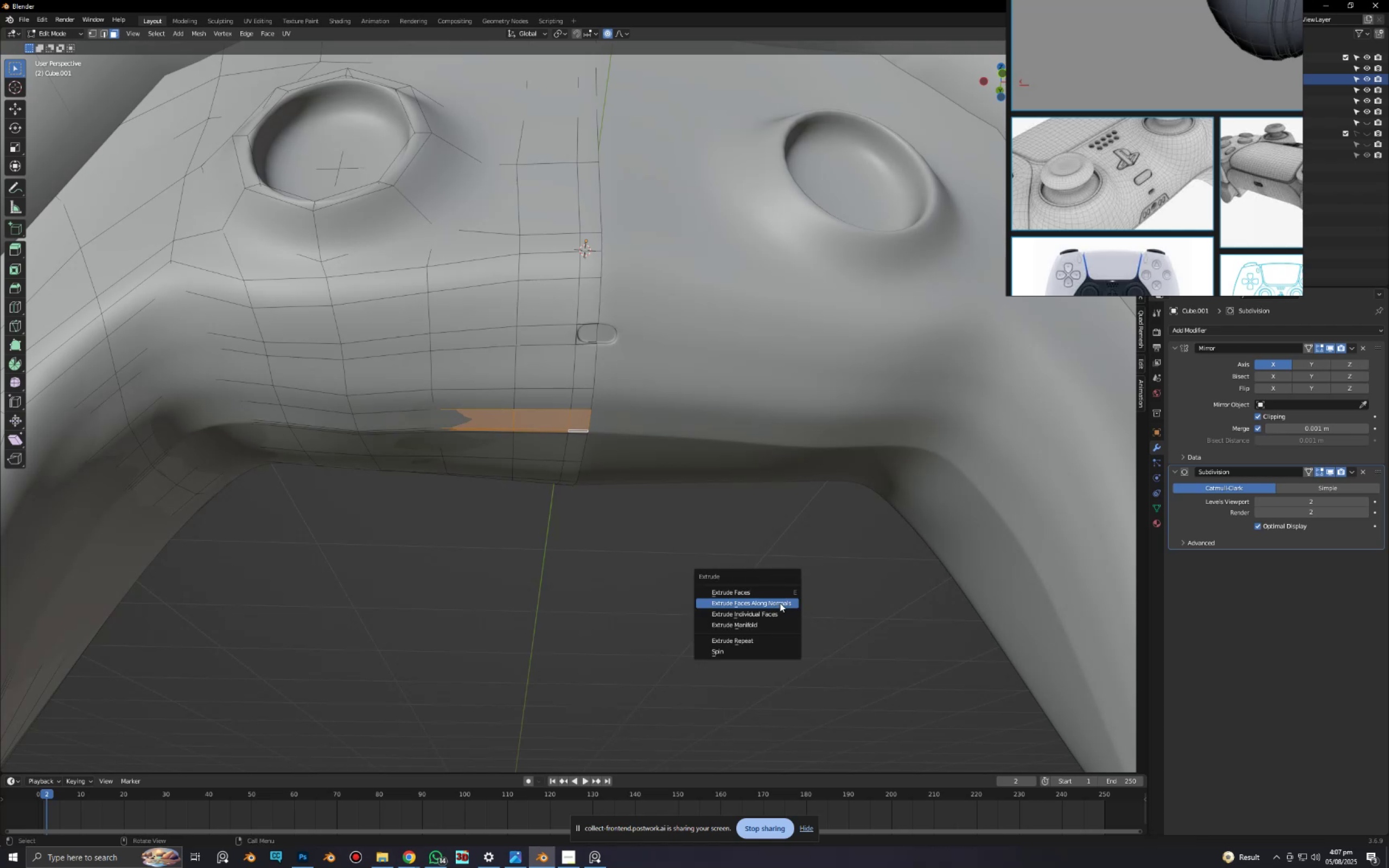 
left_click([780, 603])
 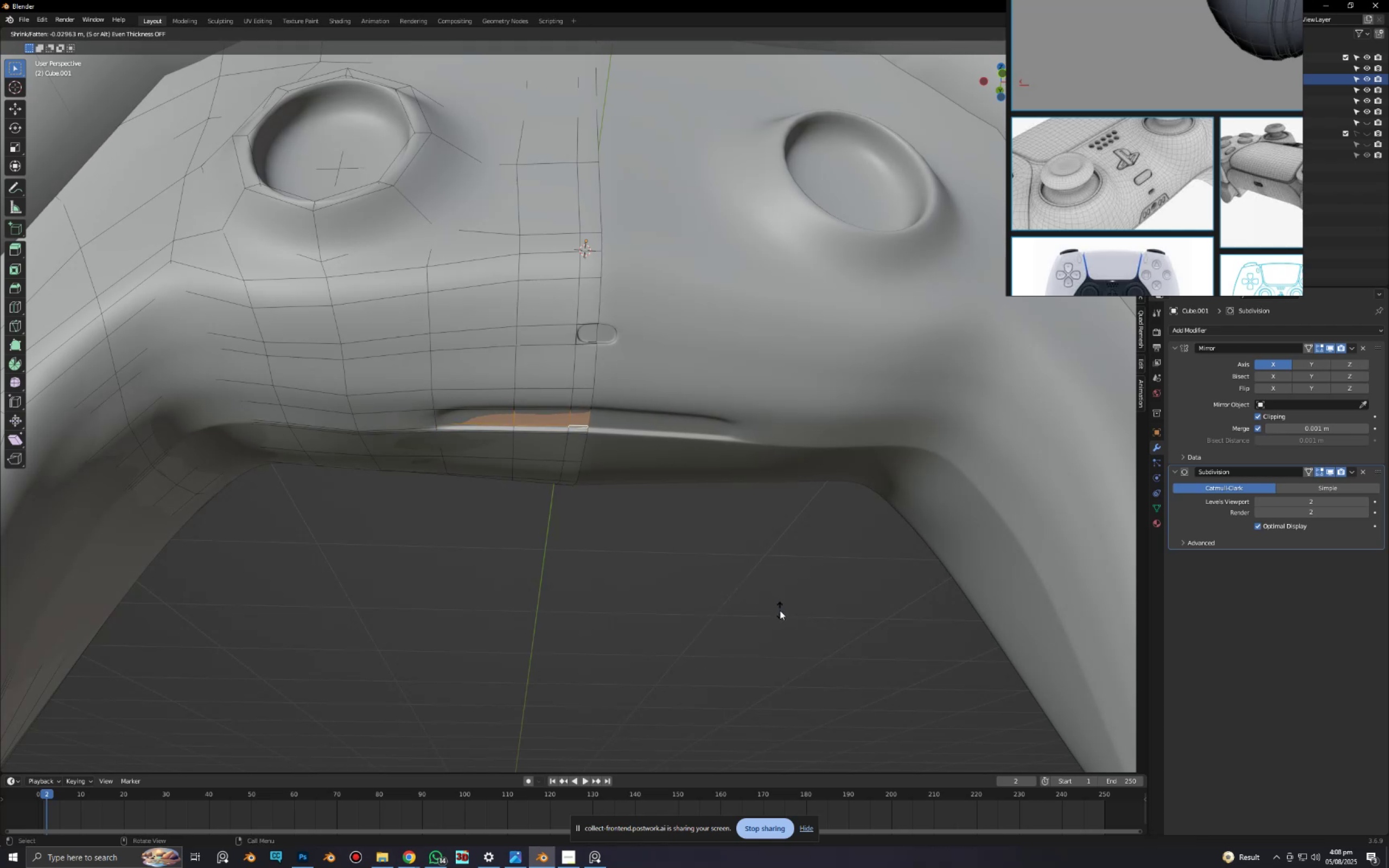 
right_click([780, 610])
 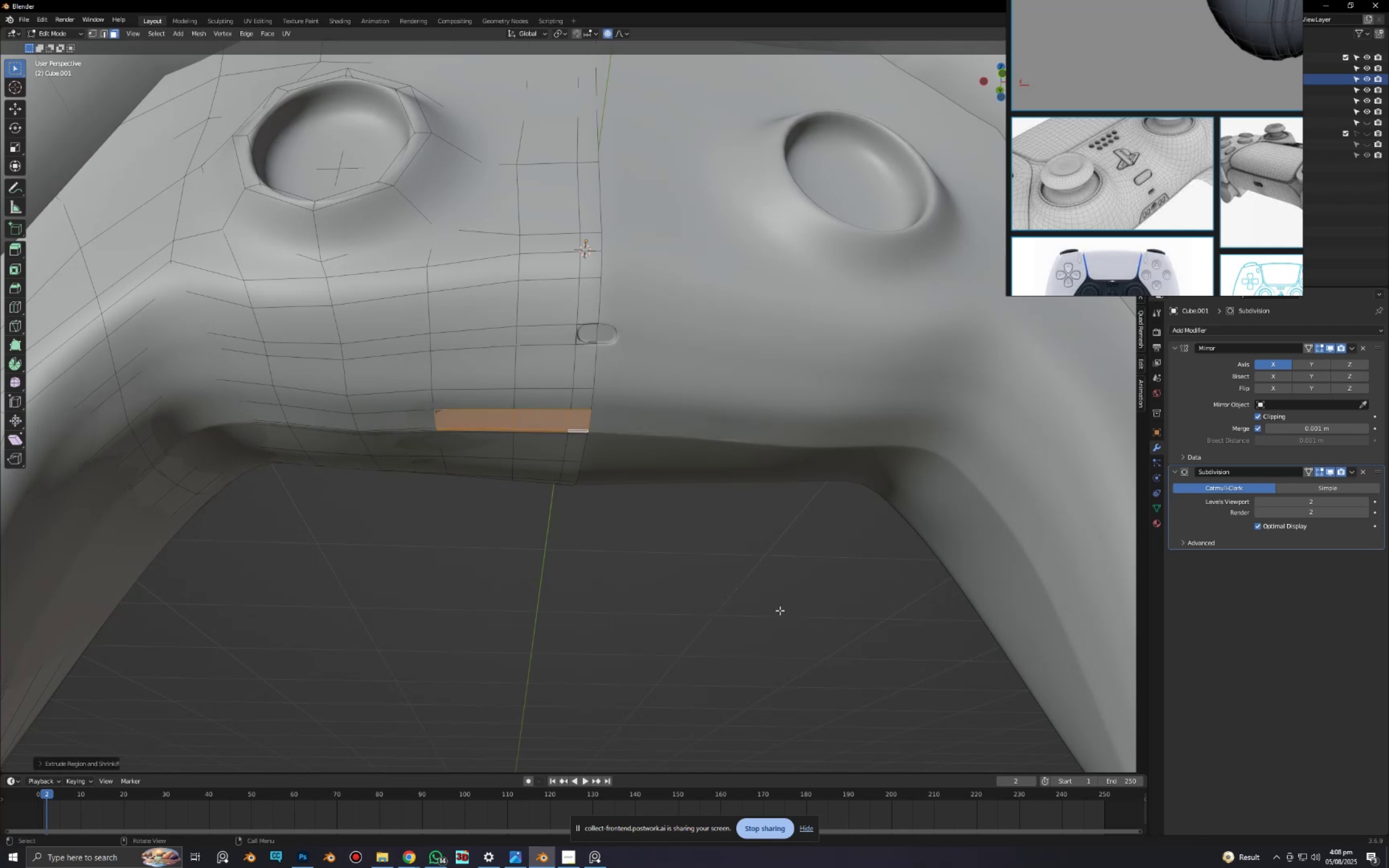 
key(Control+ControlLeft)
 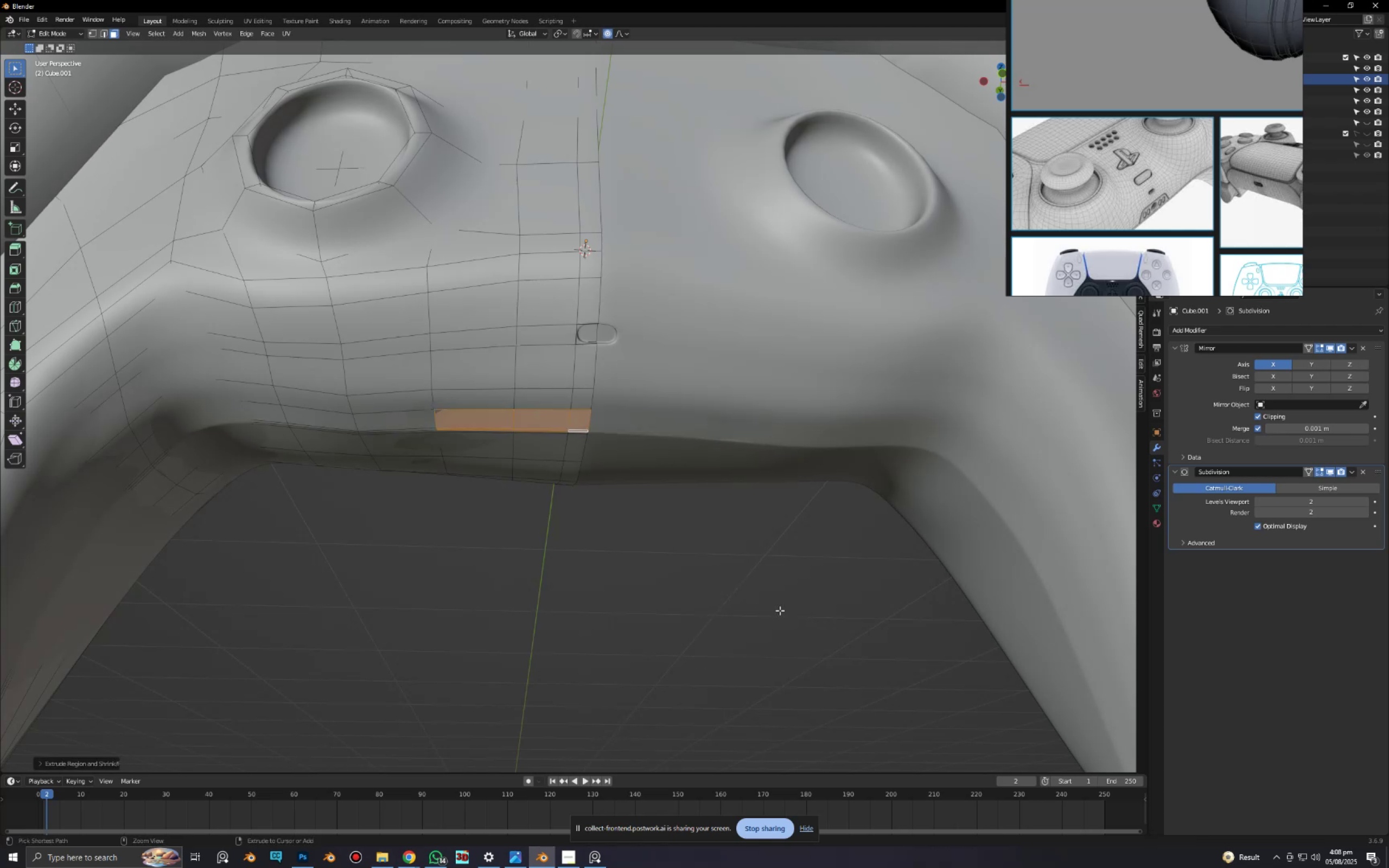 
key(Control+Z)
 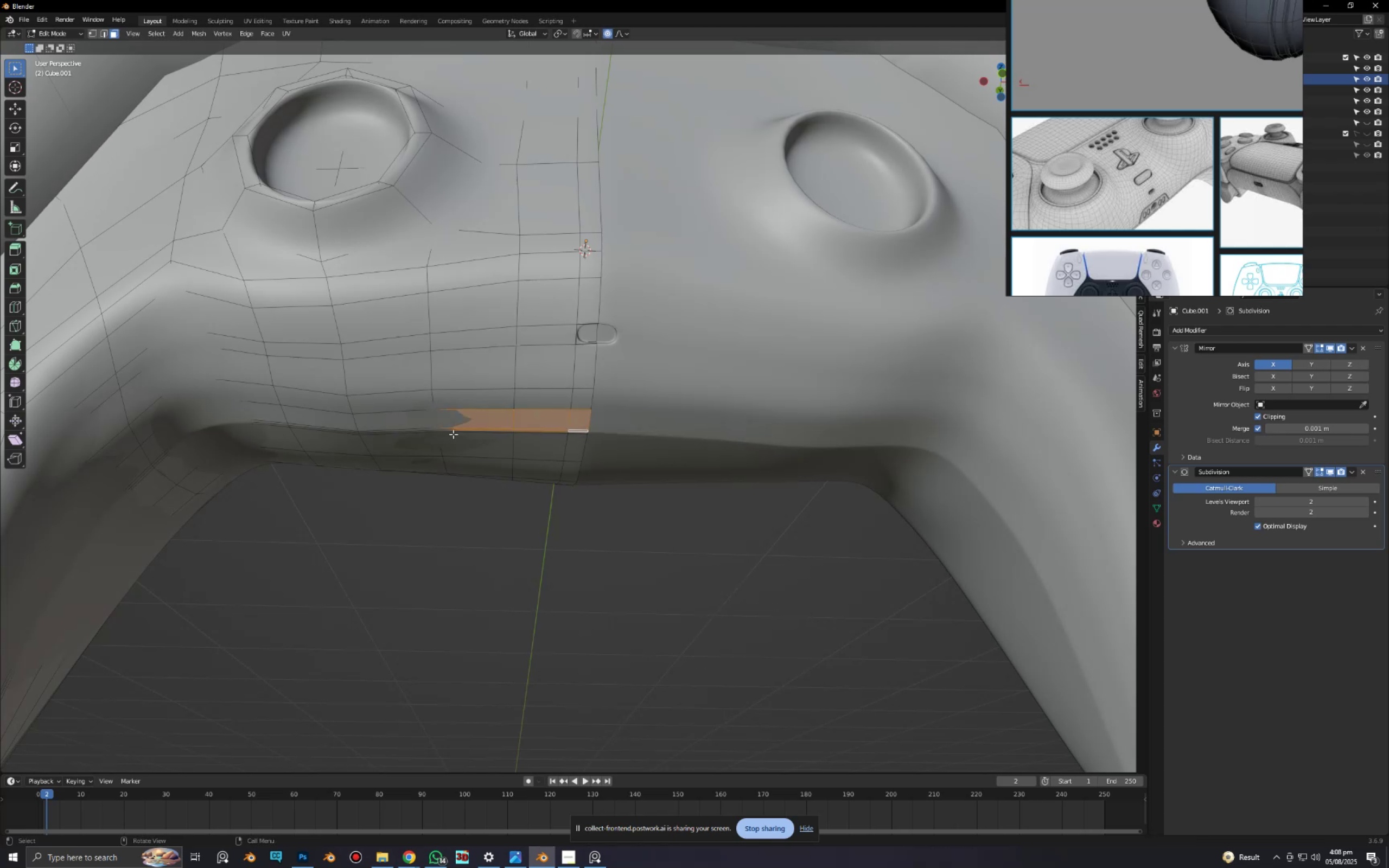 
hold_key(key=ControlLeft, duration=0.31)
left_click_drag(start_coordinate=[436, 388], to_coordinate=[505, 458])
 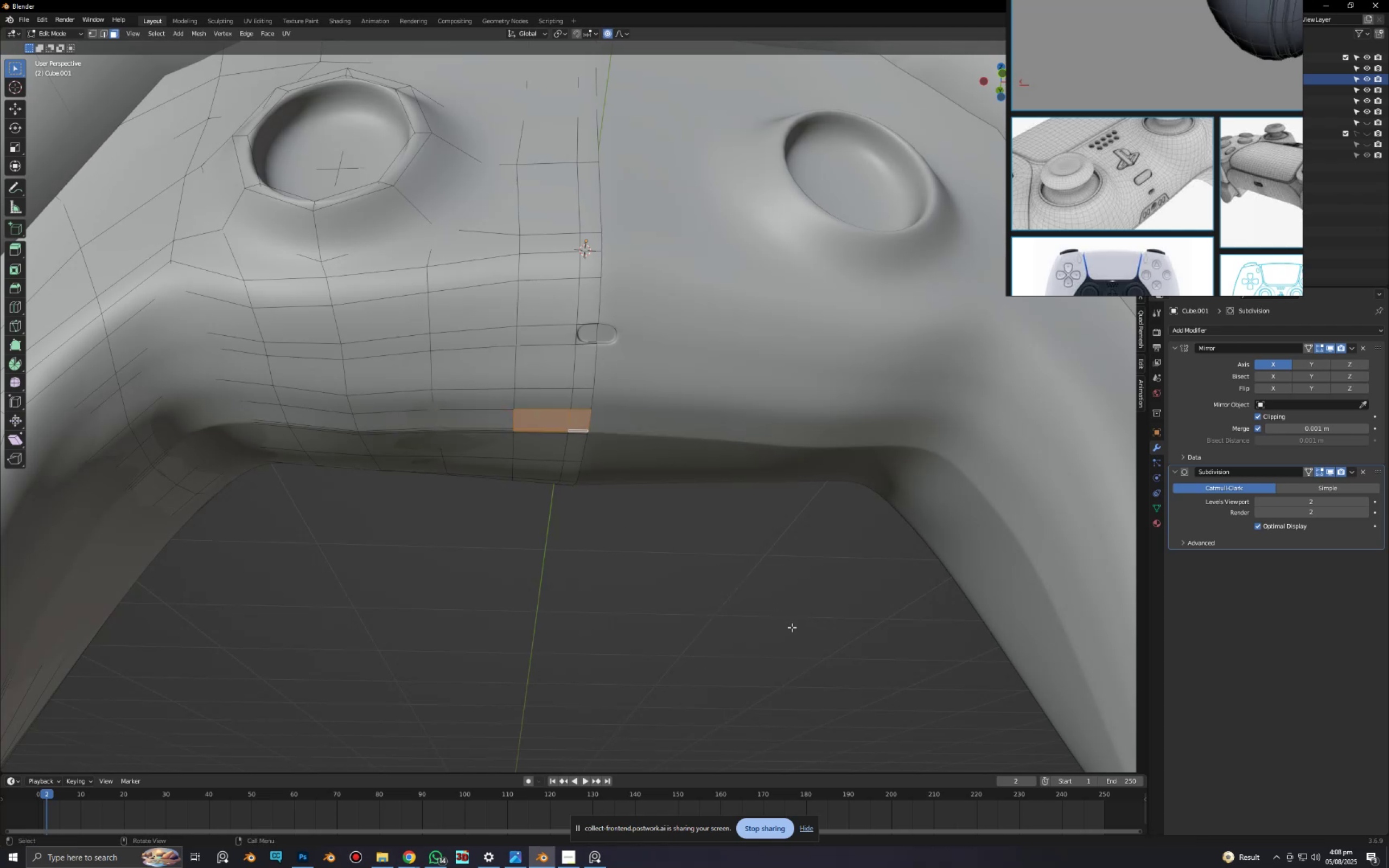 
key(Alt+AltLeft)
 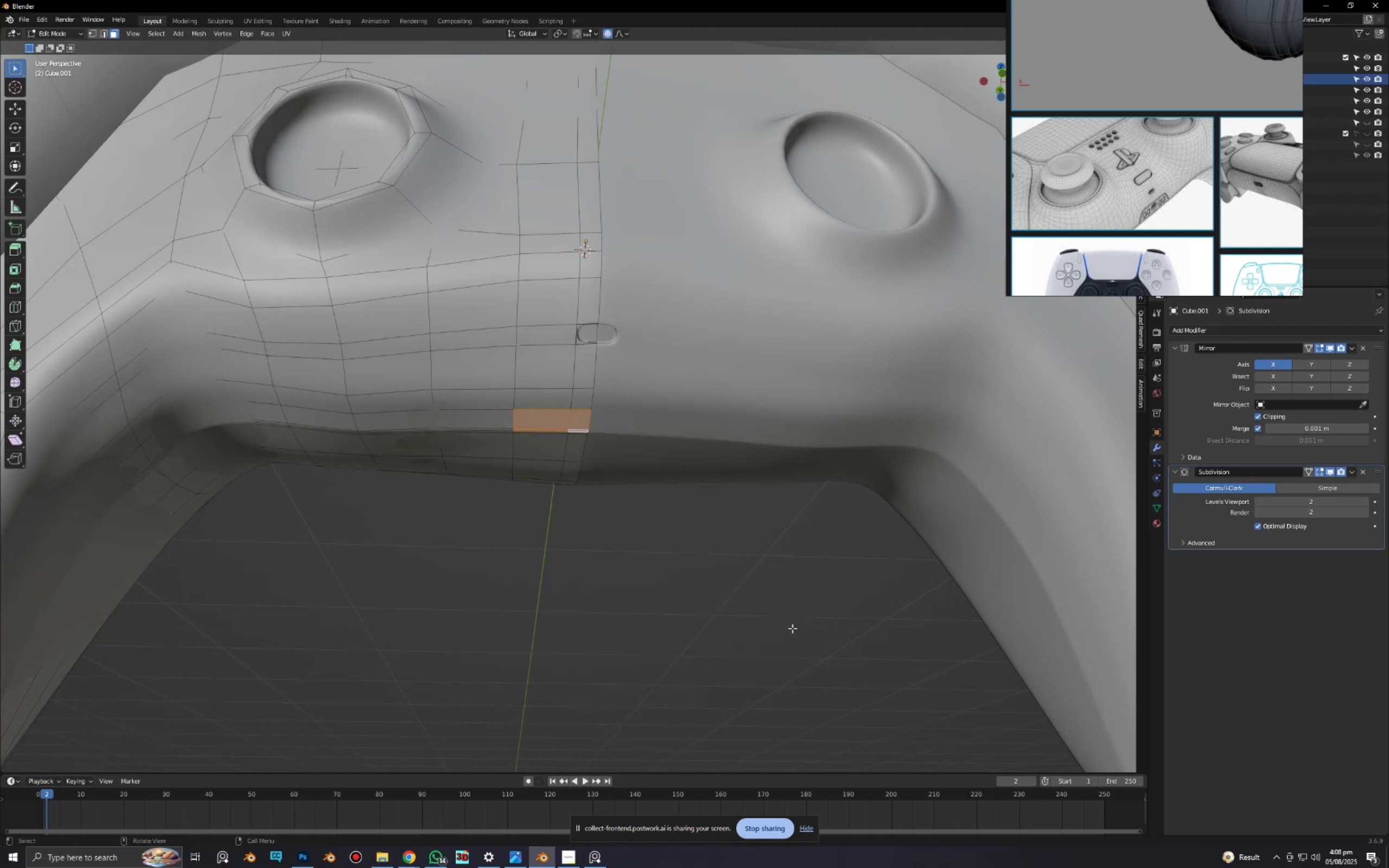 
key(Alt+E)
 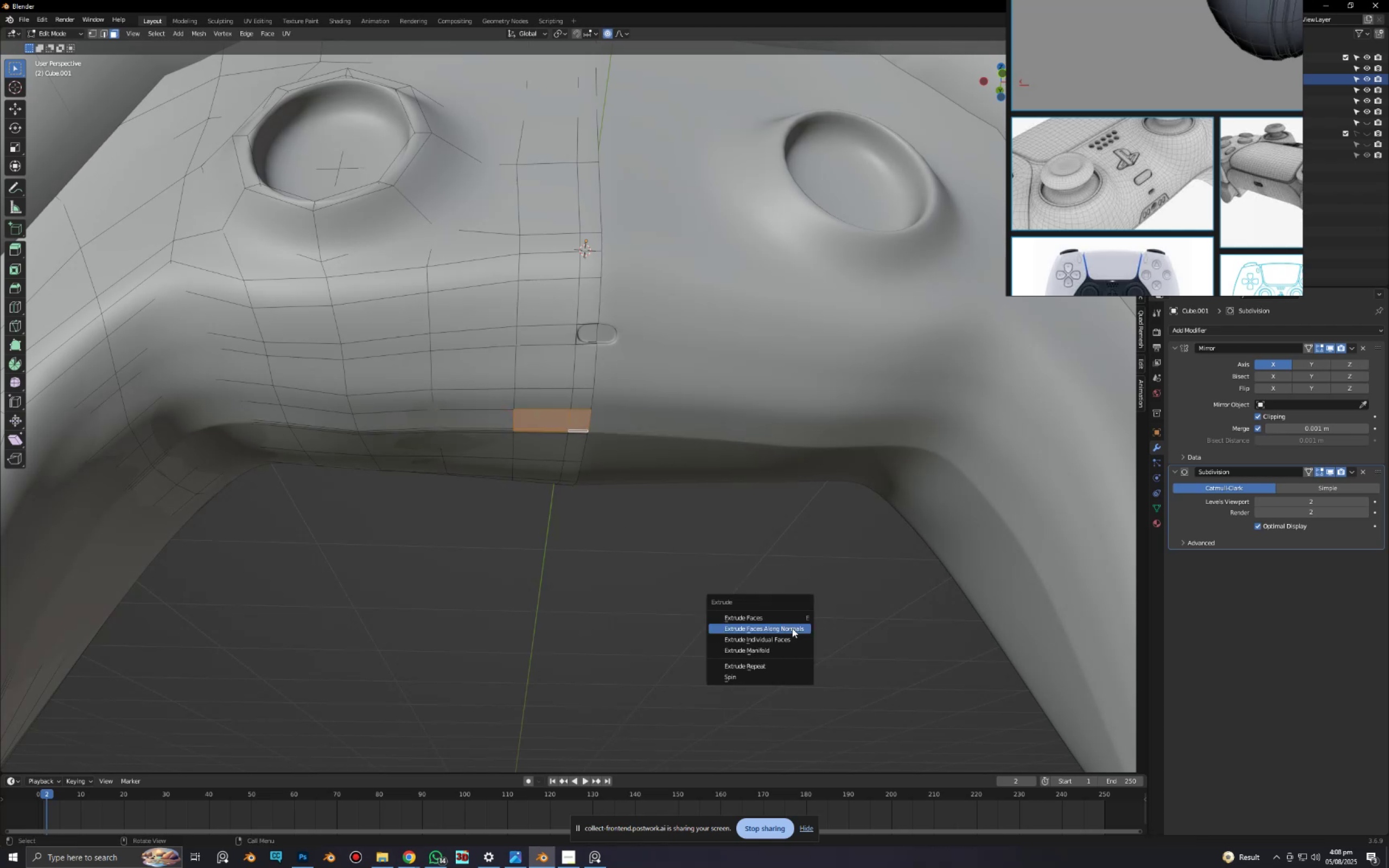 
left_click([793, 628])
 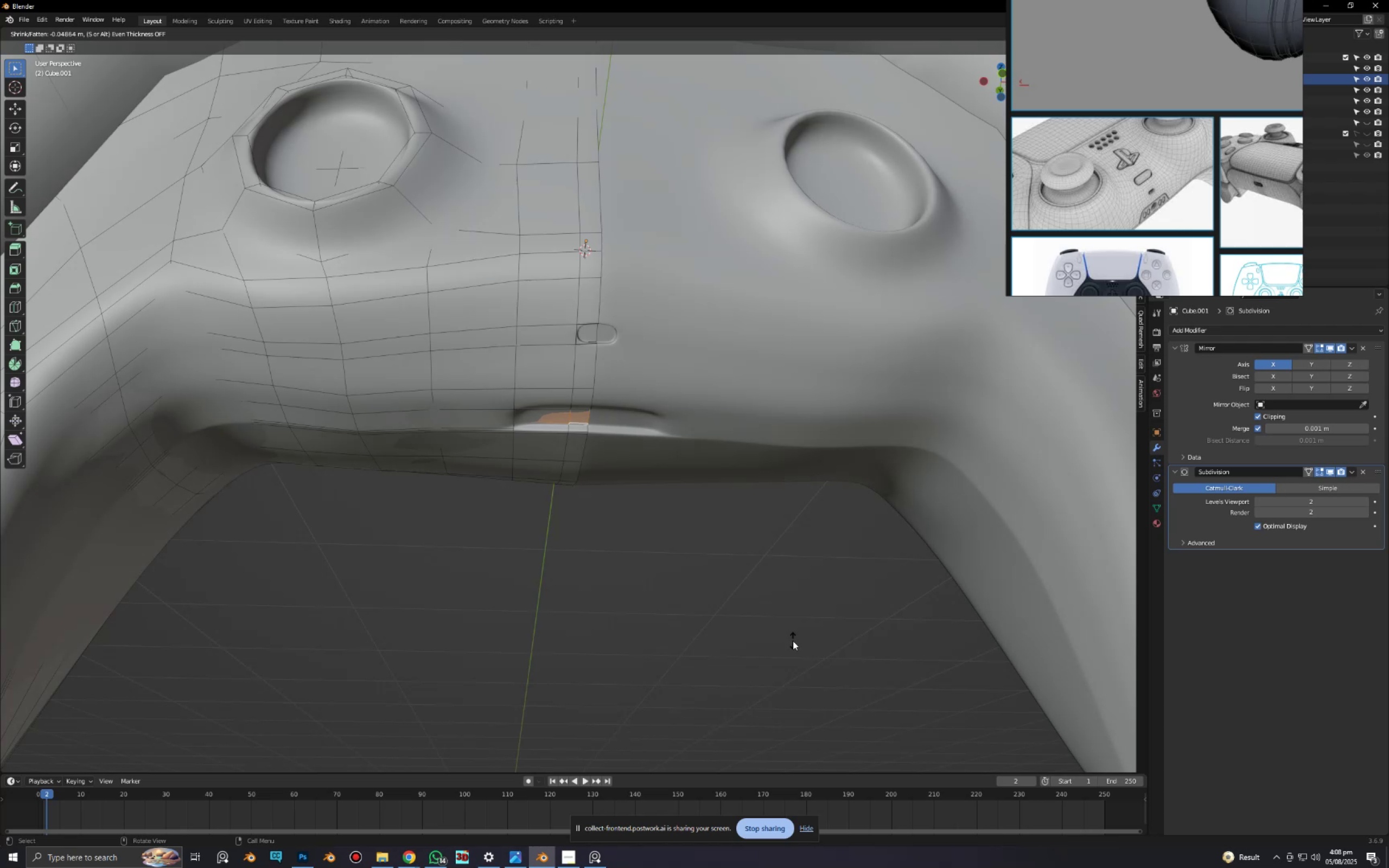 
left_click([793, 640])
 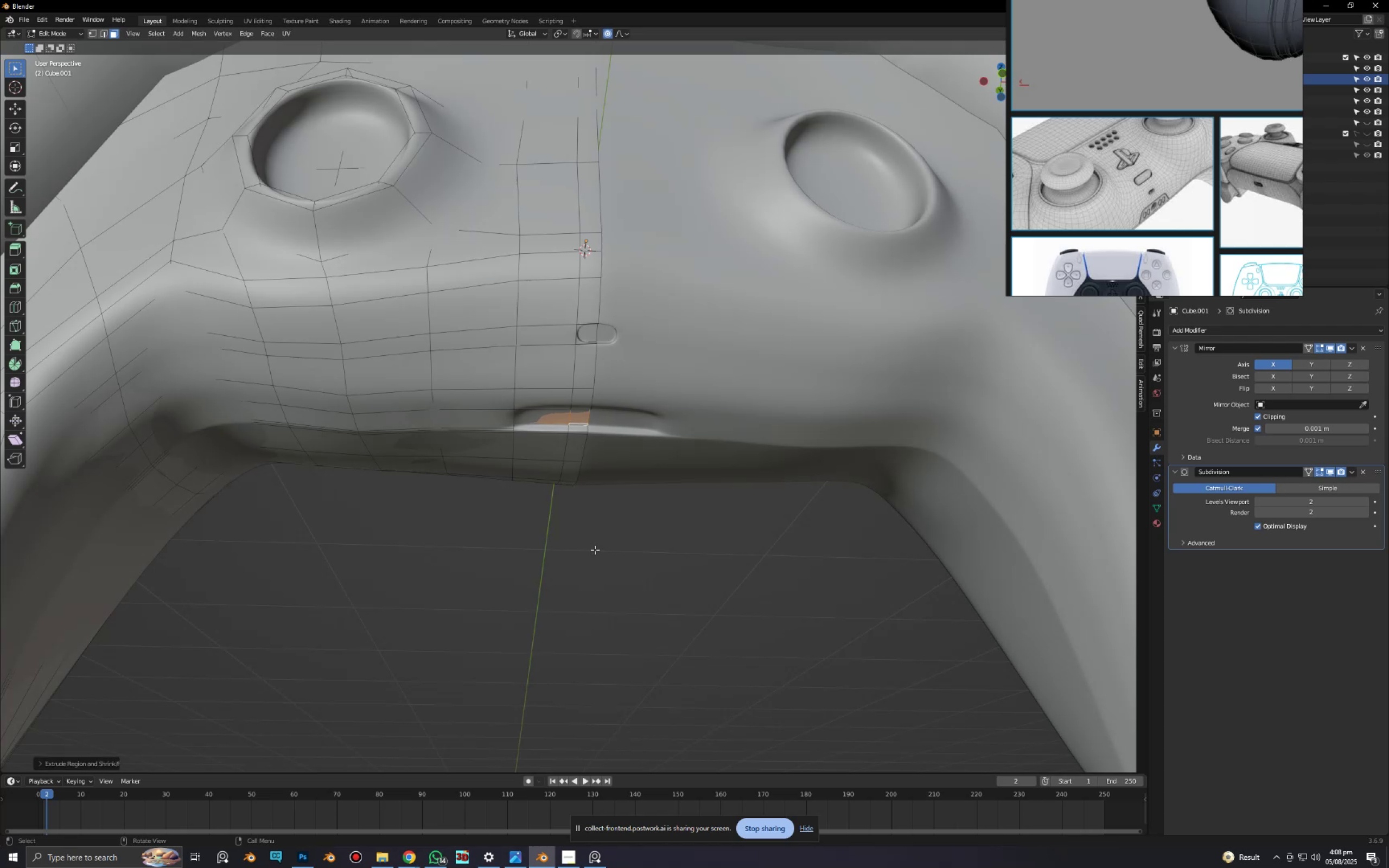 
scroll: coordinate [651, 524], scroll_direction: up, amount: 8.0
 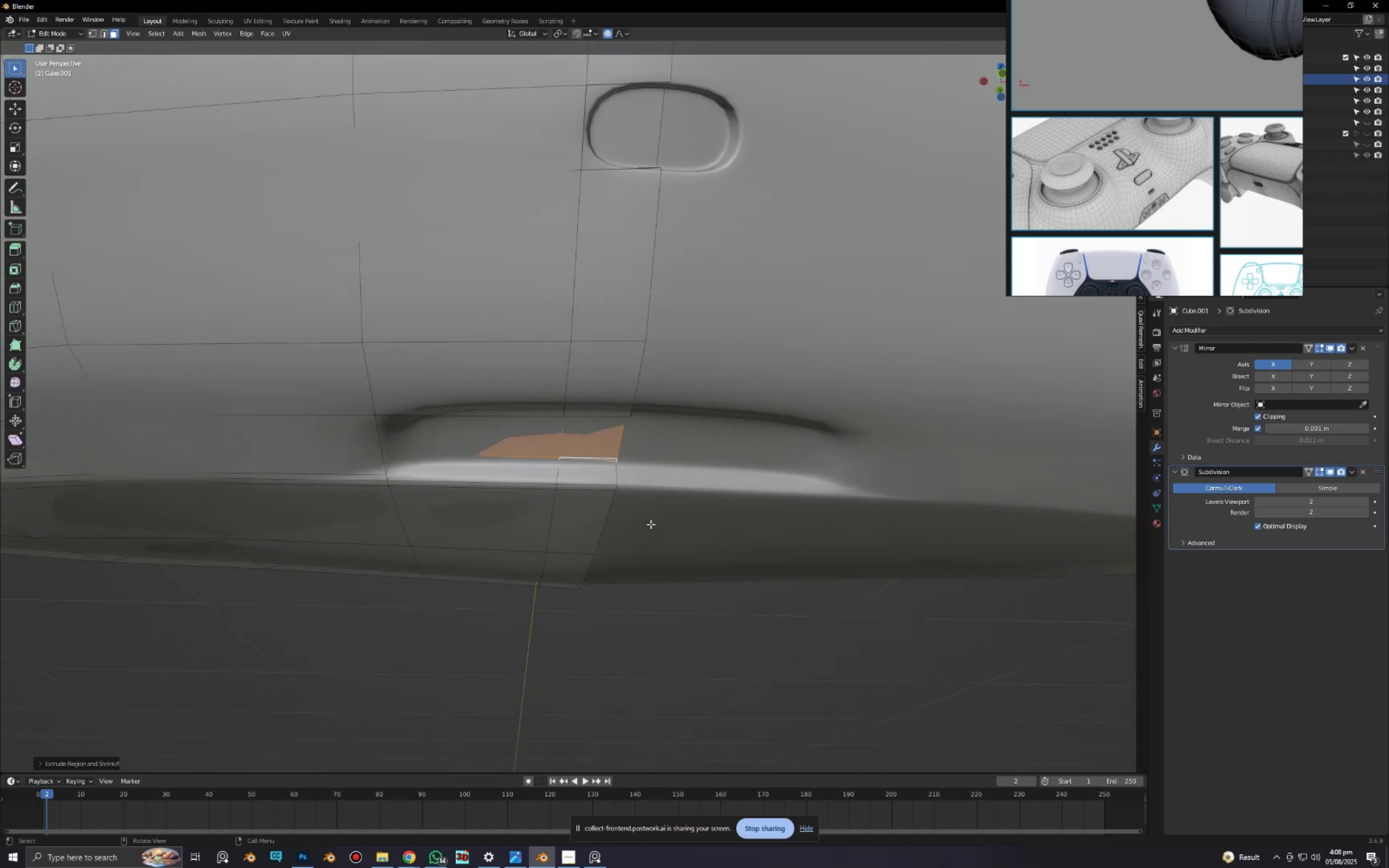 
hold_key(key=ShiftLeft, duration=0.65)
 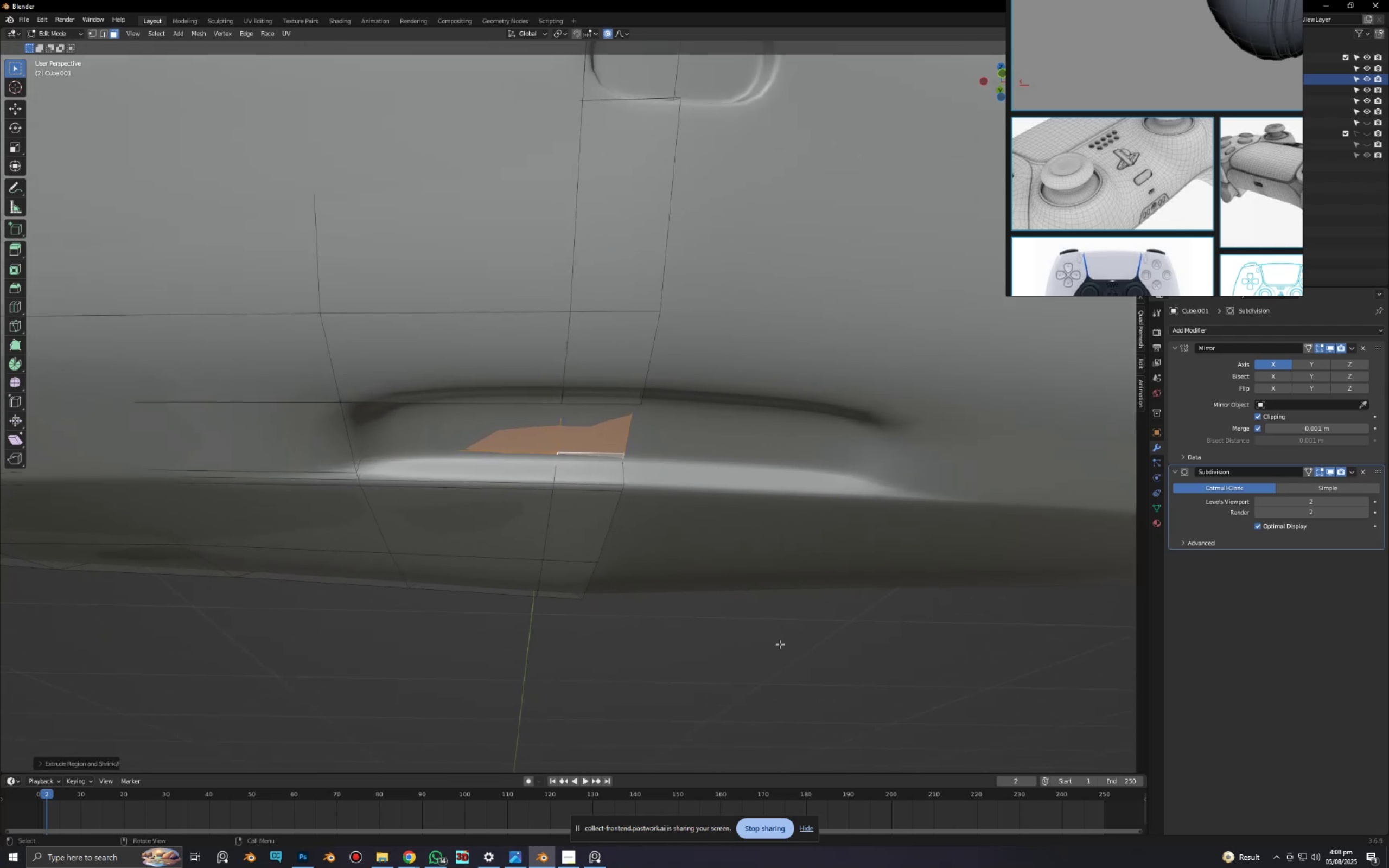 
key(I)
 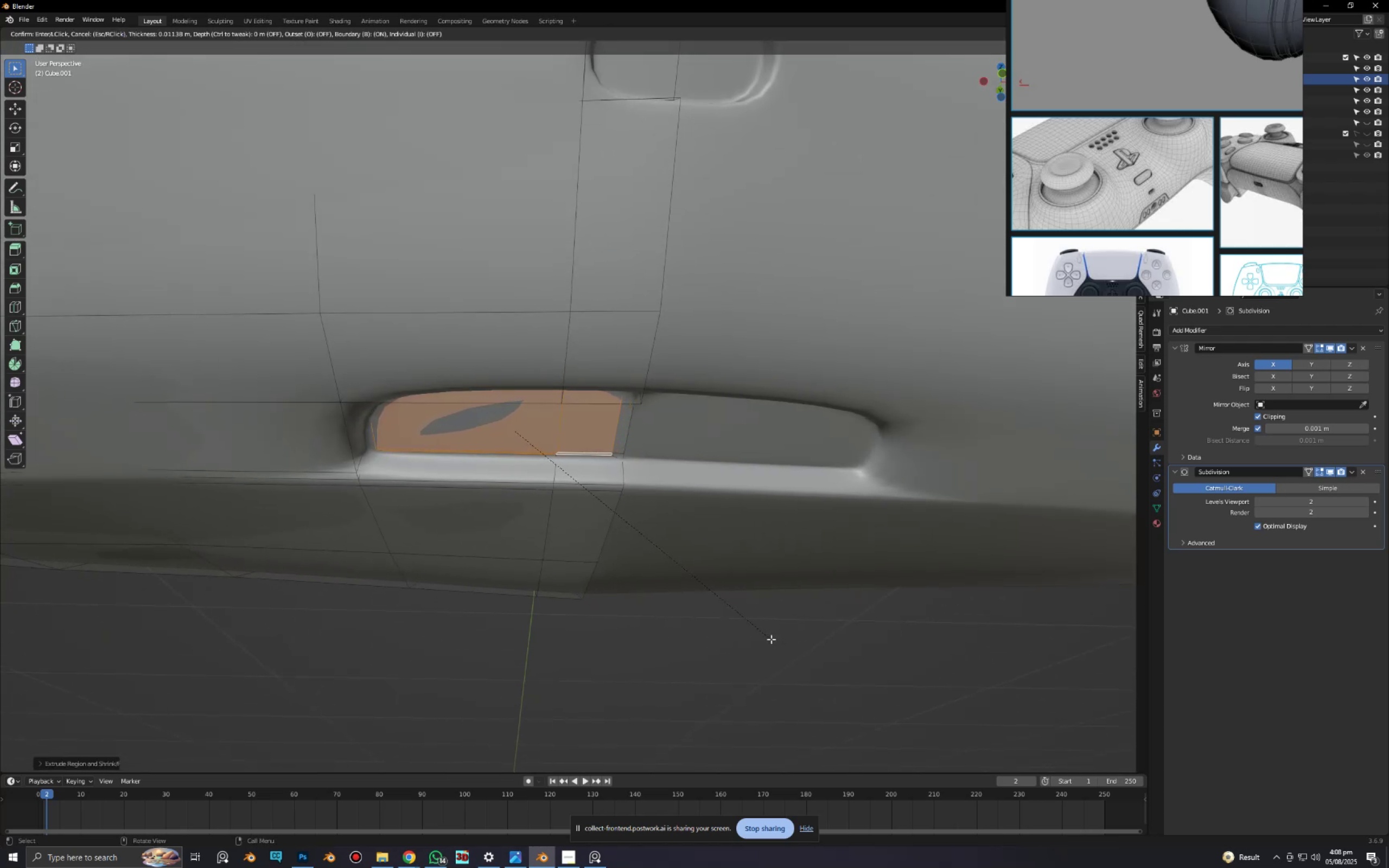 
left_click([771, 639])
 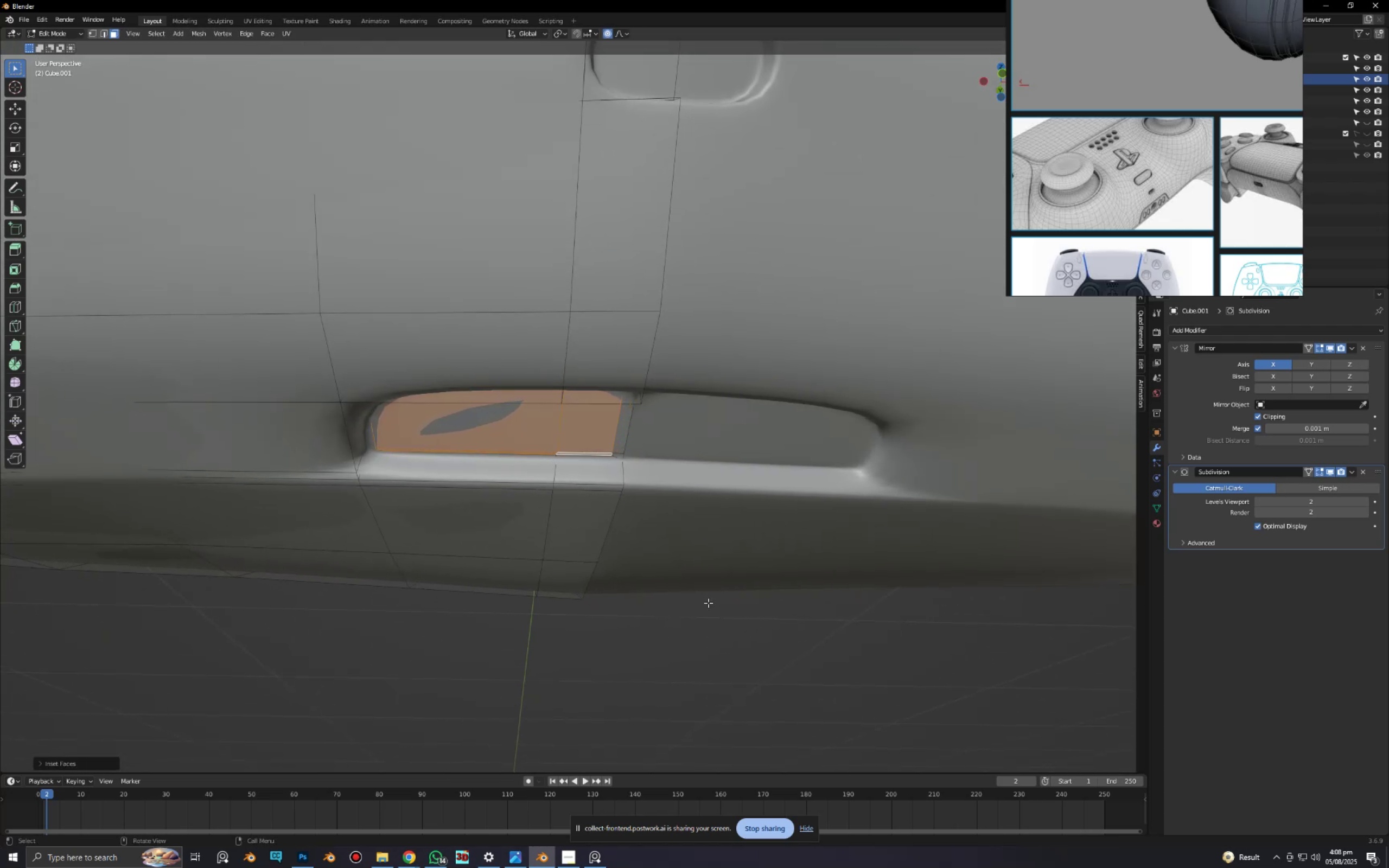 
key(Alt+AltLeft)
 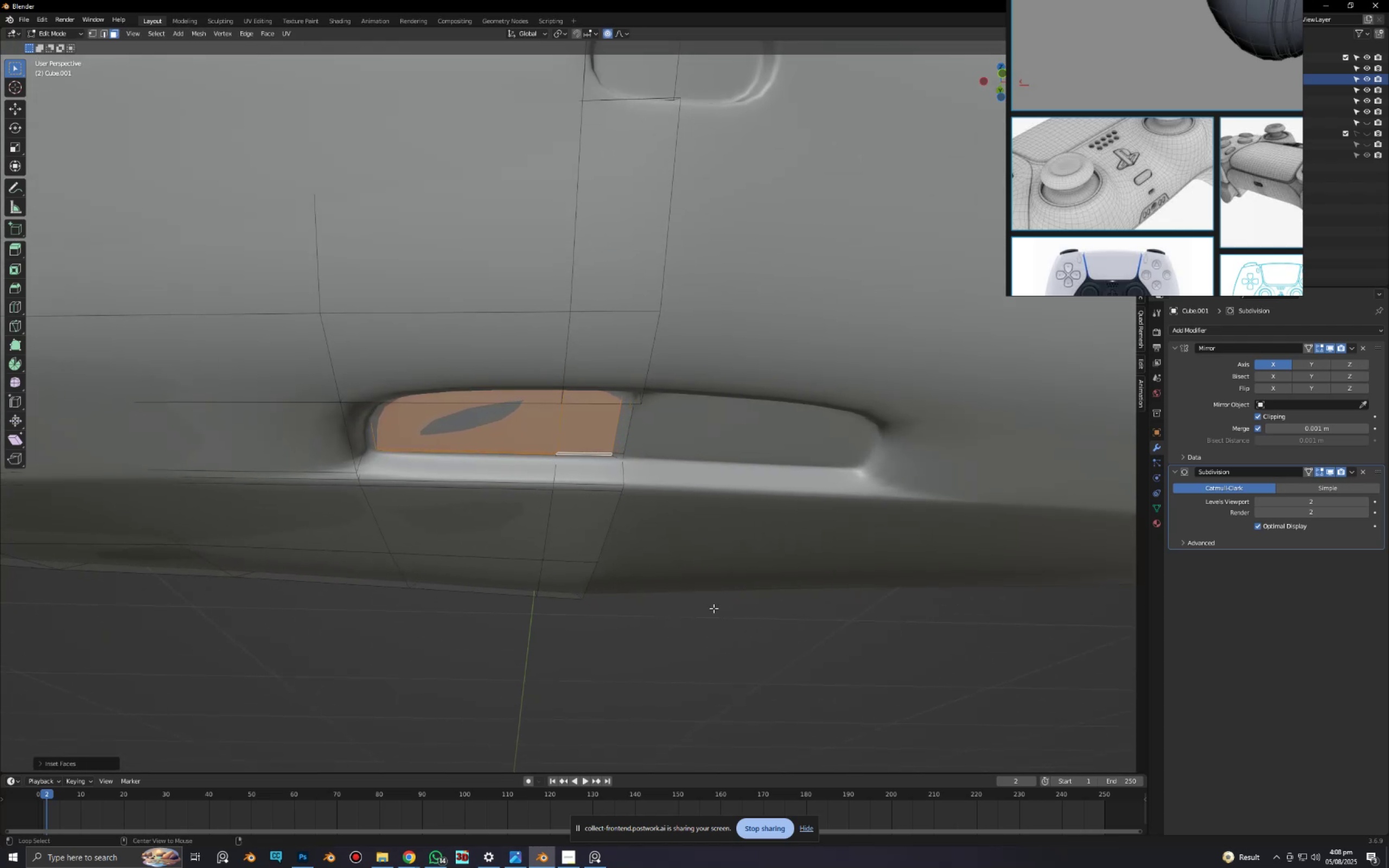 
key(Alt+E)
 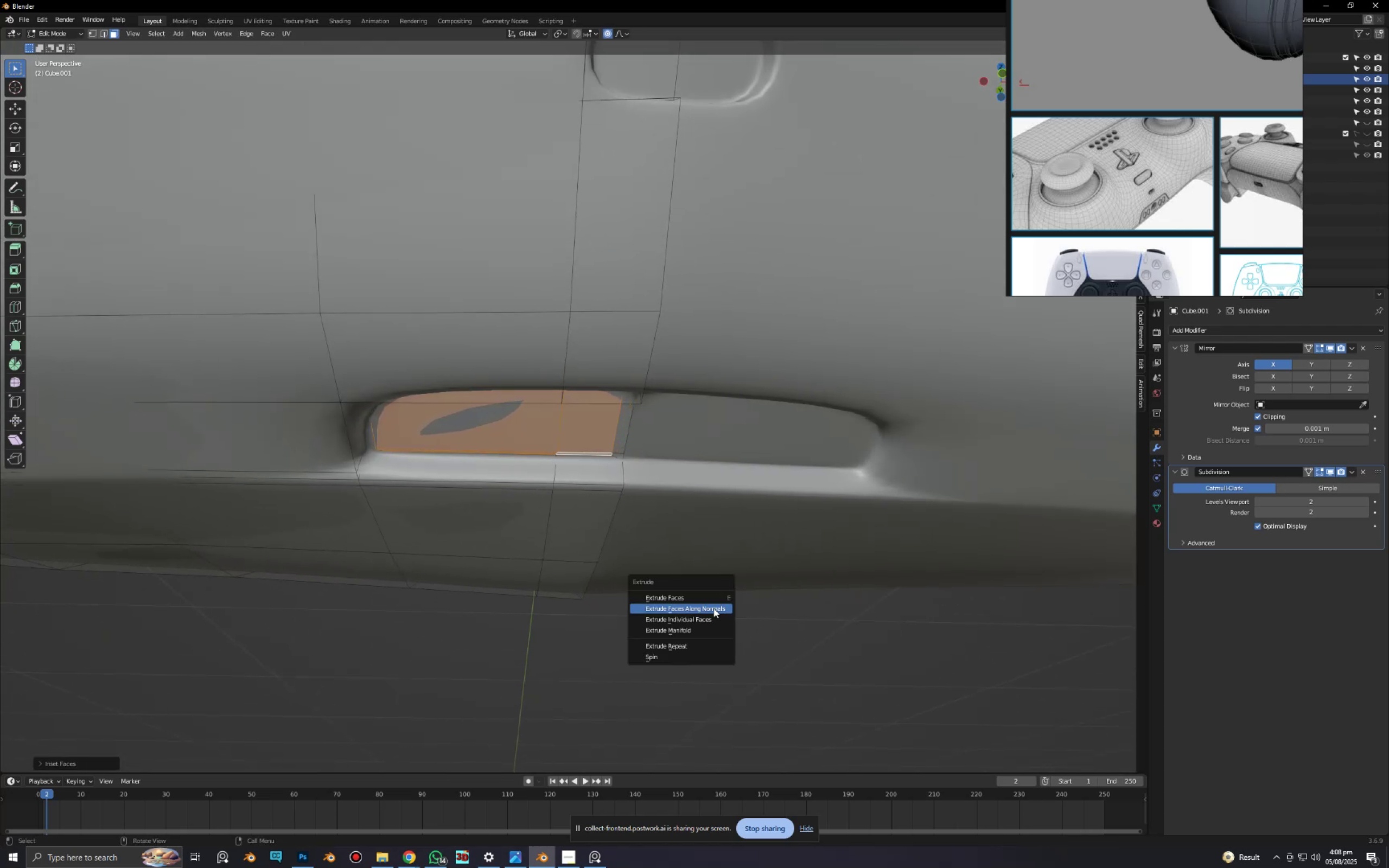 
left_click([713, 608])
 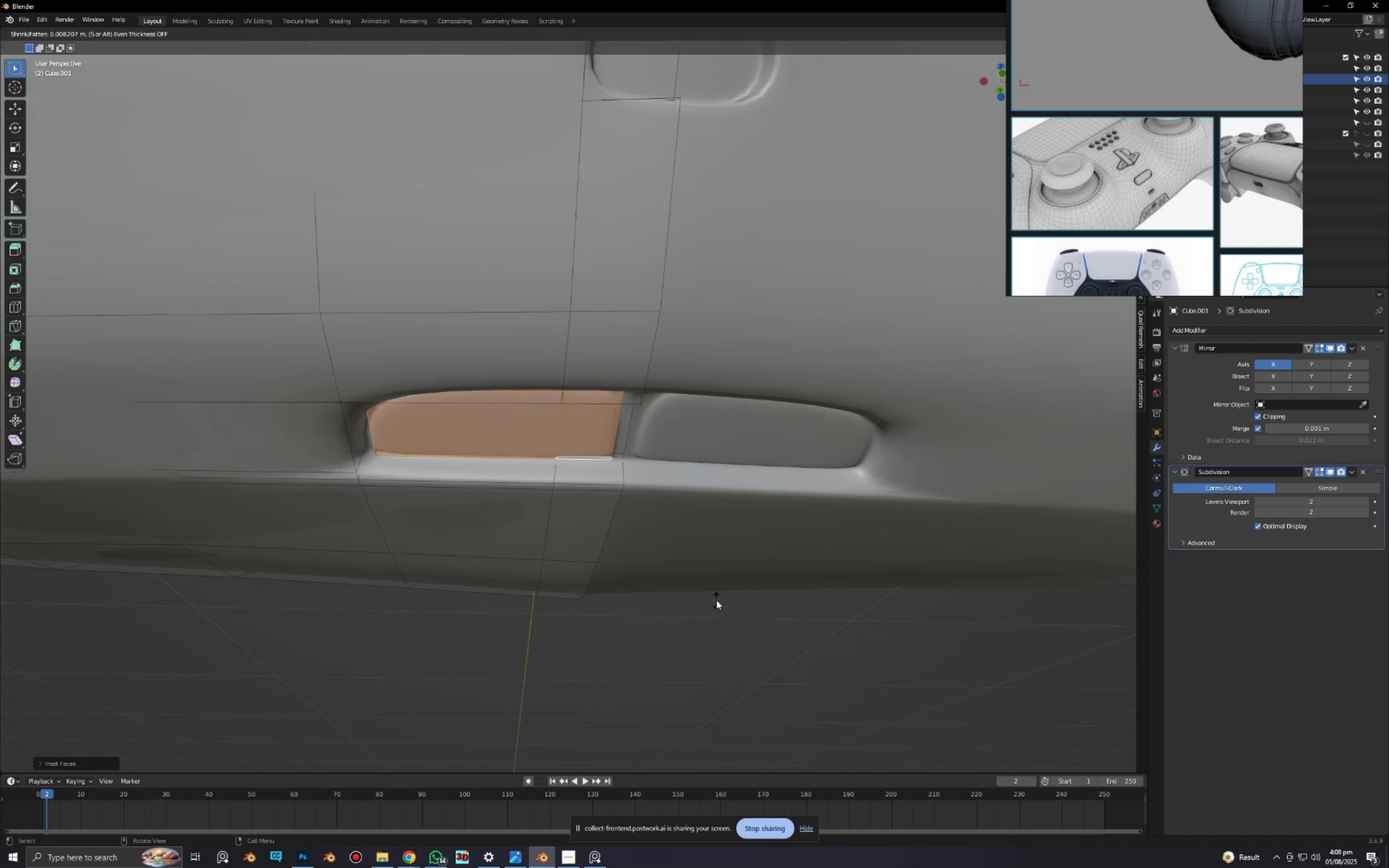 
left_click([715, 597])
 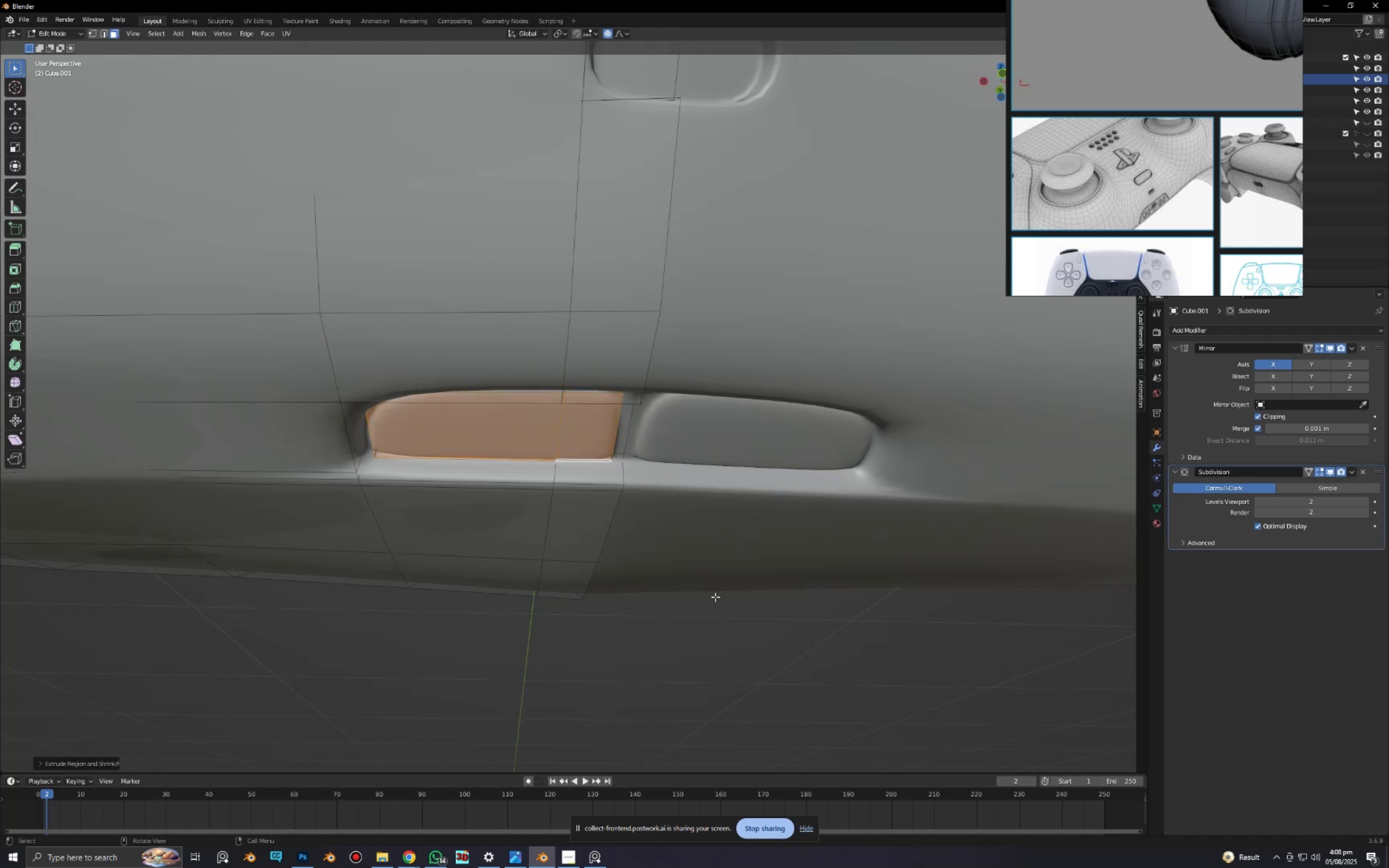 
key(Control+Z)
 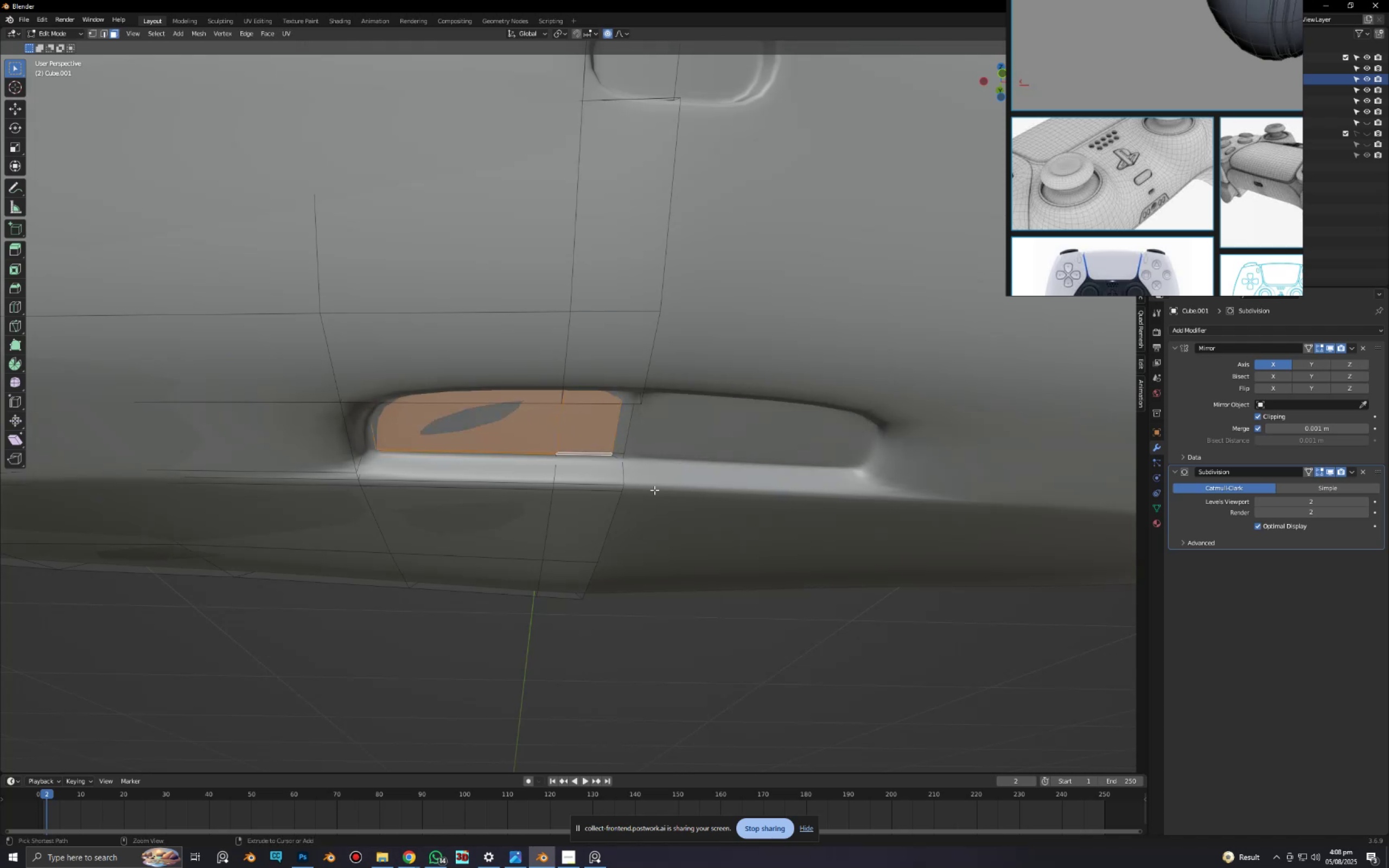 
hold_key(key=ShiftLeft, duration=0.44)
left_click([629, 432])
 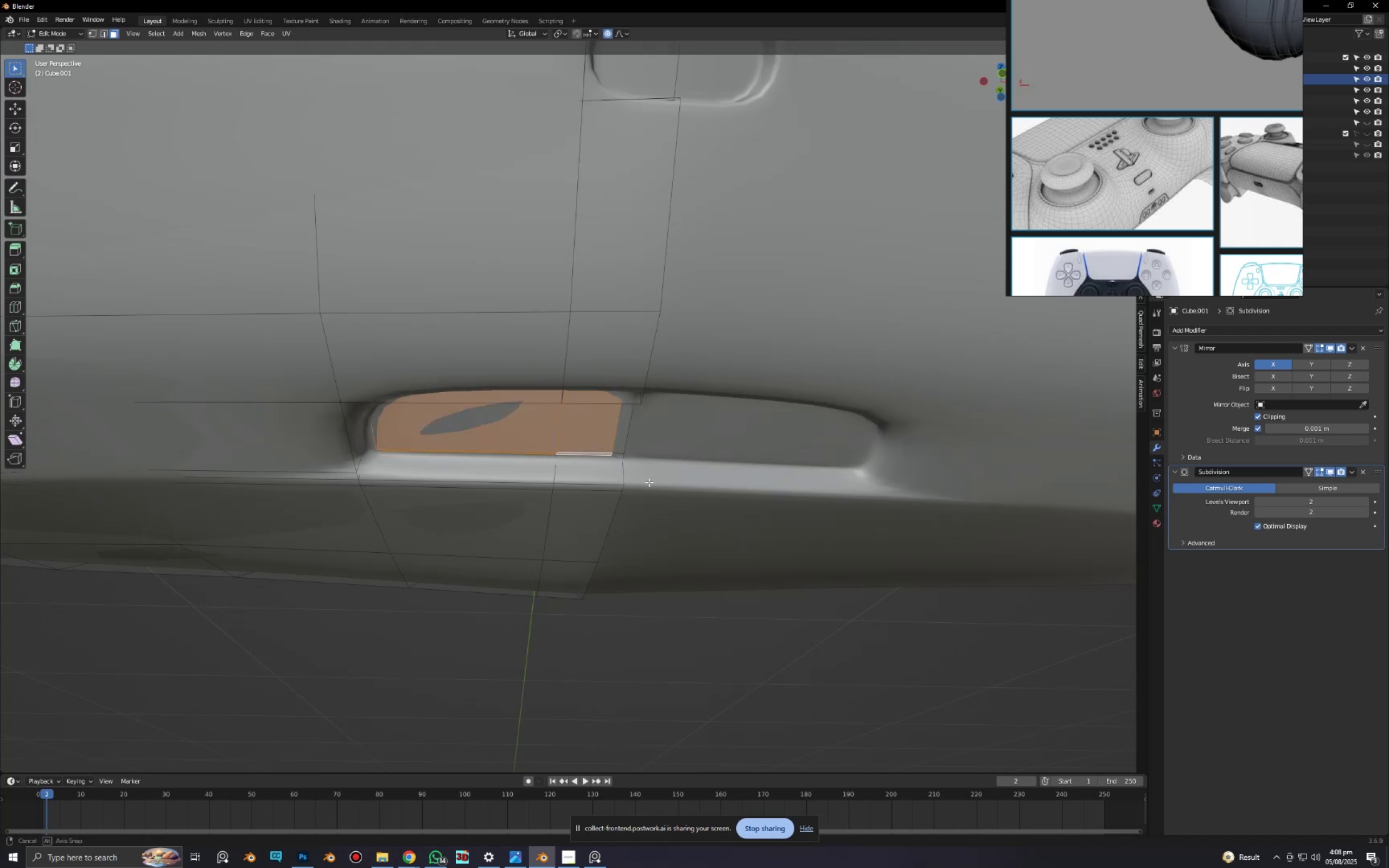 
hold_key(key=ShiftLeft, duration=0.53)
 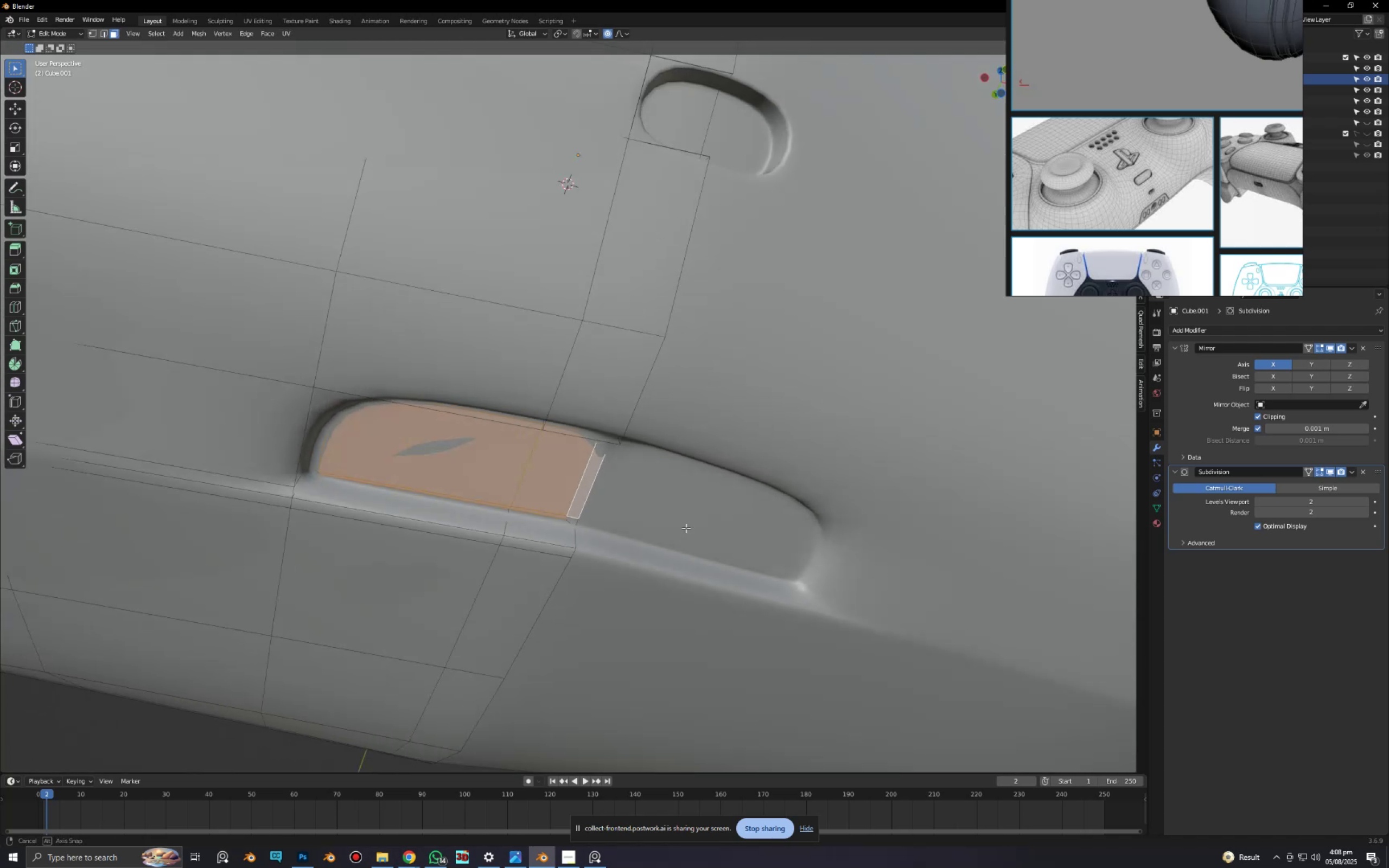 
key(Alt+AltLeft)
 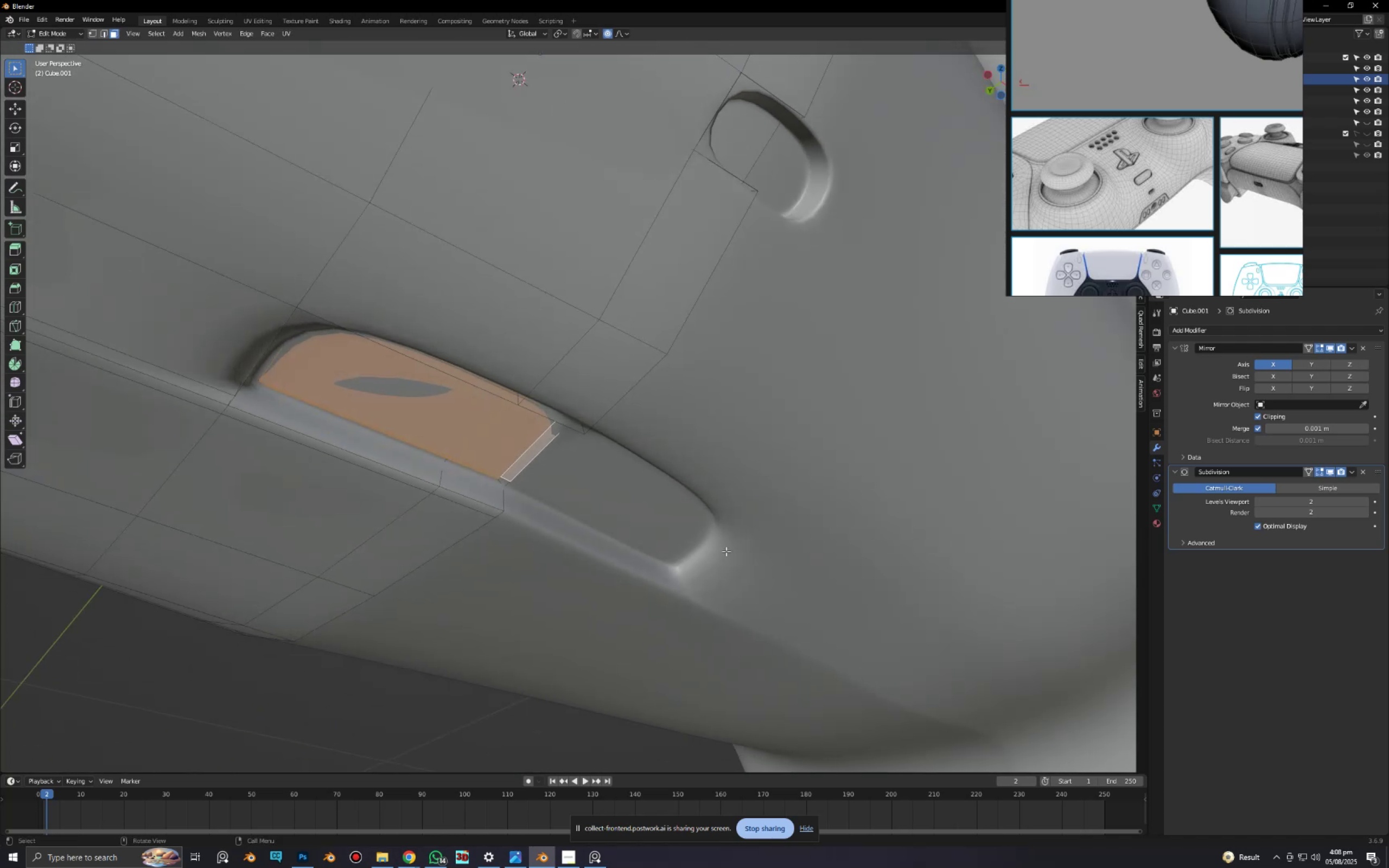 
key(Alt+E)
 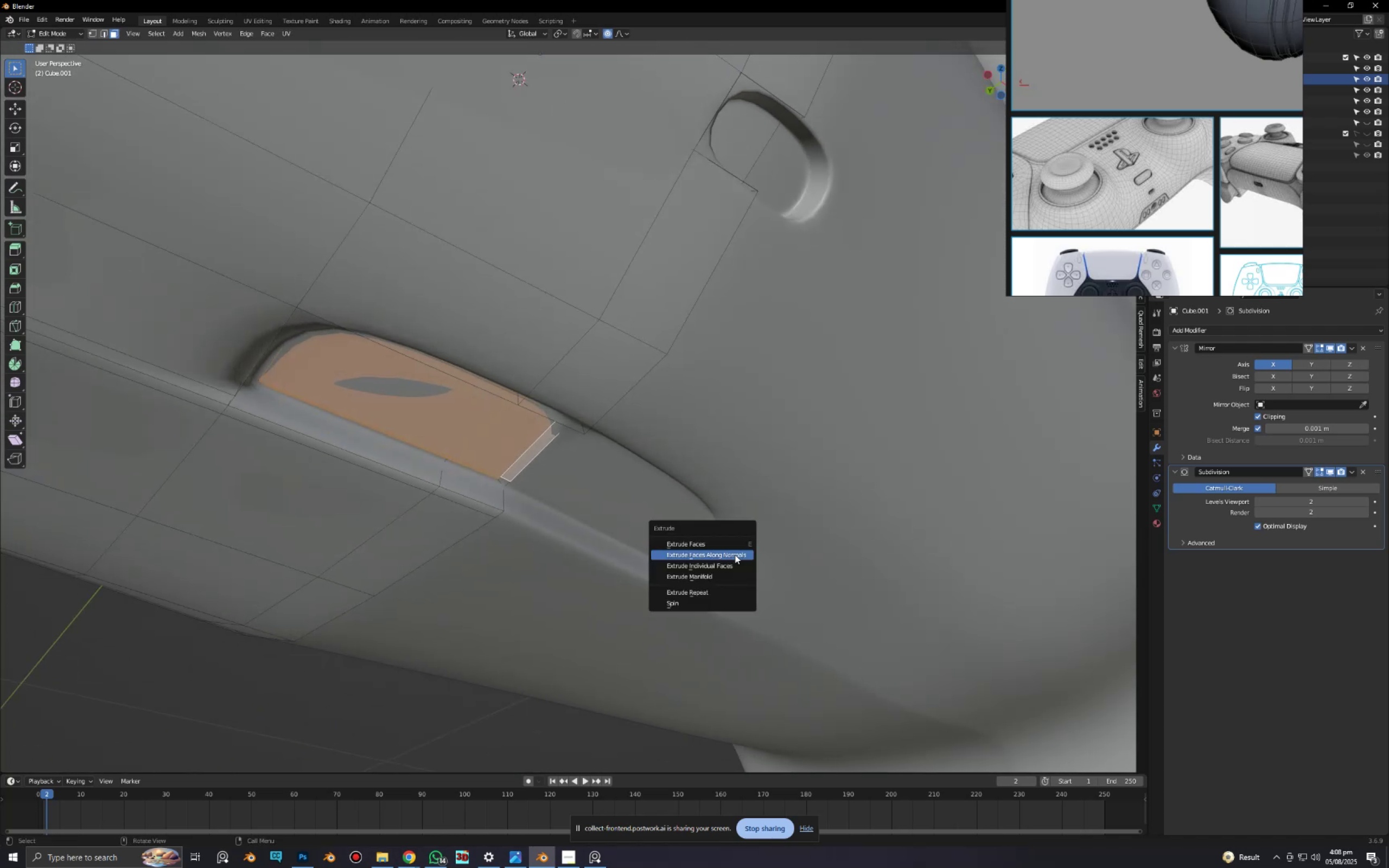 
left_click([735, 554])
 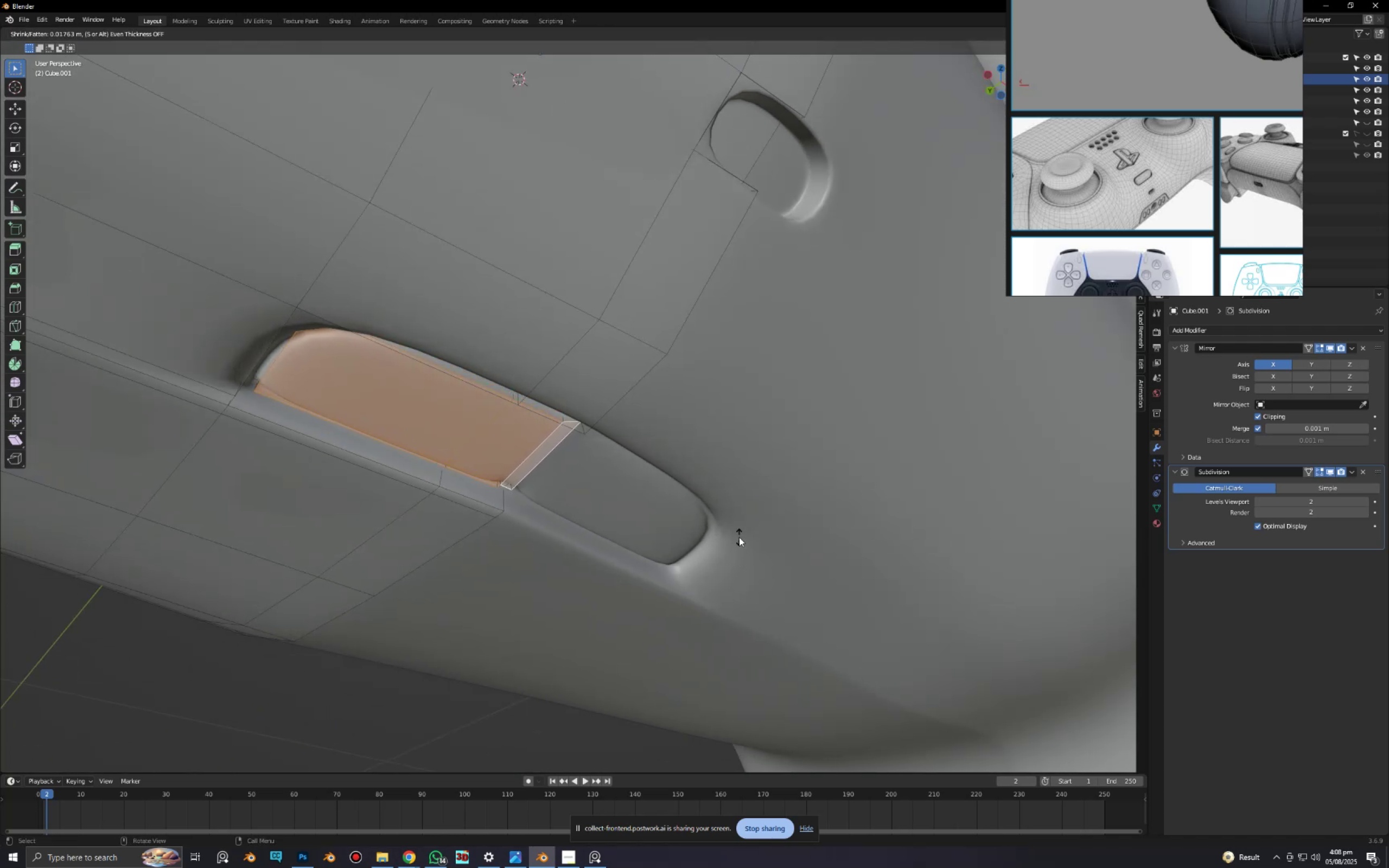 
left_click([739, 531])
 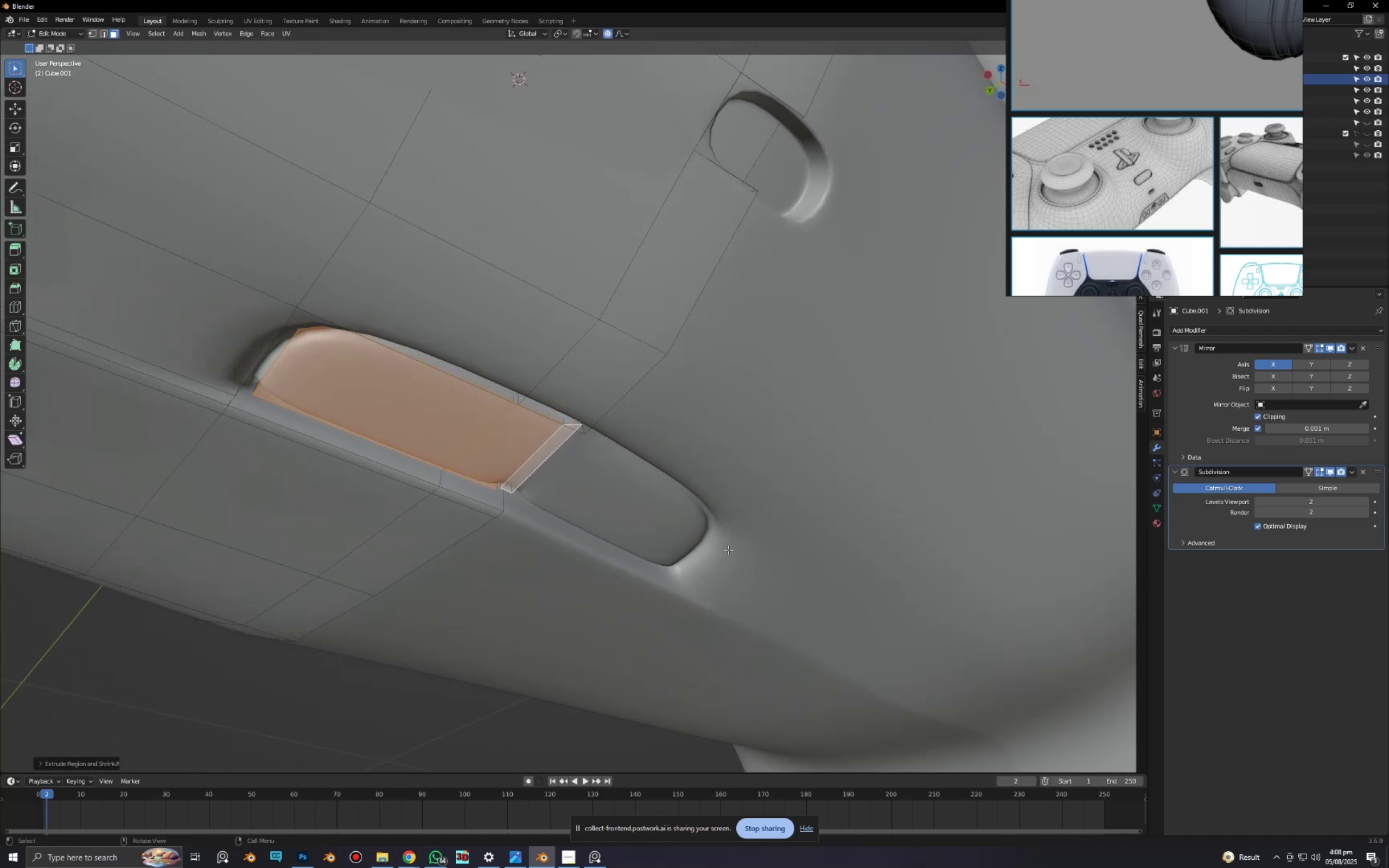 
key(Tab)
 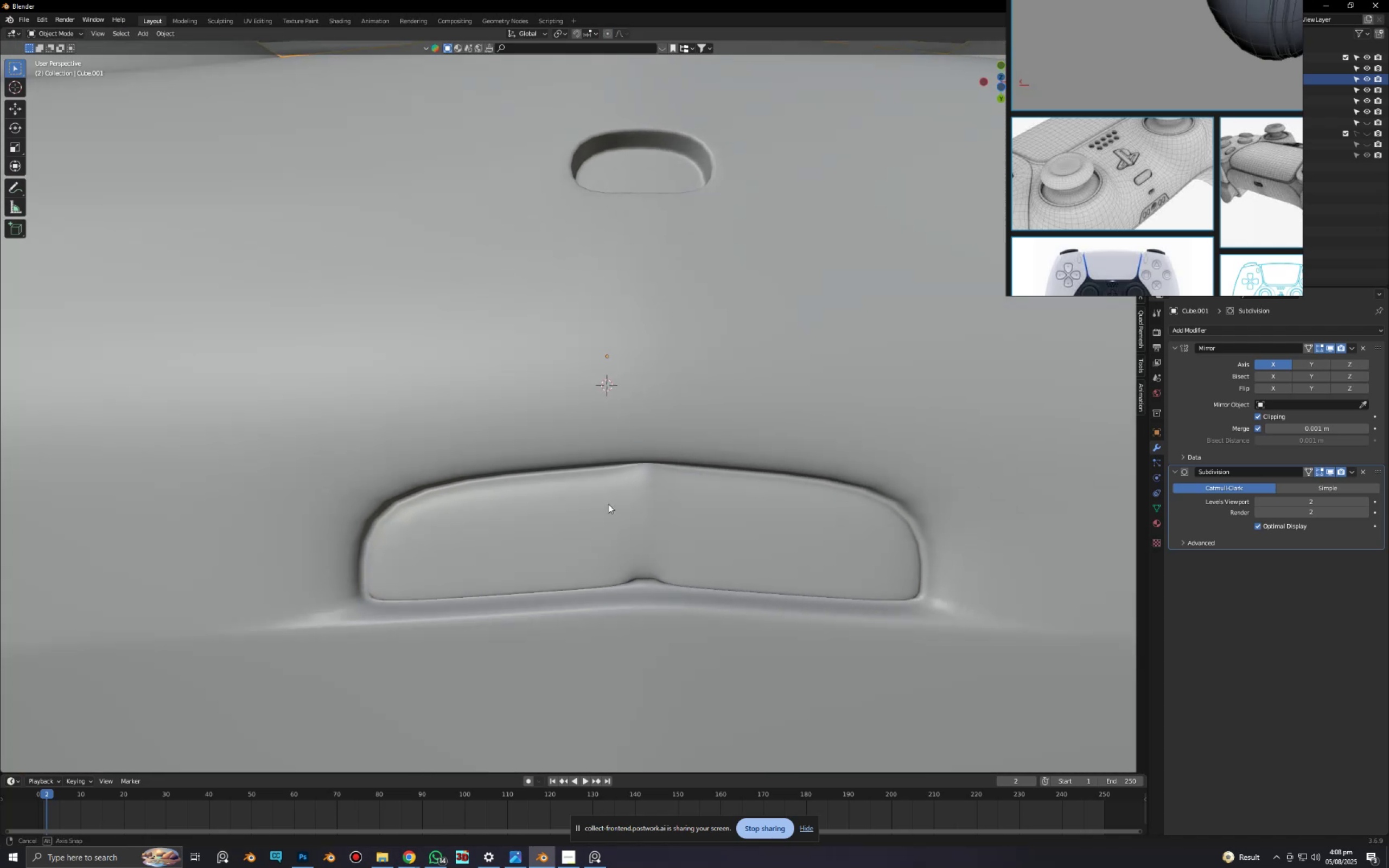 
key(Tab)
 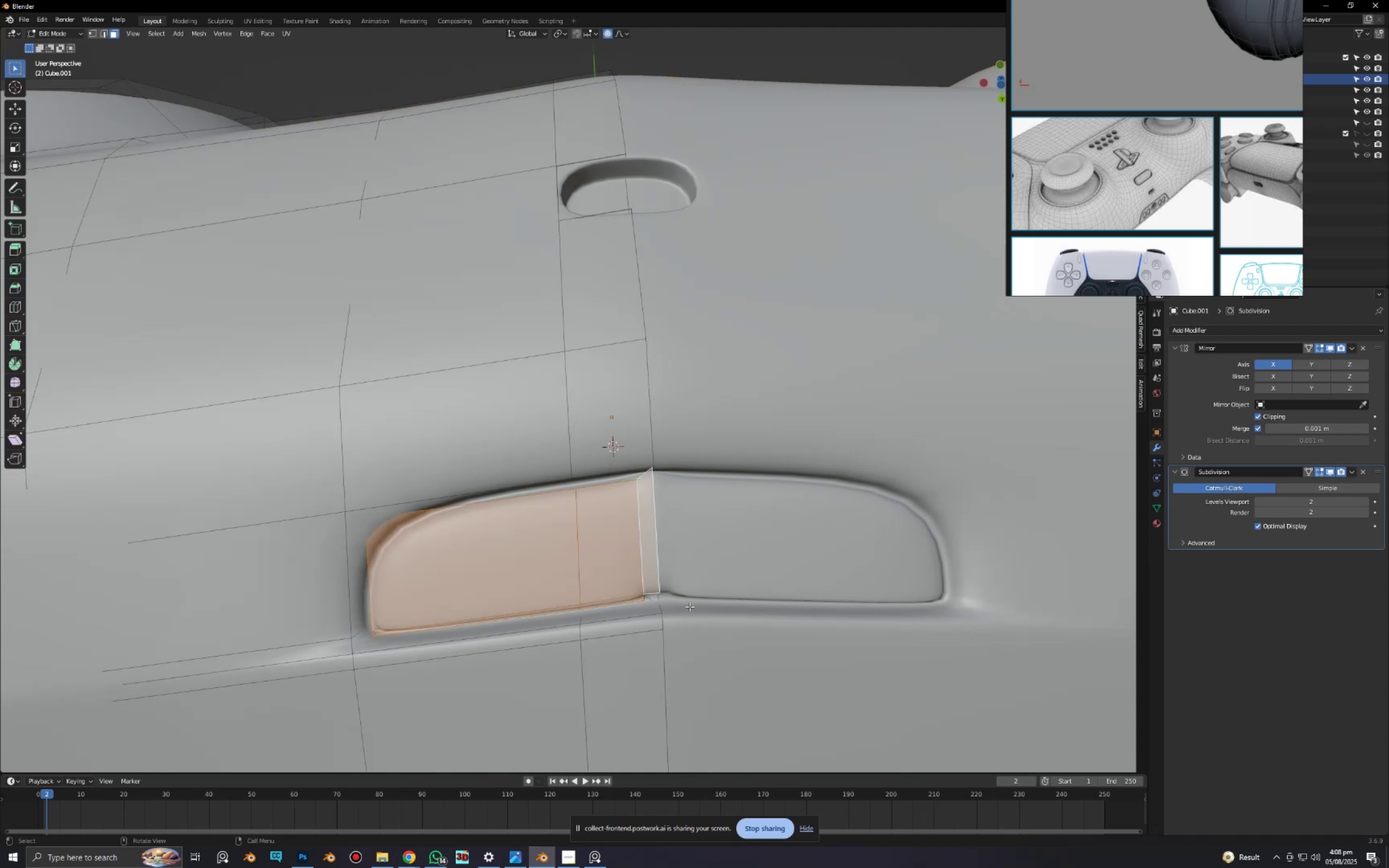 
scroll: coordinate [693, 609], scroll_direction: up, amount: 2.0
 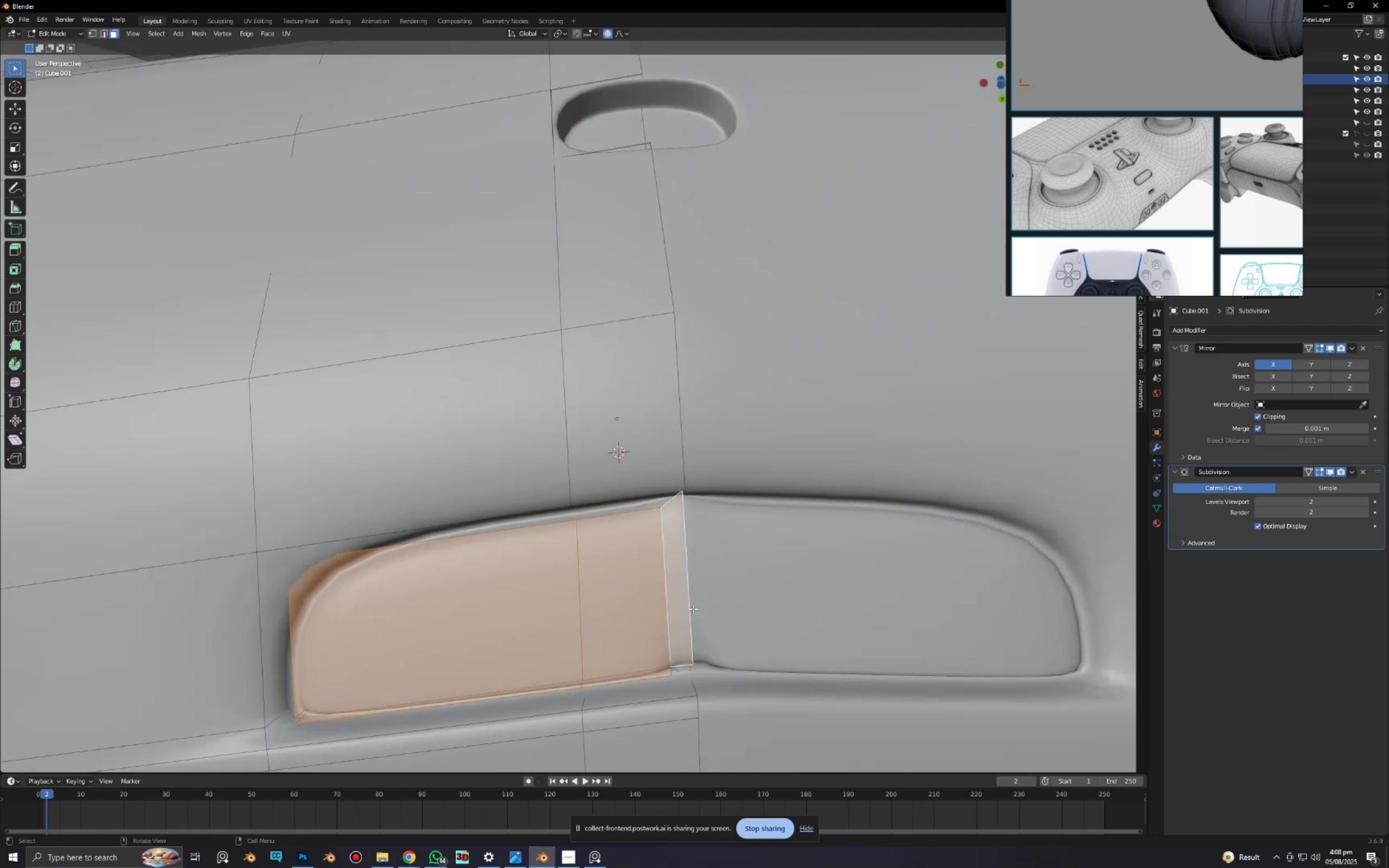 
hold_key(key=ShiftLeft, duration=0.5)
 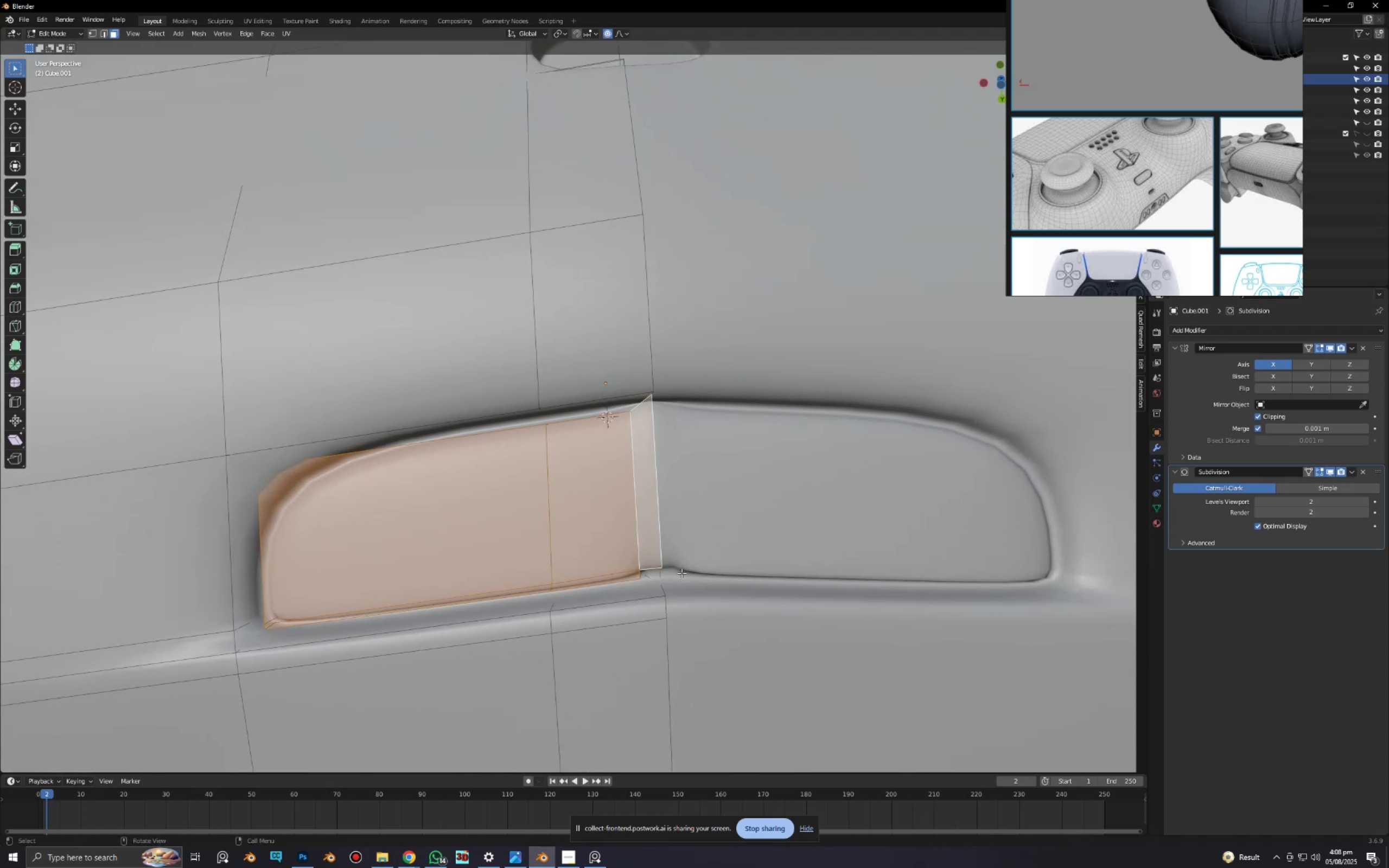 
key(Control+Z)
 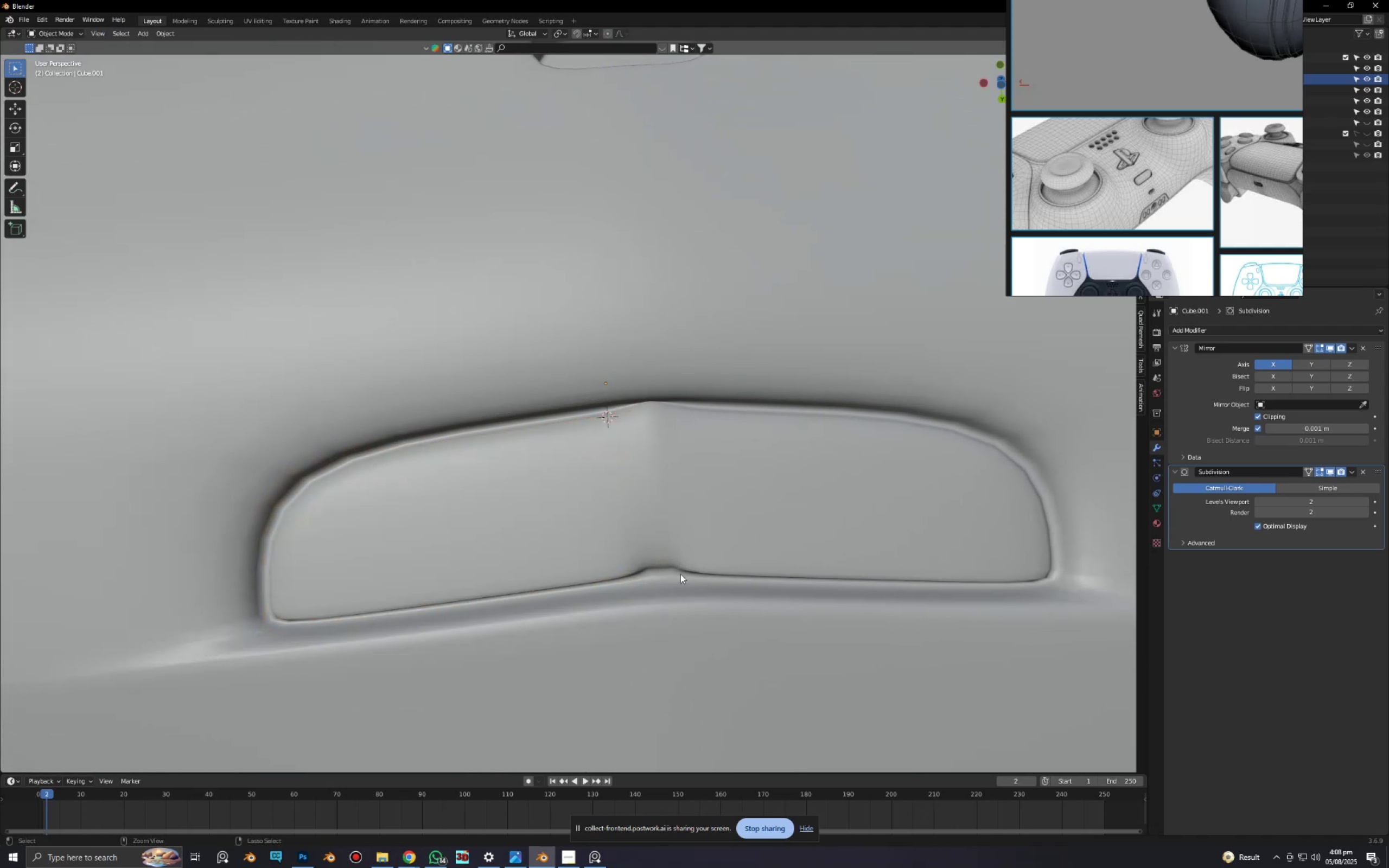 
key(Control+Z)
 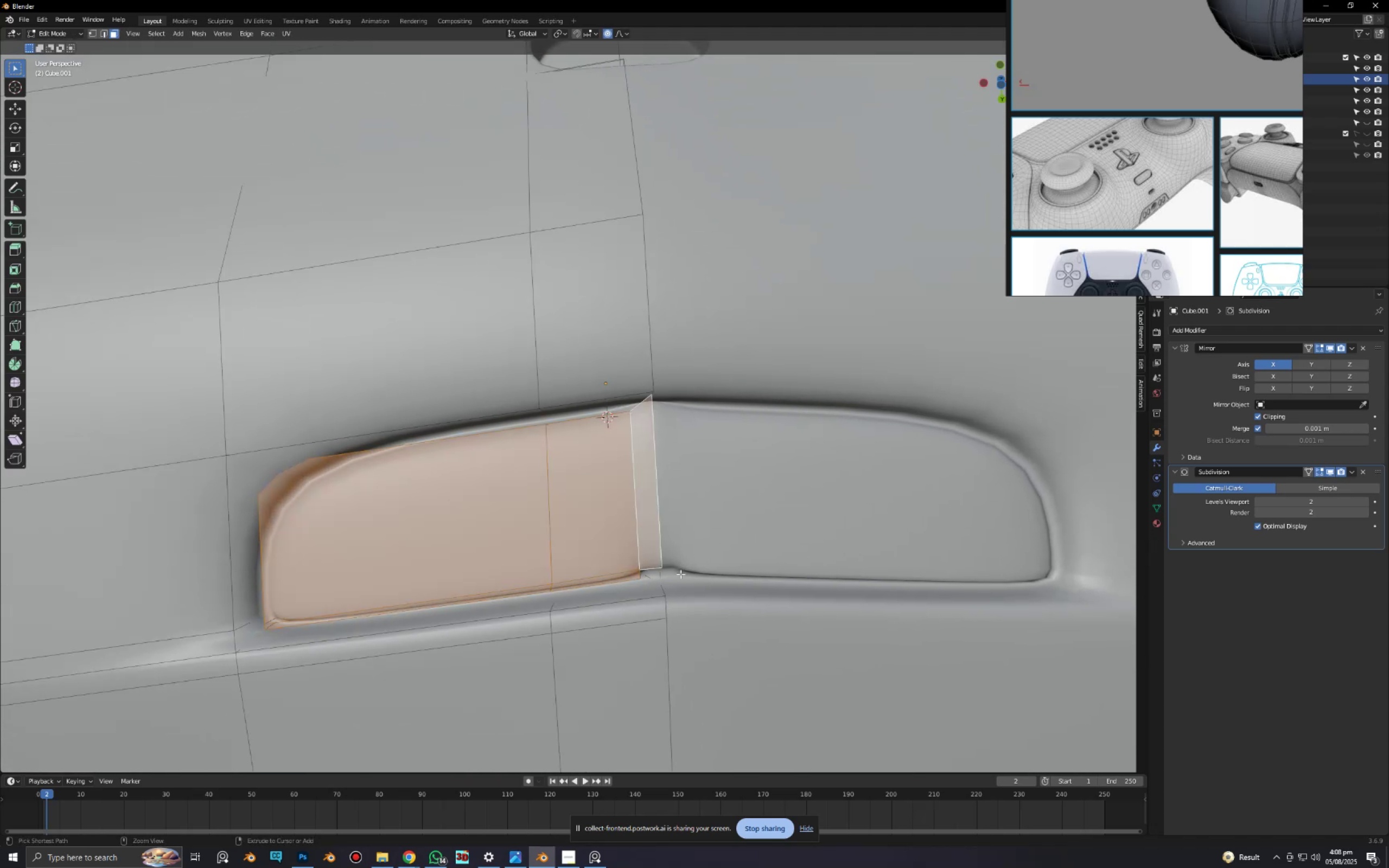 
key(Control+Z)
 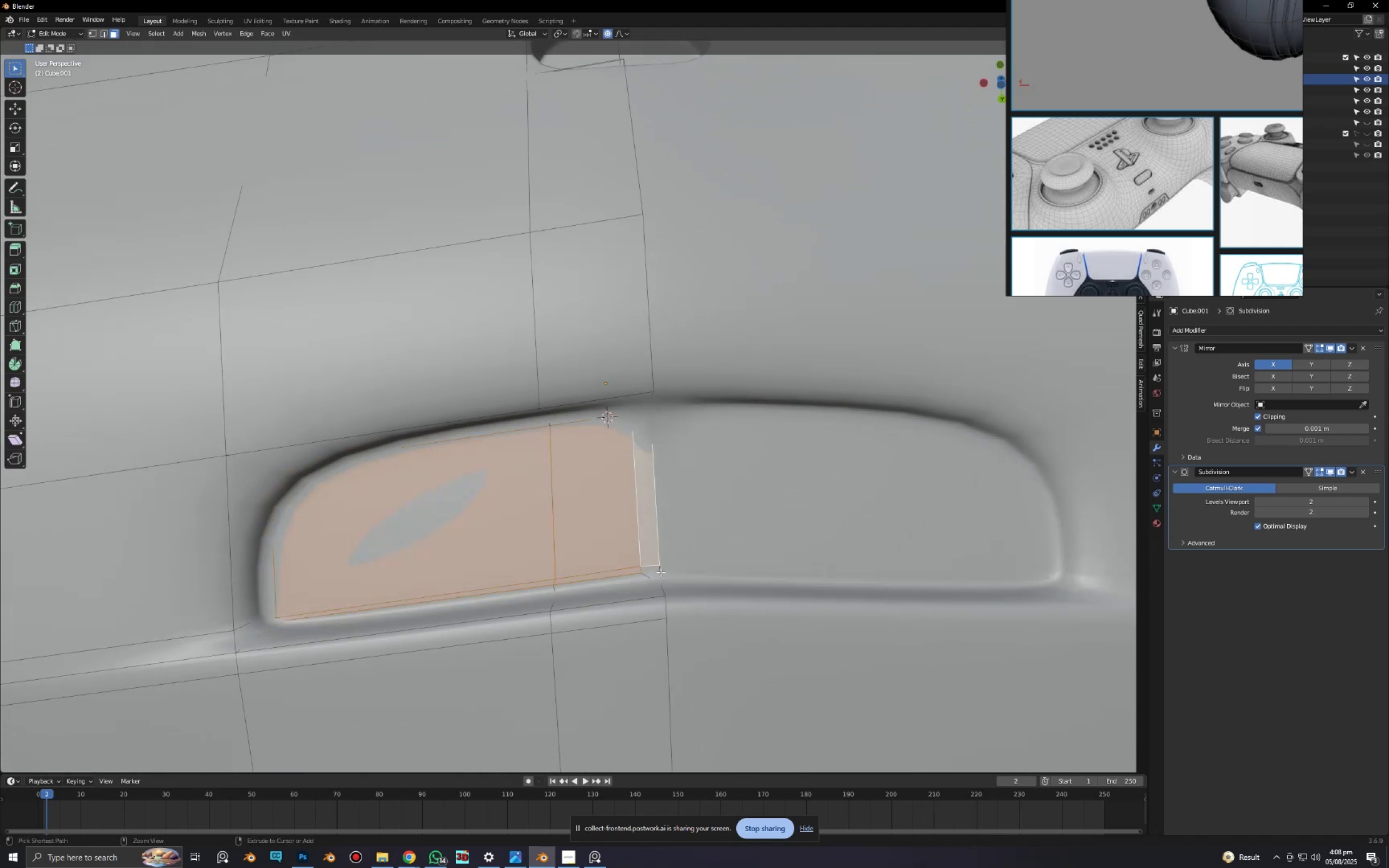 
key(Shift+ShiftLeft)
 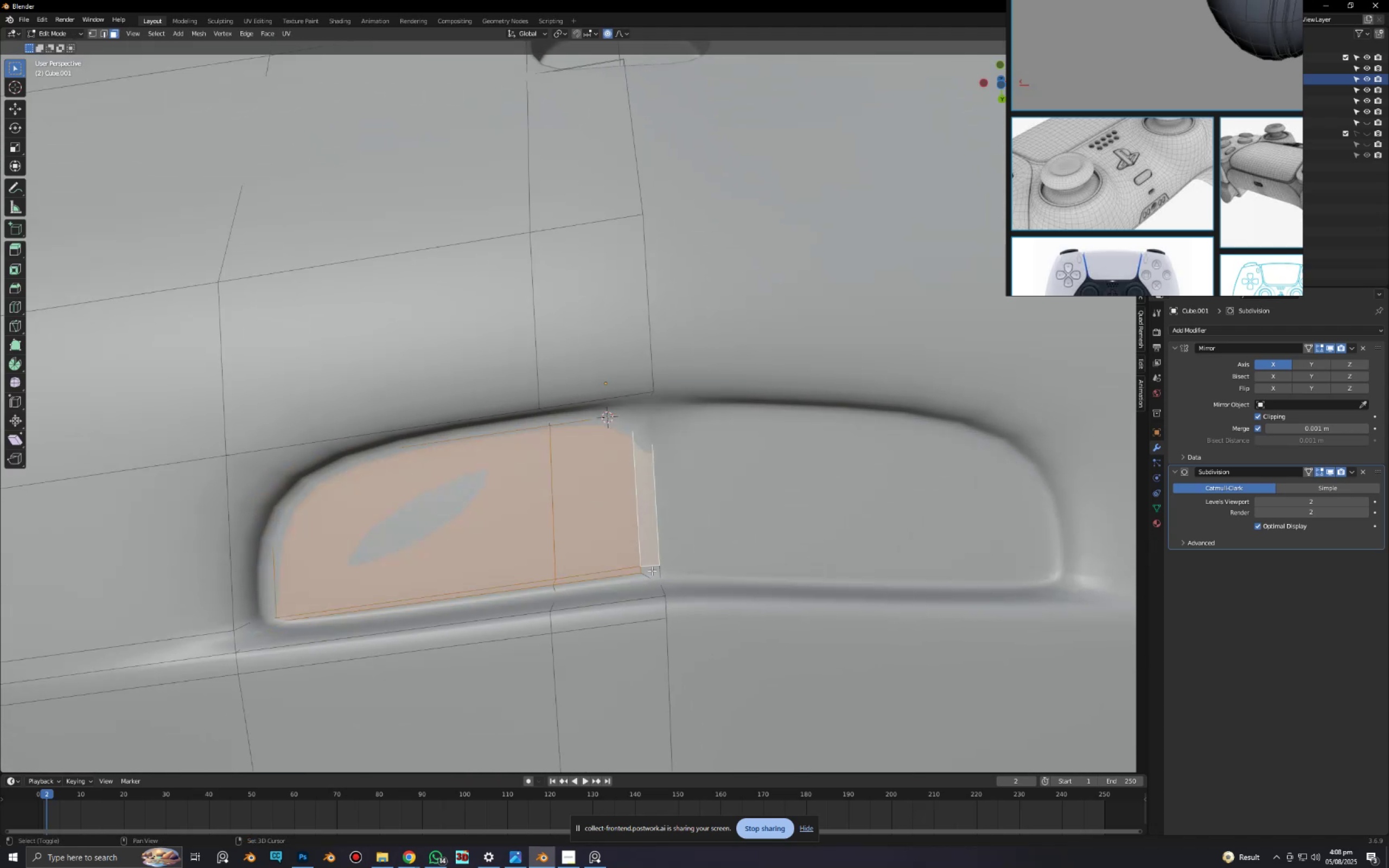 
left_click([652, 571])
 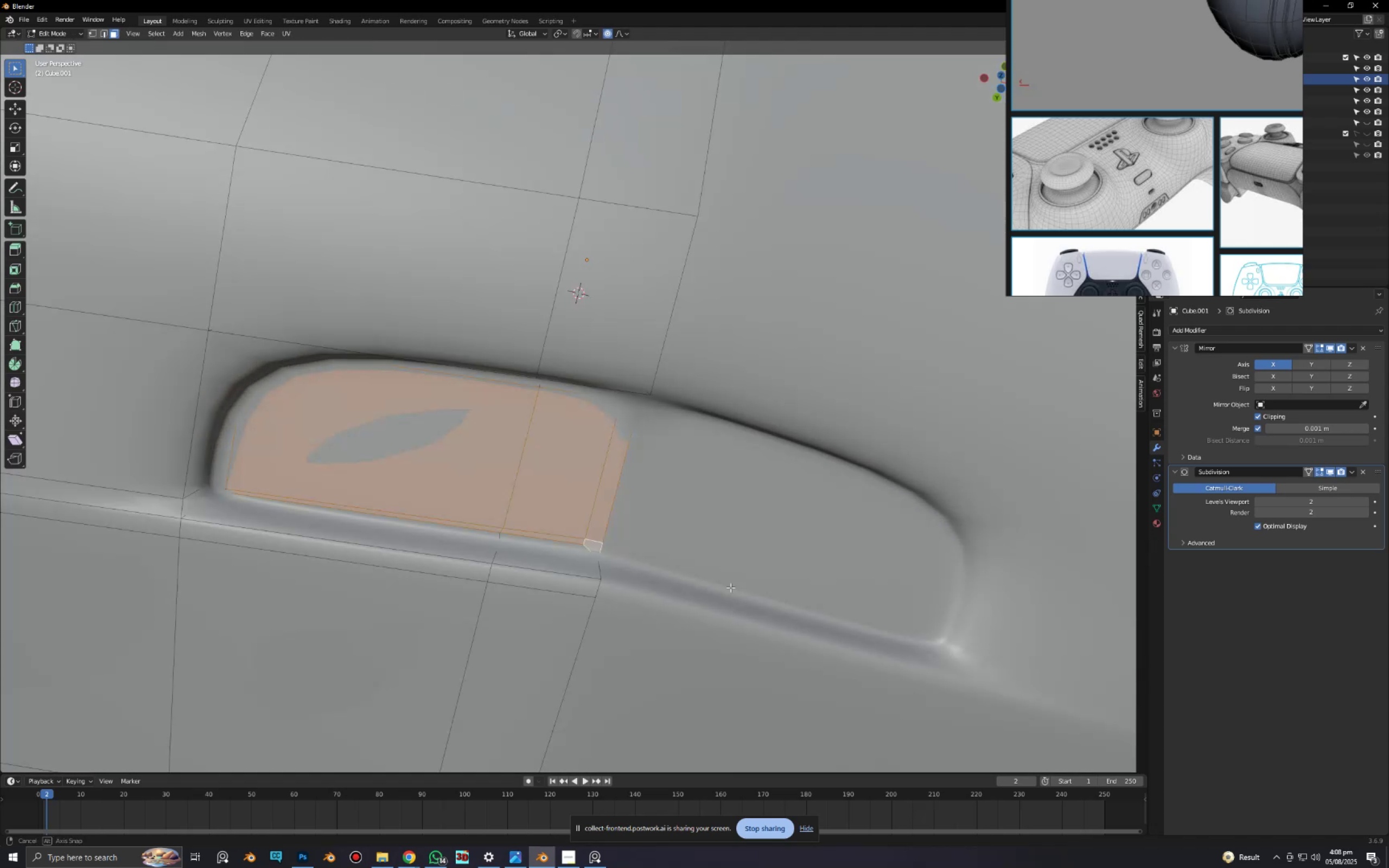 
key(Alt+AltLeft)
 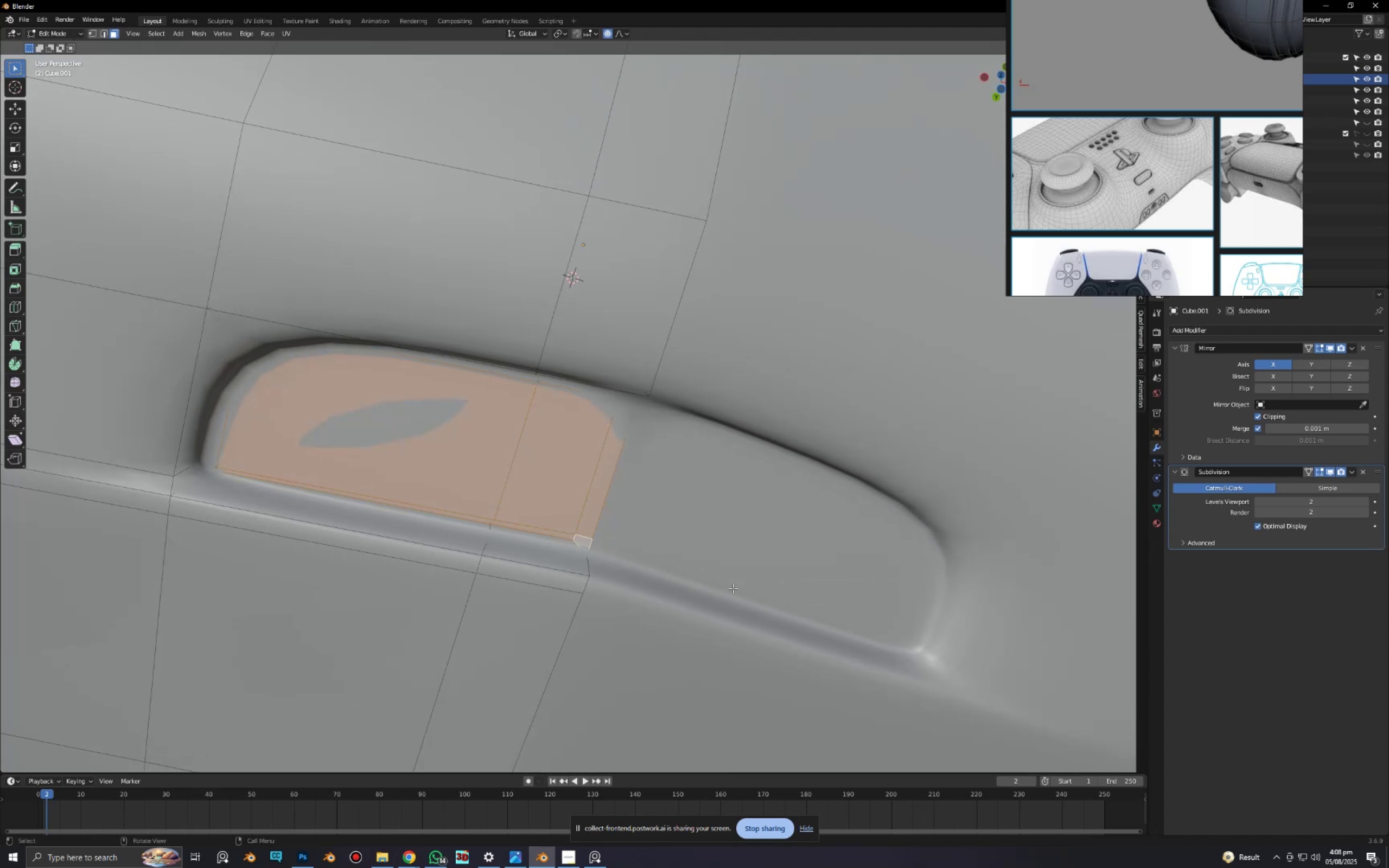 
key(Alt+E)
 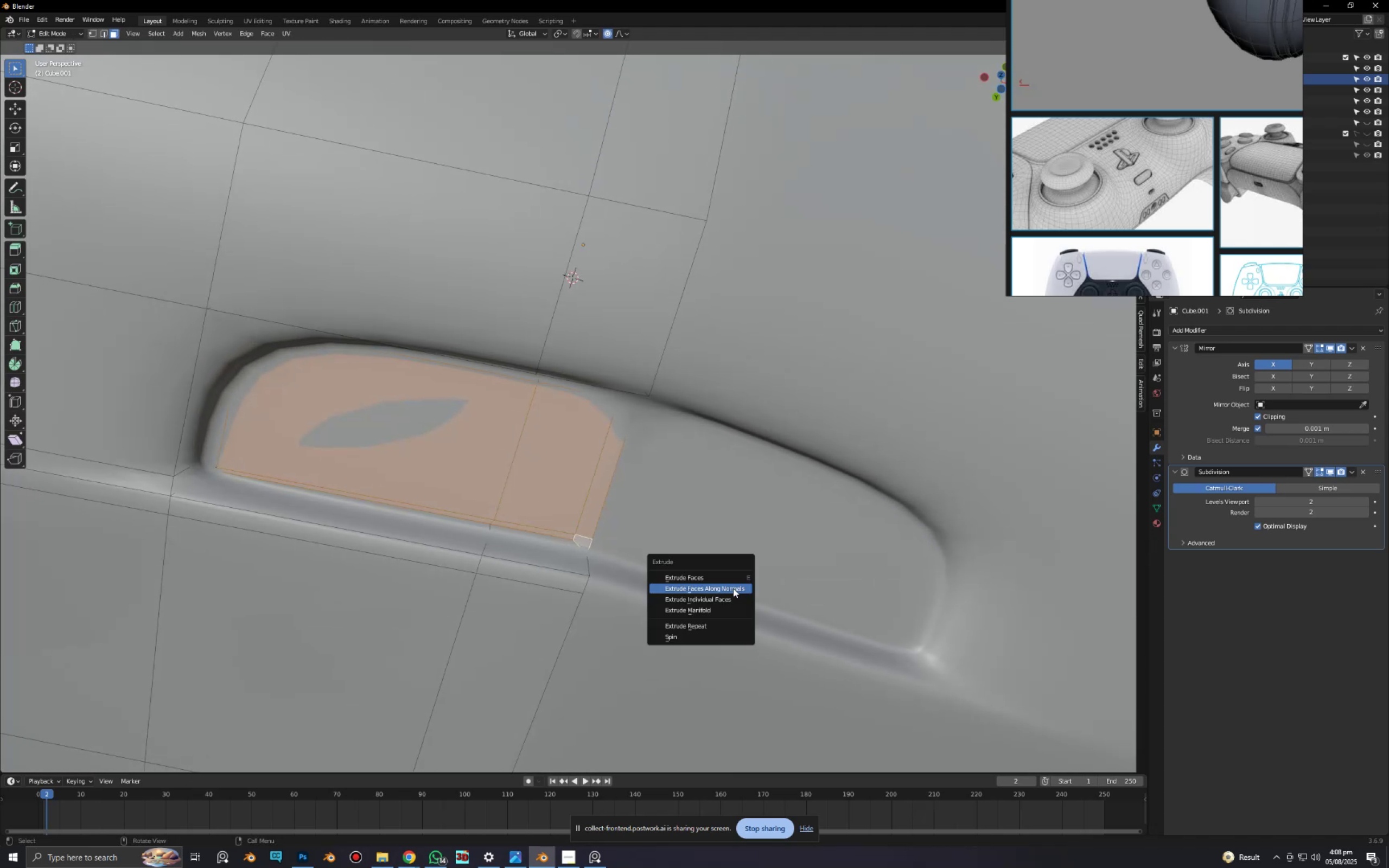 
left_click([733, 588])
 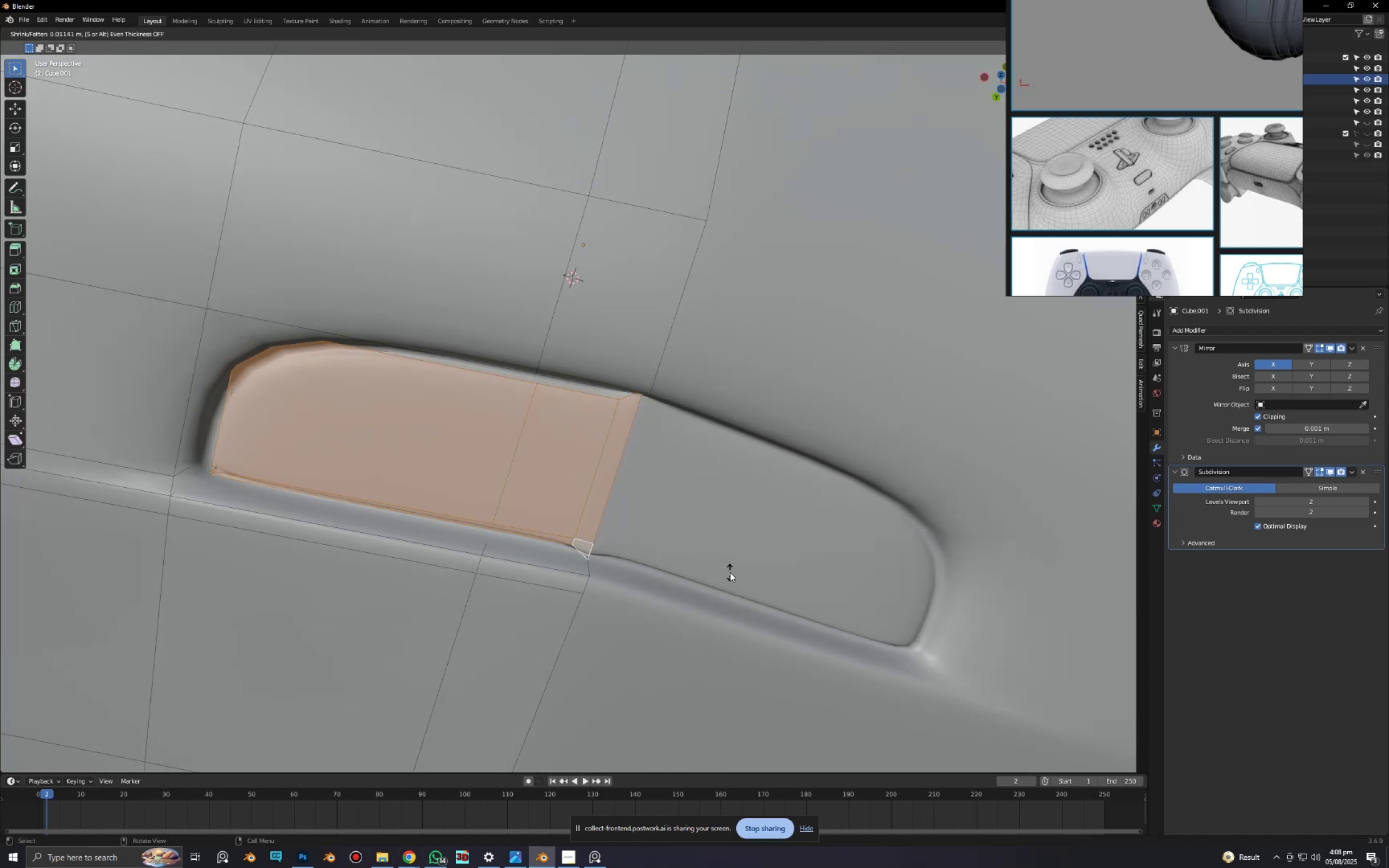 
left_click([730, 572])
 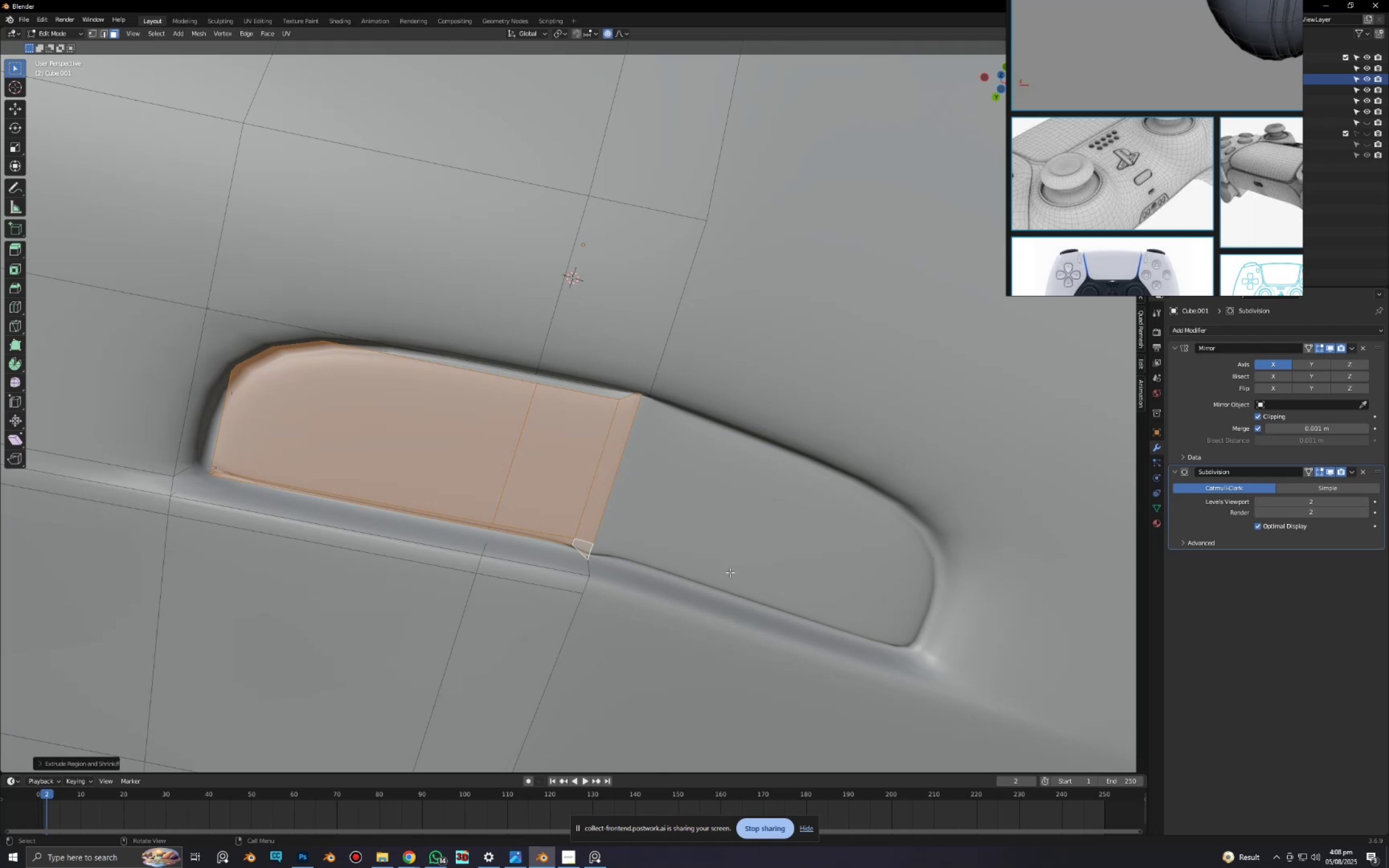 
key(Tab)
 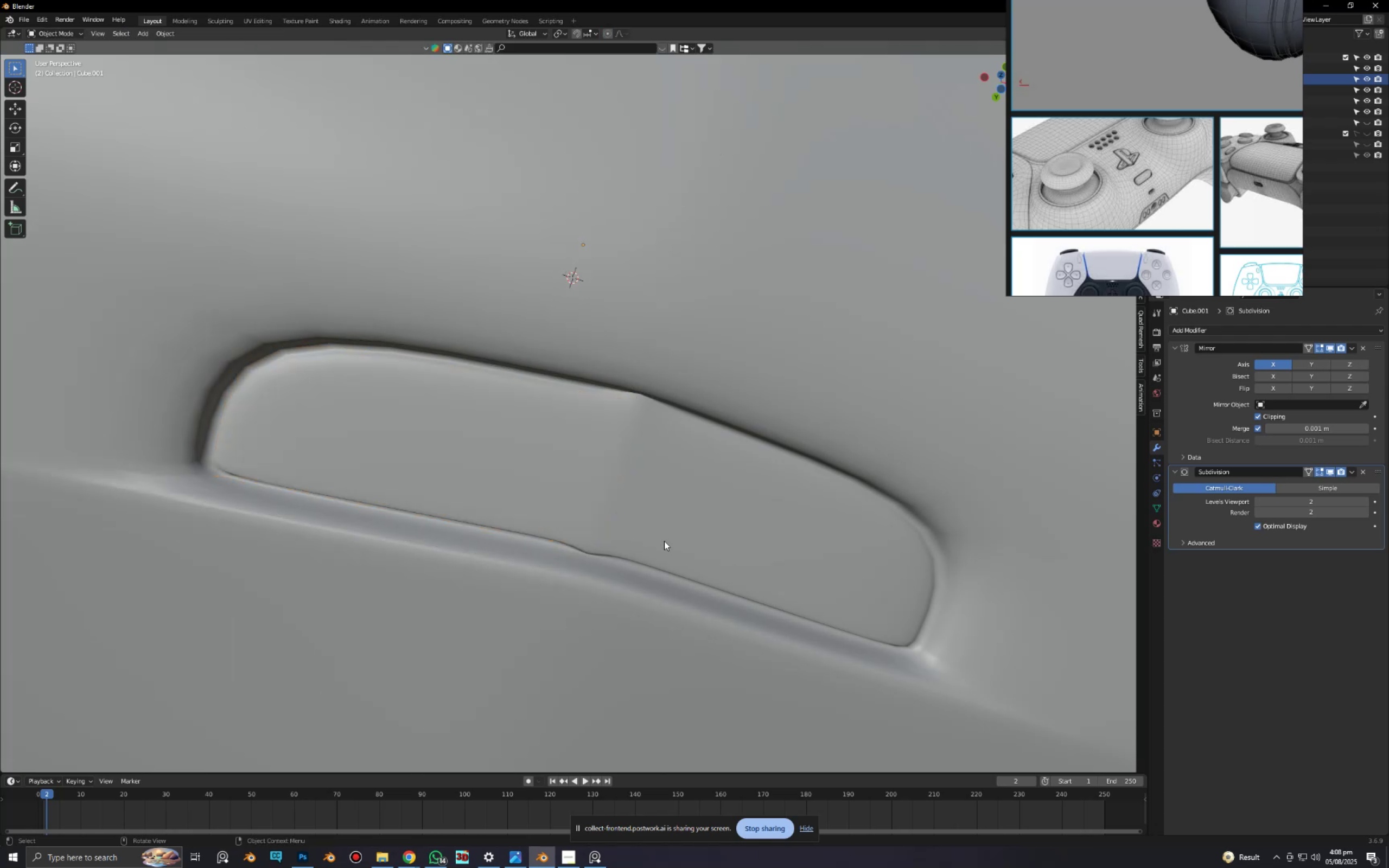 
scroll: coordinate [665, 538], scroll_direction: down, amount: 4.0
 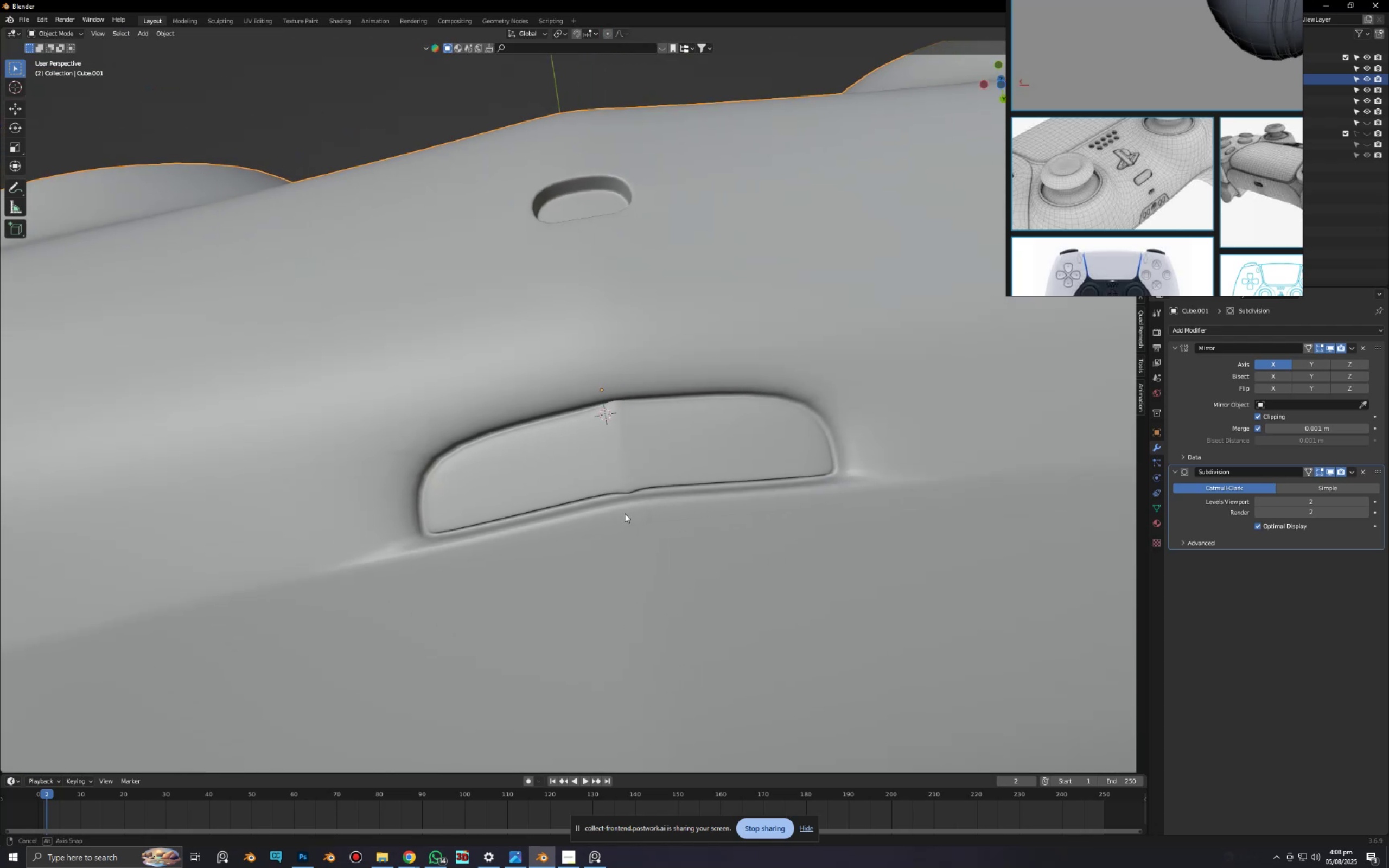 
key(Tab)
 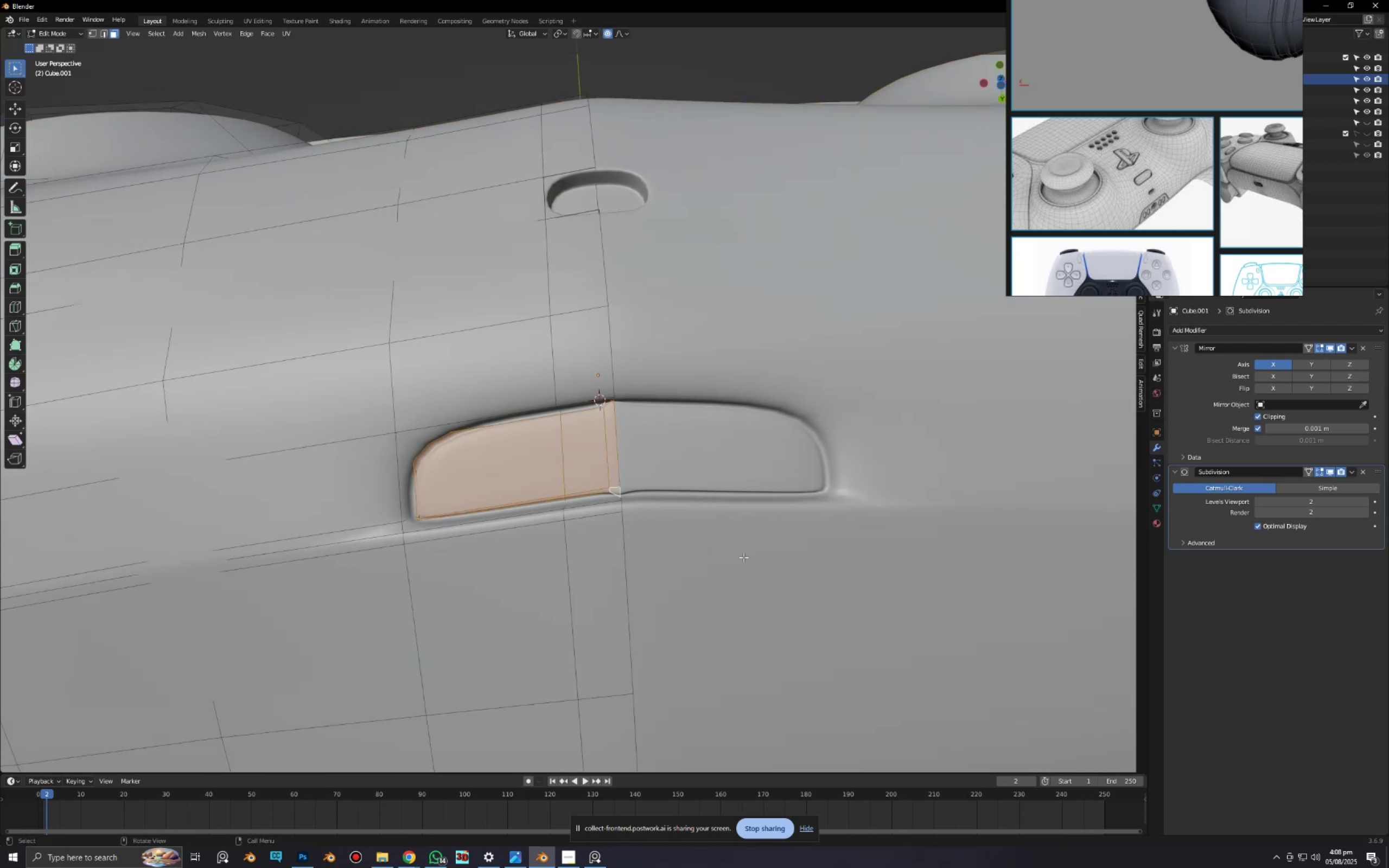 
scroll: coordinate [761, 557], scroll_direction: up, amount: 2.0
 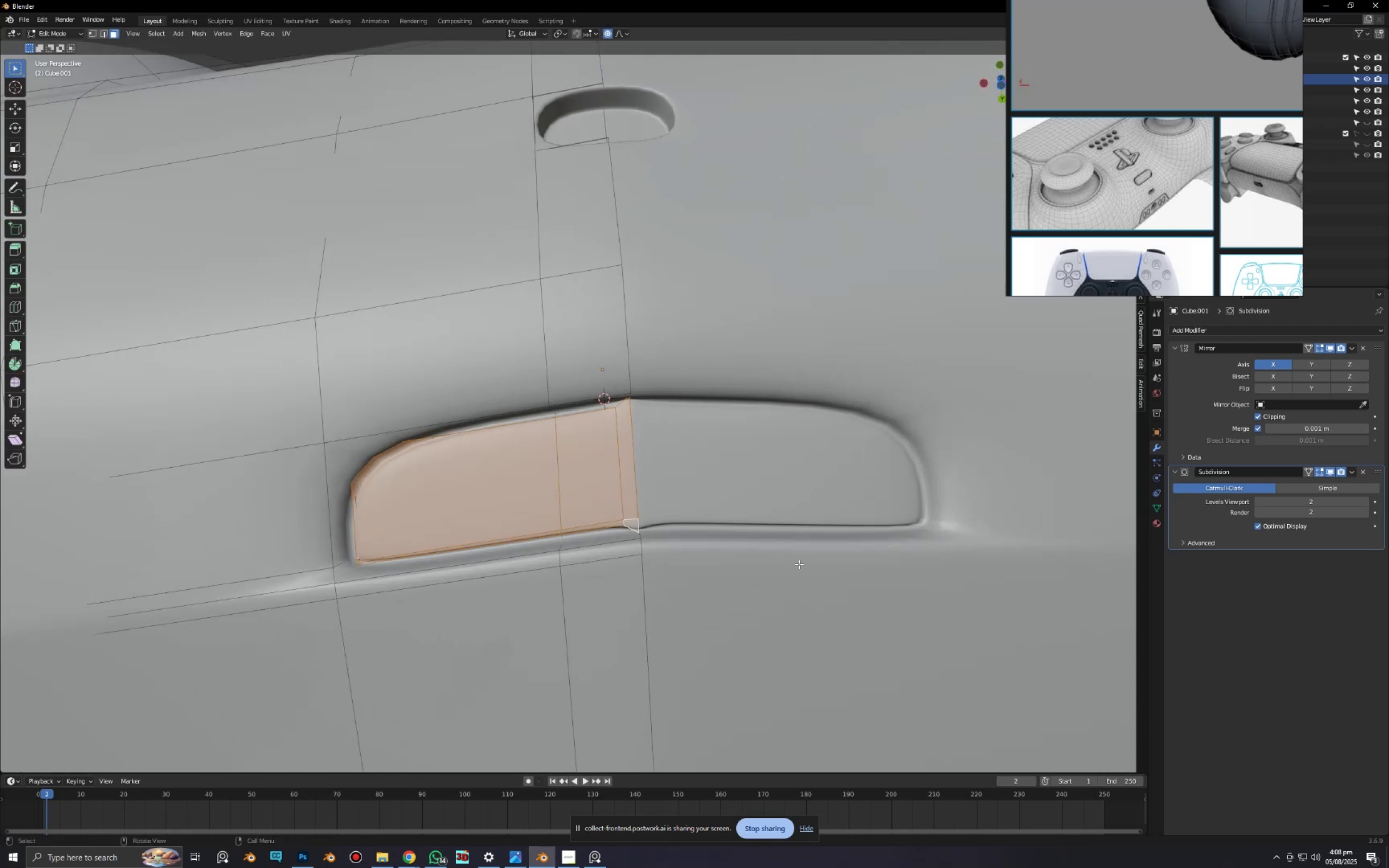 
key(S)
 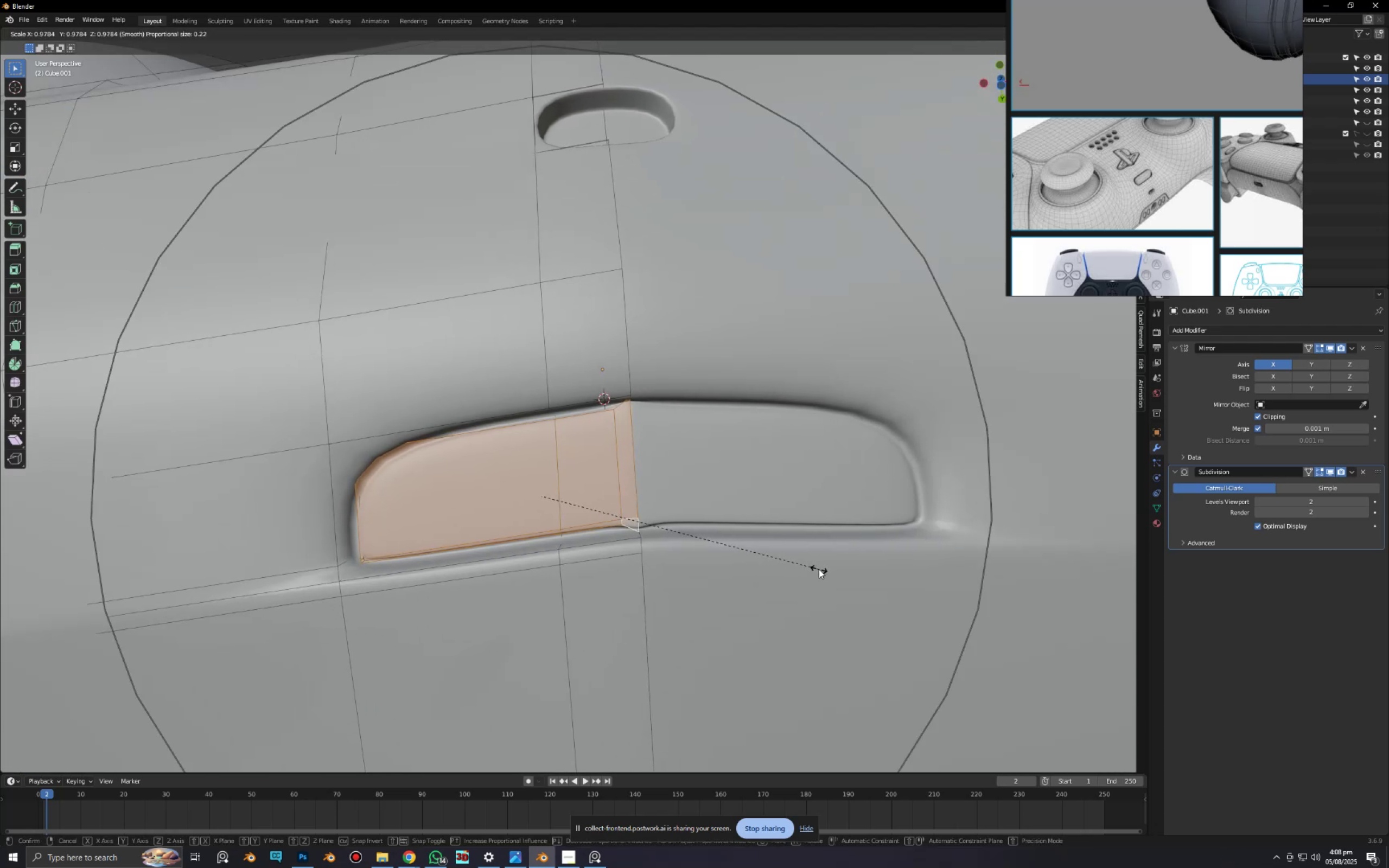 
right_click([819, 569])
 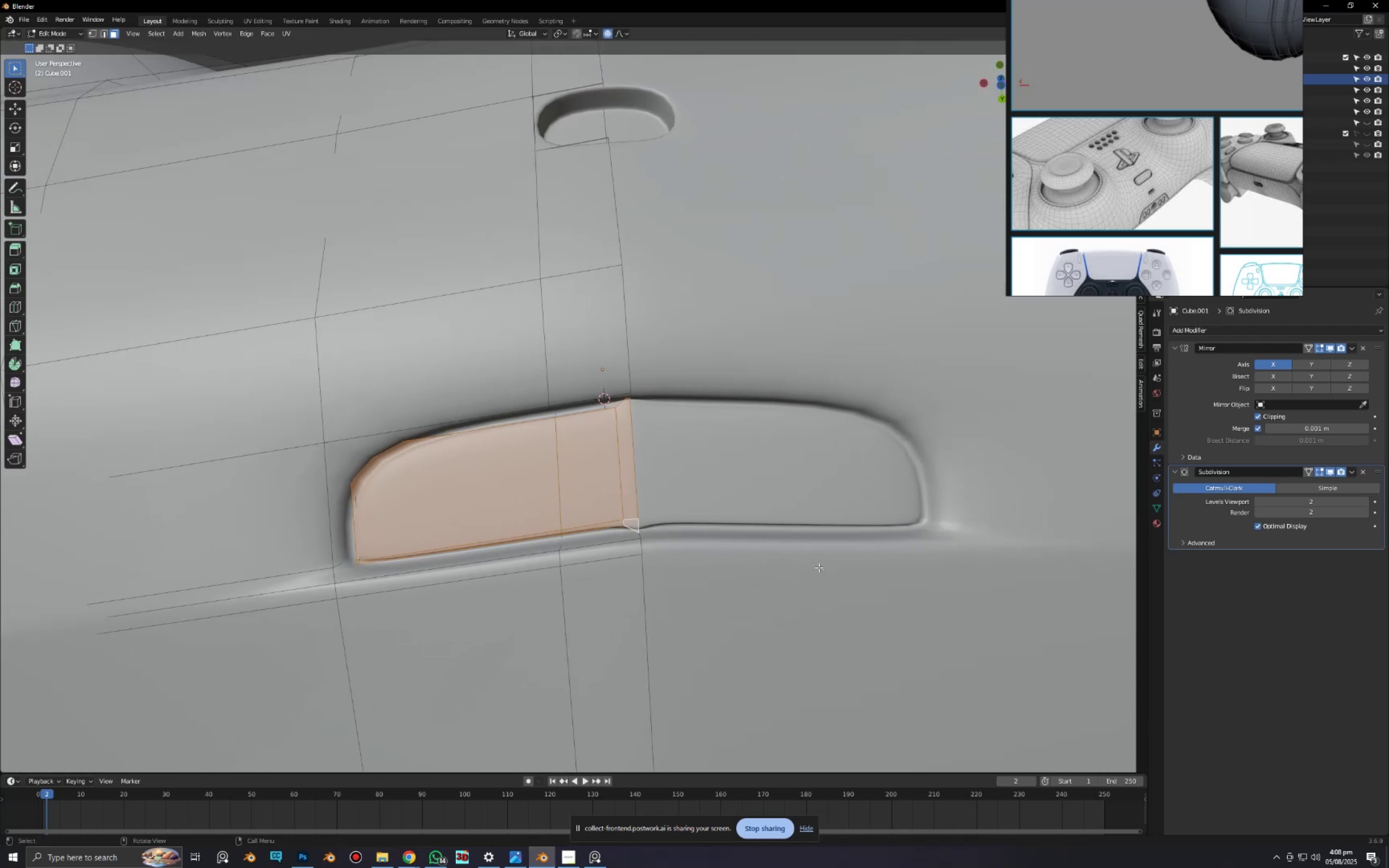 
type(os)
 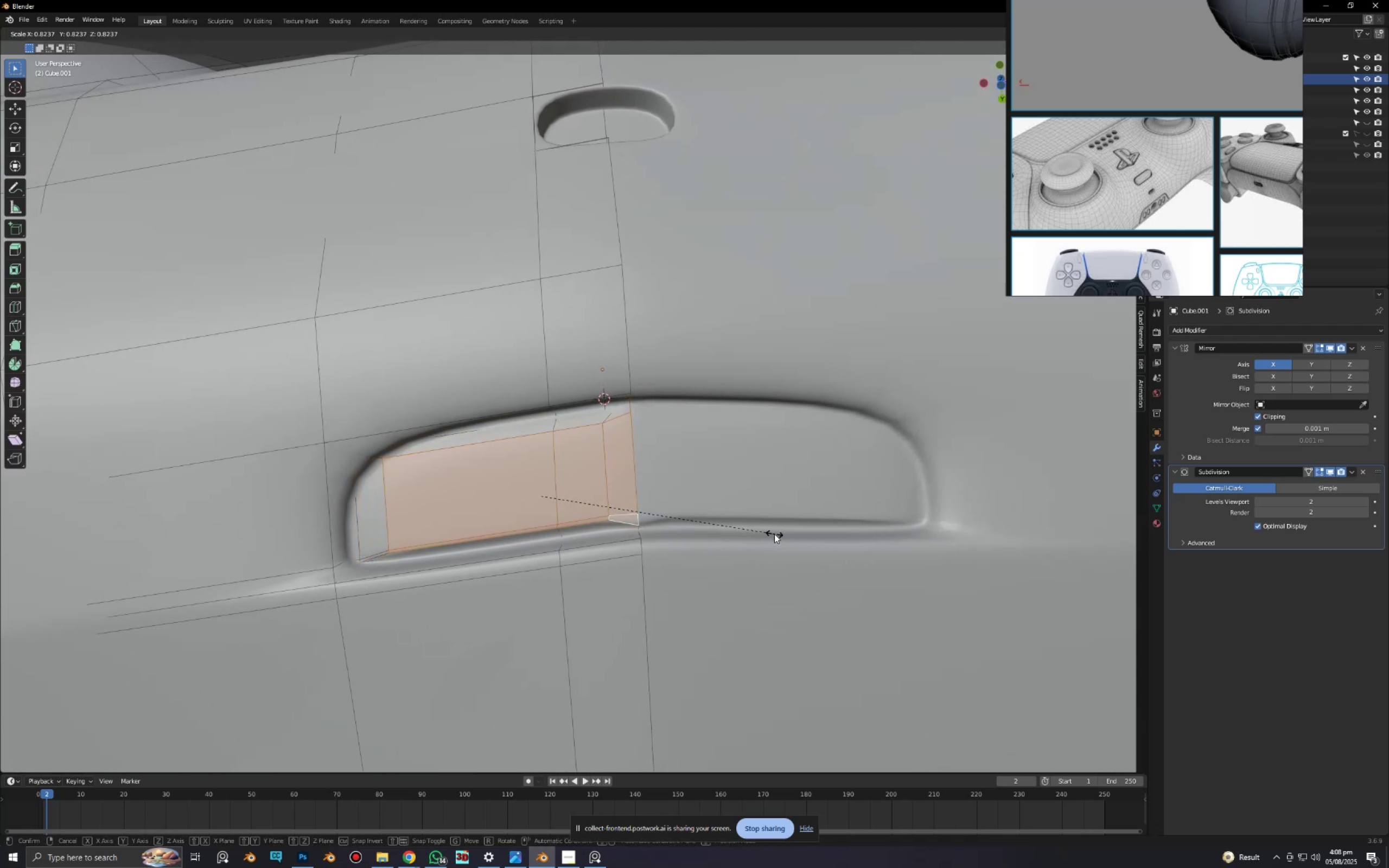 
left_click([785, 540])
 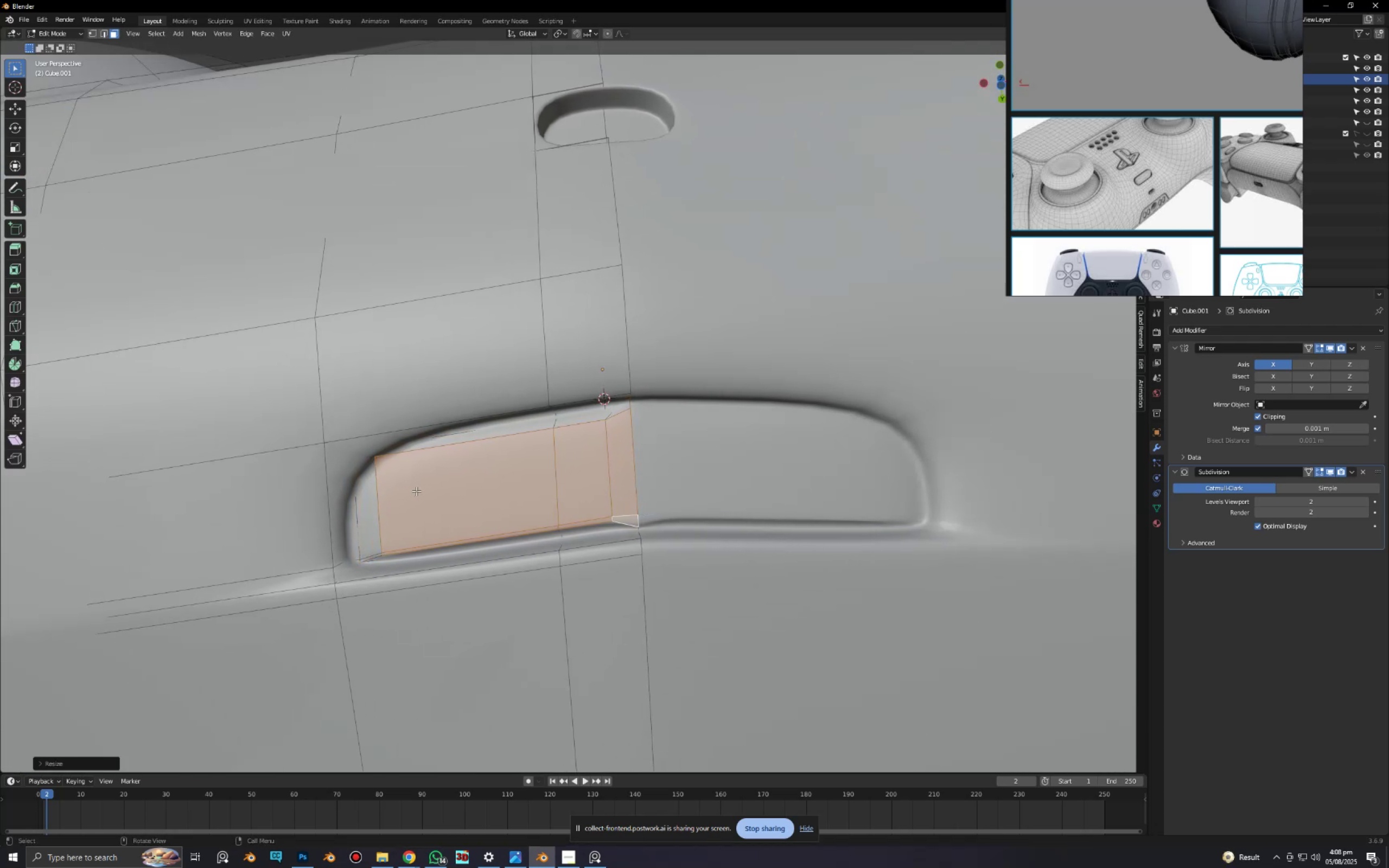 
key(1)
 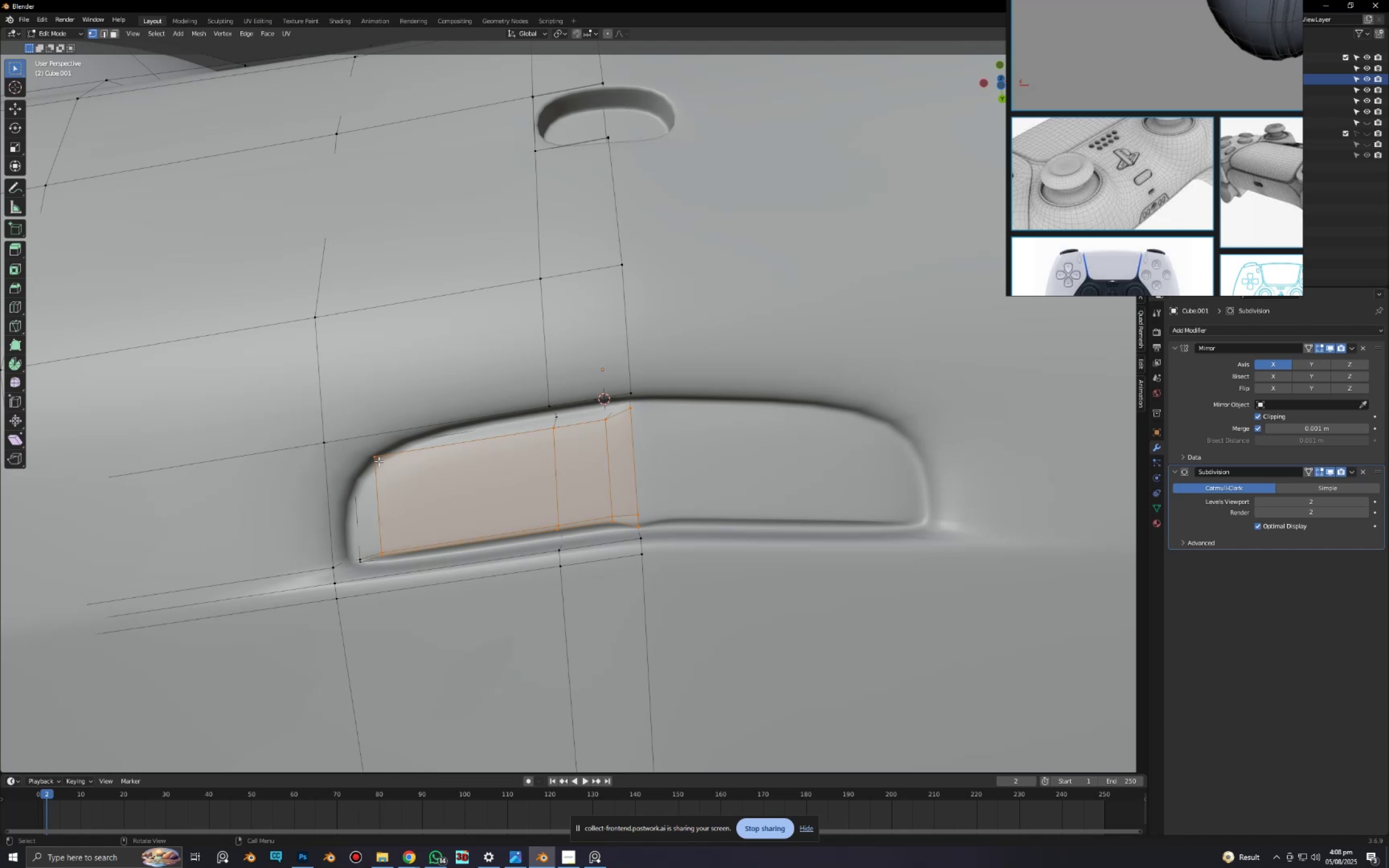 
left_click([377, 461])
 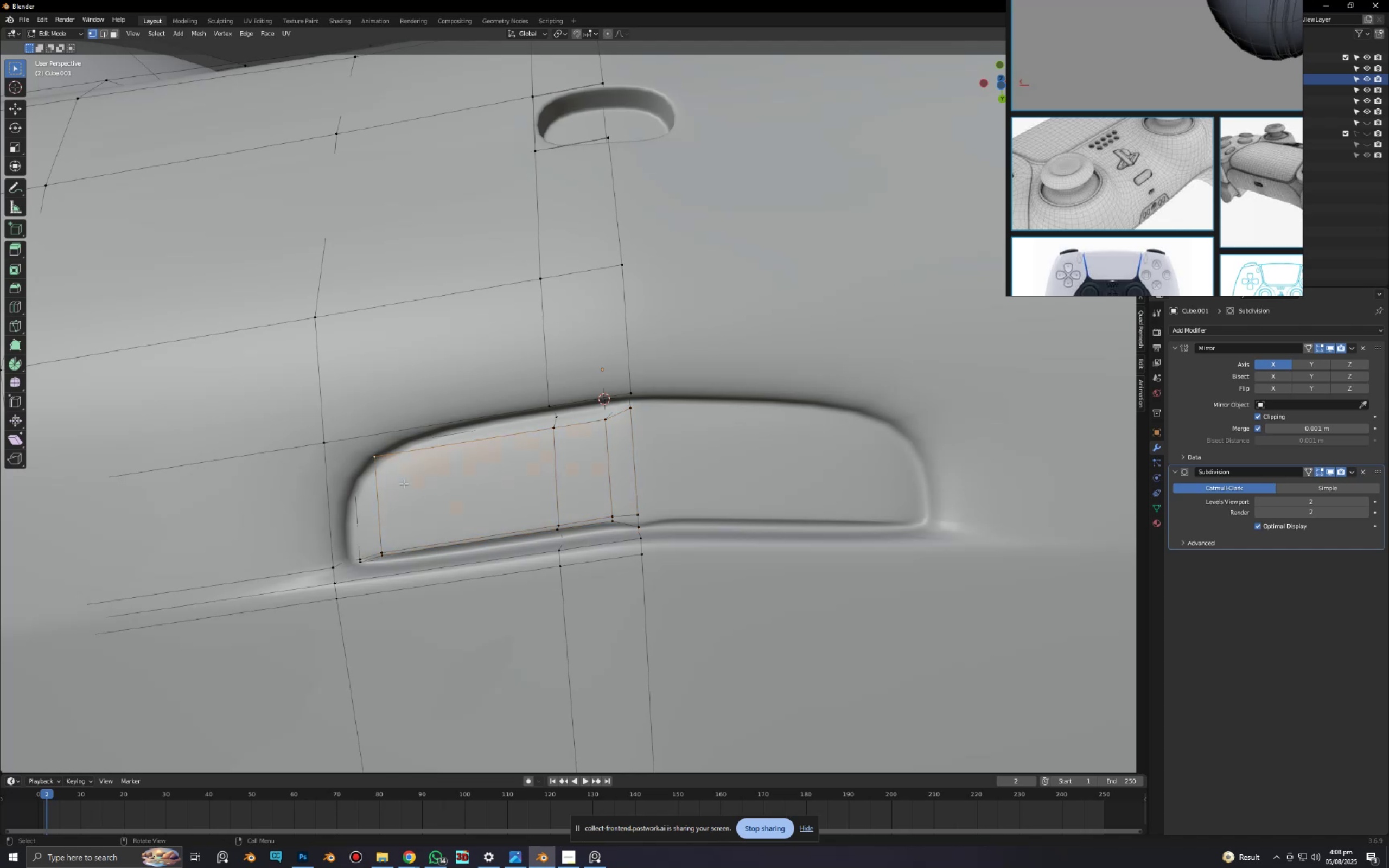 
key(G)
 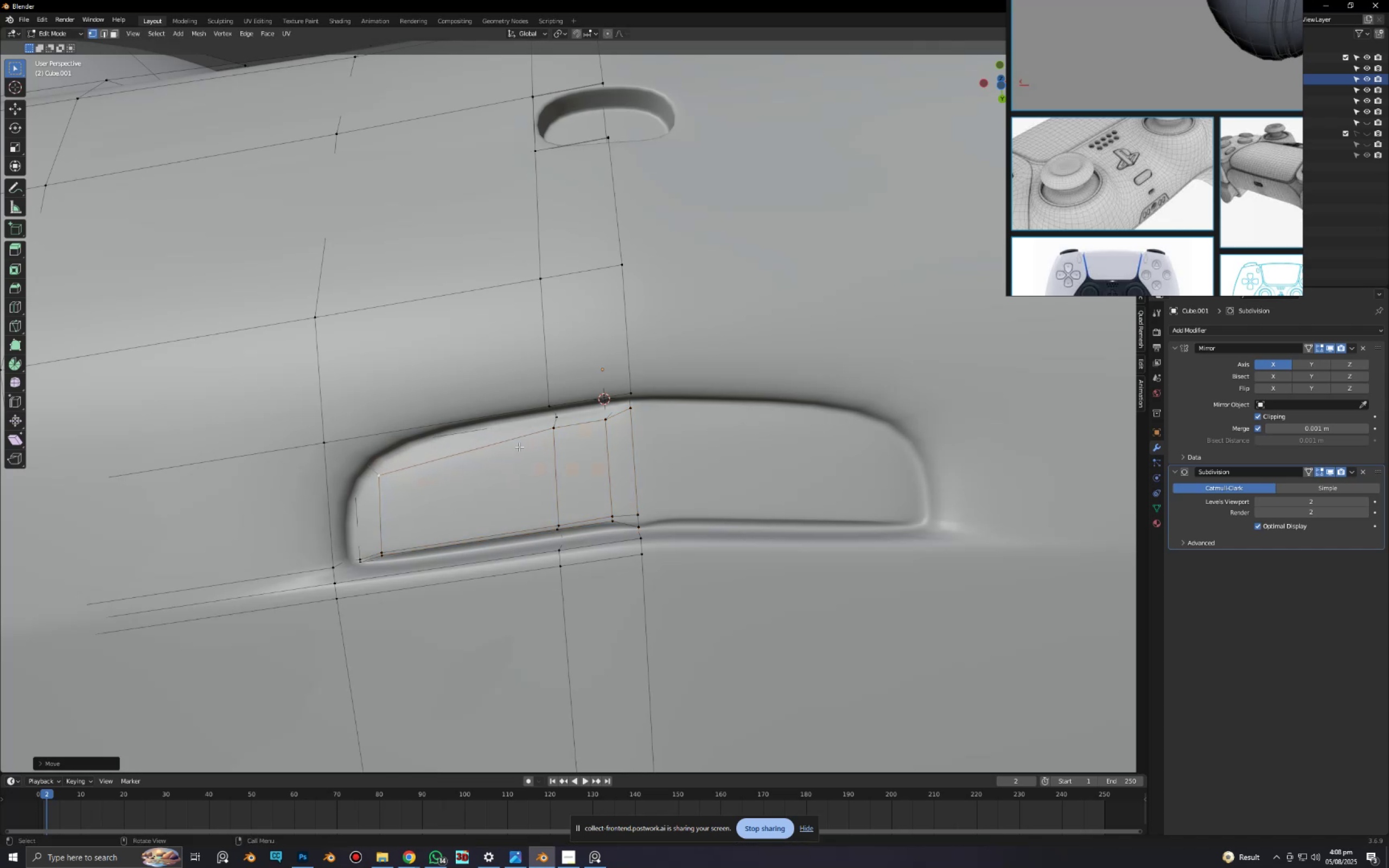 
left_click([631, 409])
 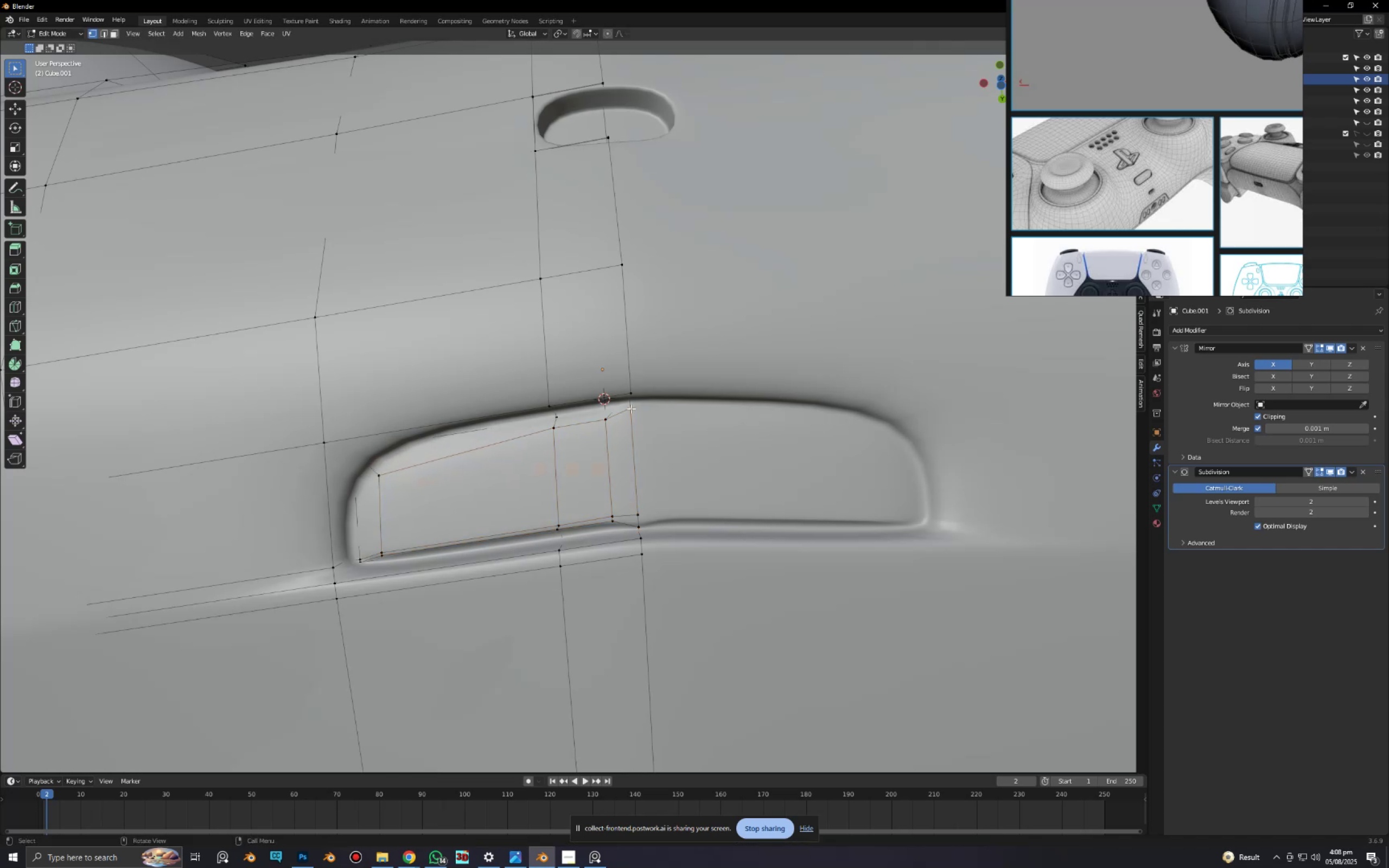 
type(gg)
 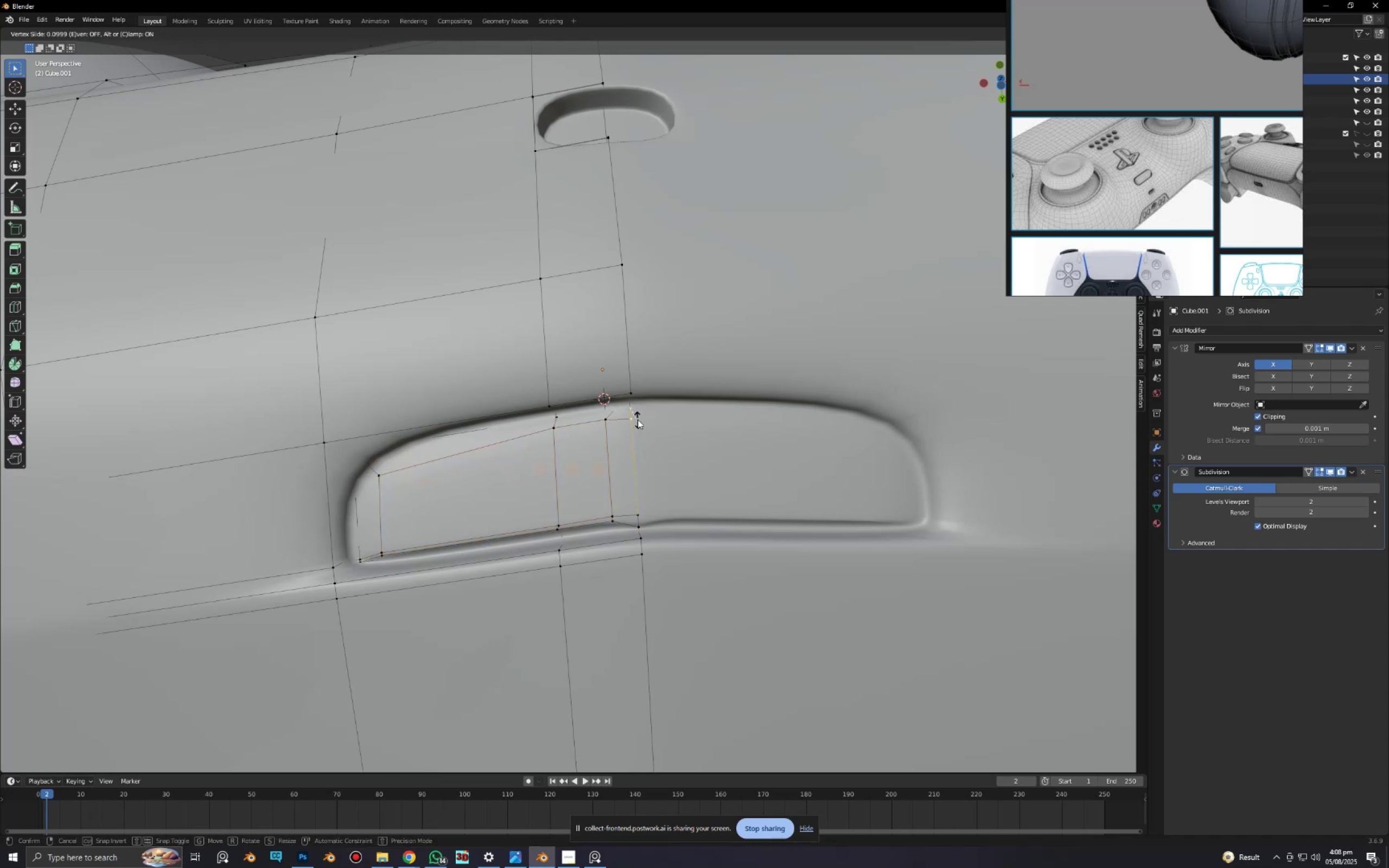 
left_click([638, 418])
 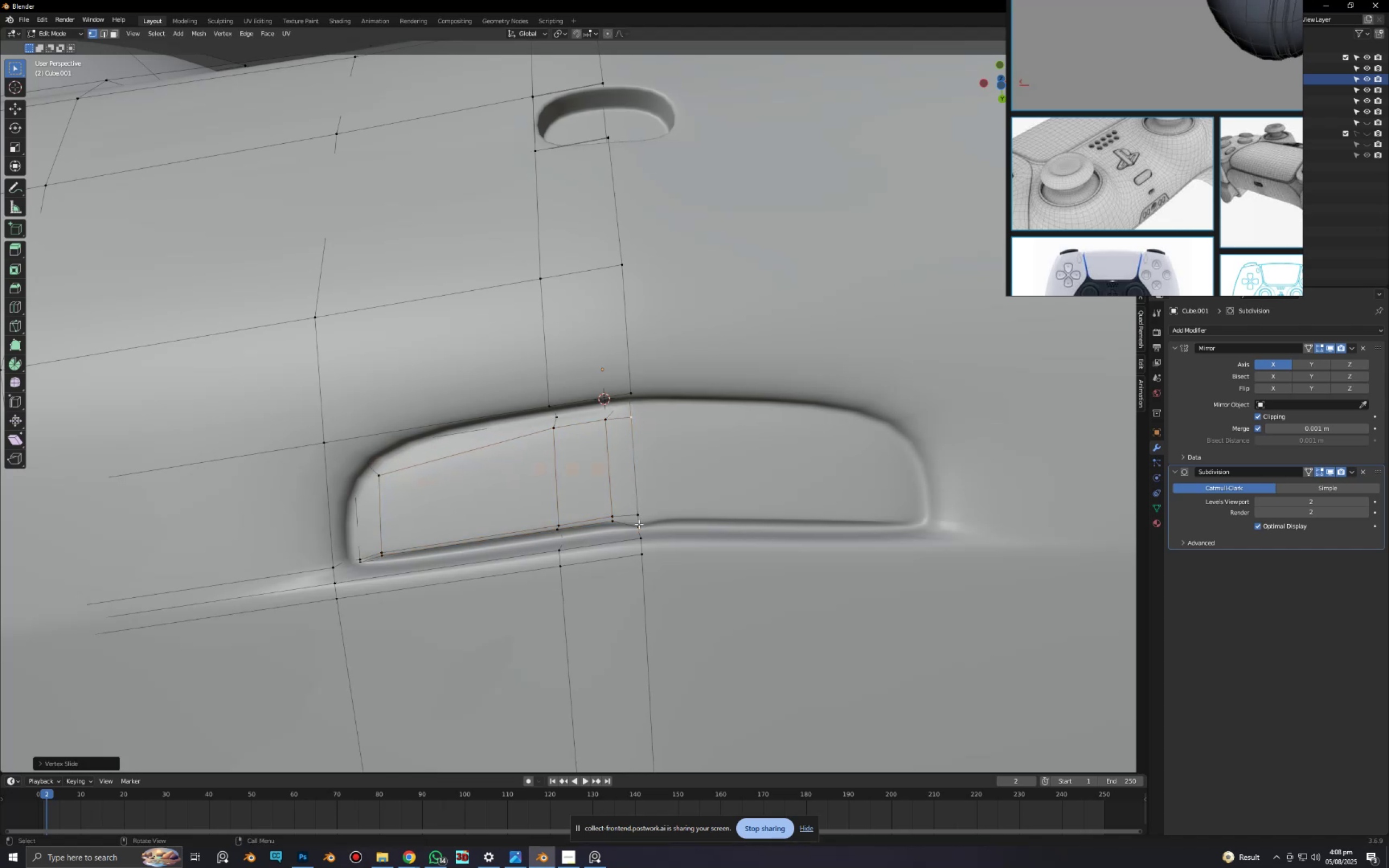 
left_click([639, 525])
 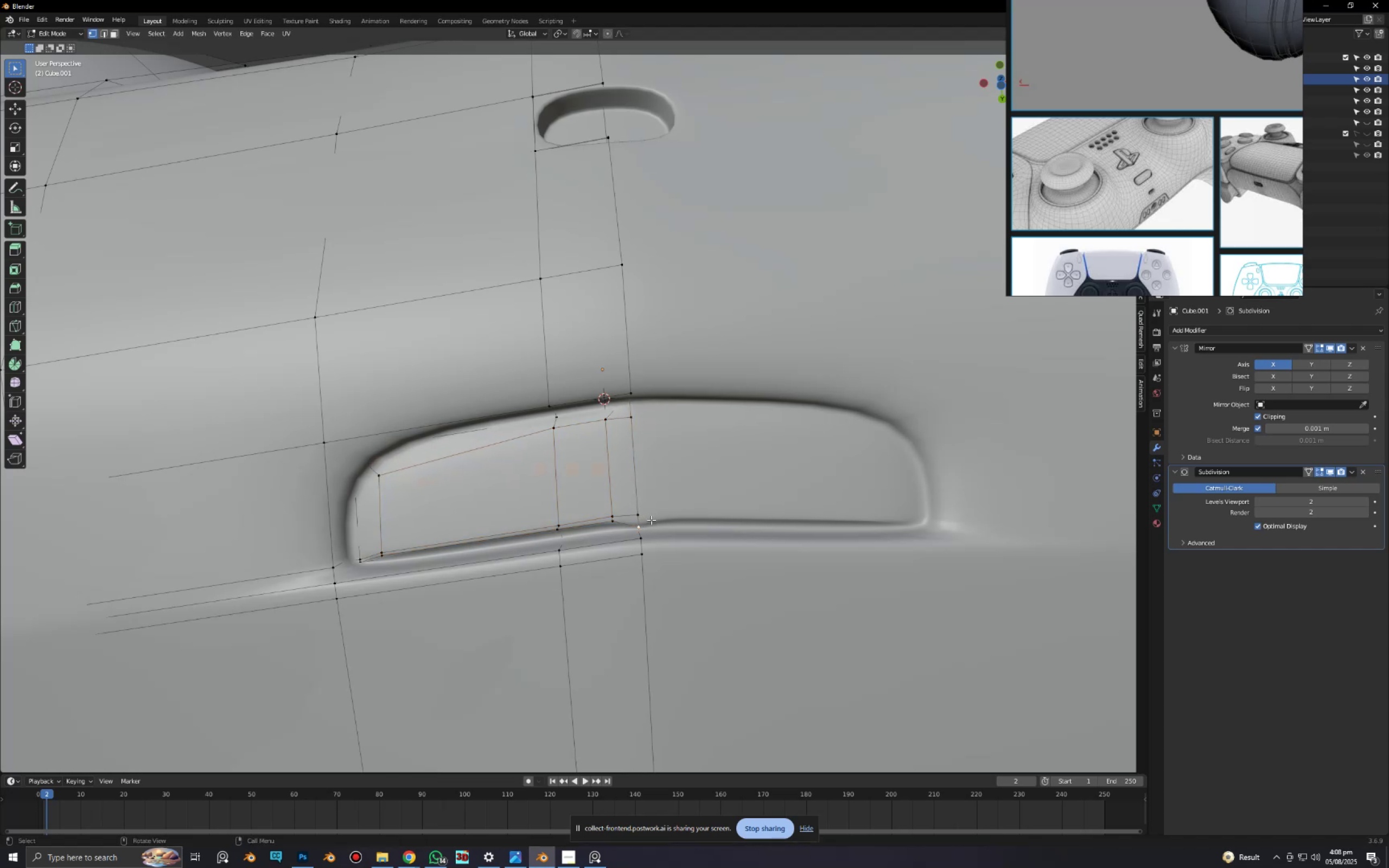 
hold_key(key=ShiftLeft, duration=0.43)
left_click([641, 513])
 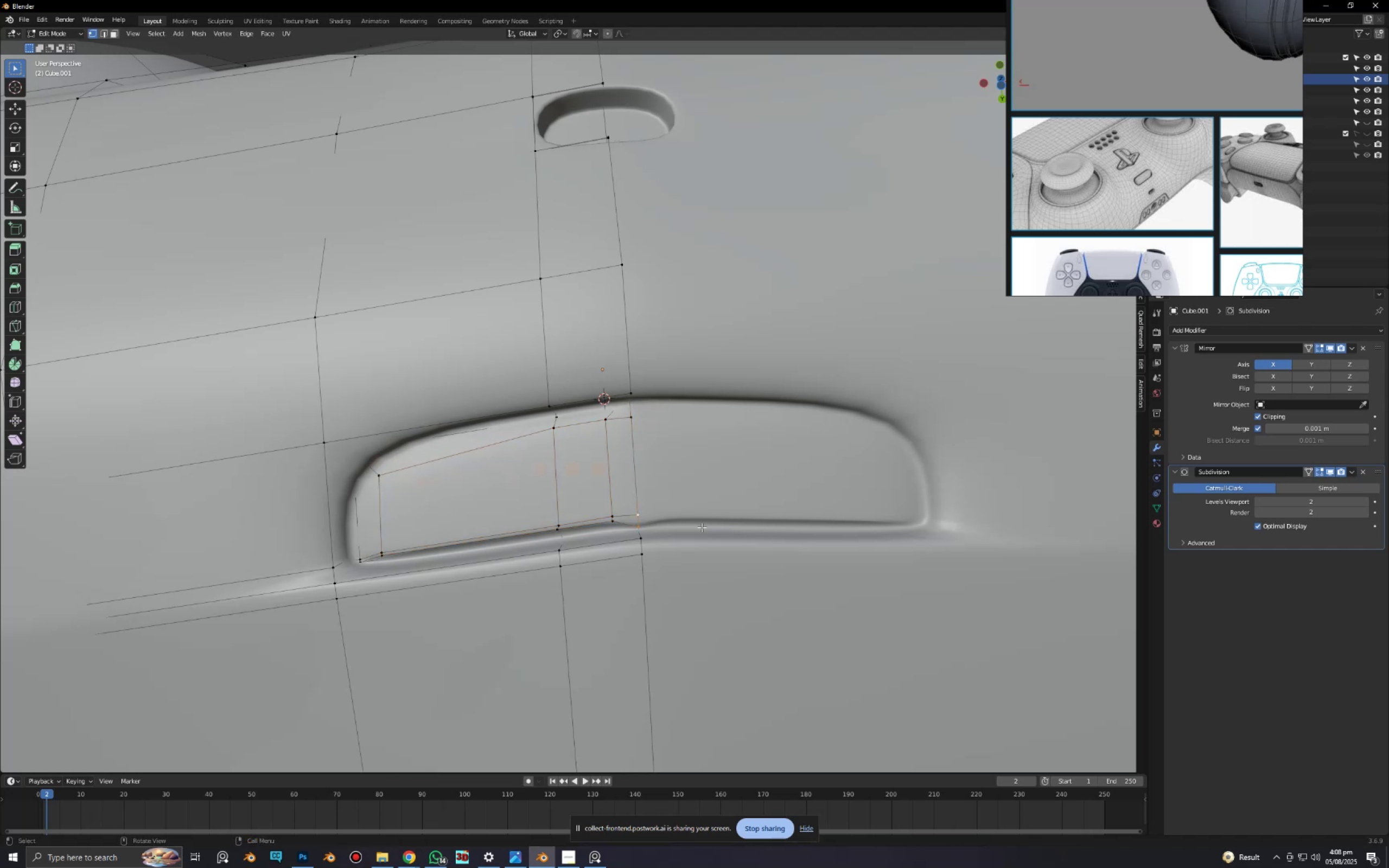 
type(gg)
 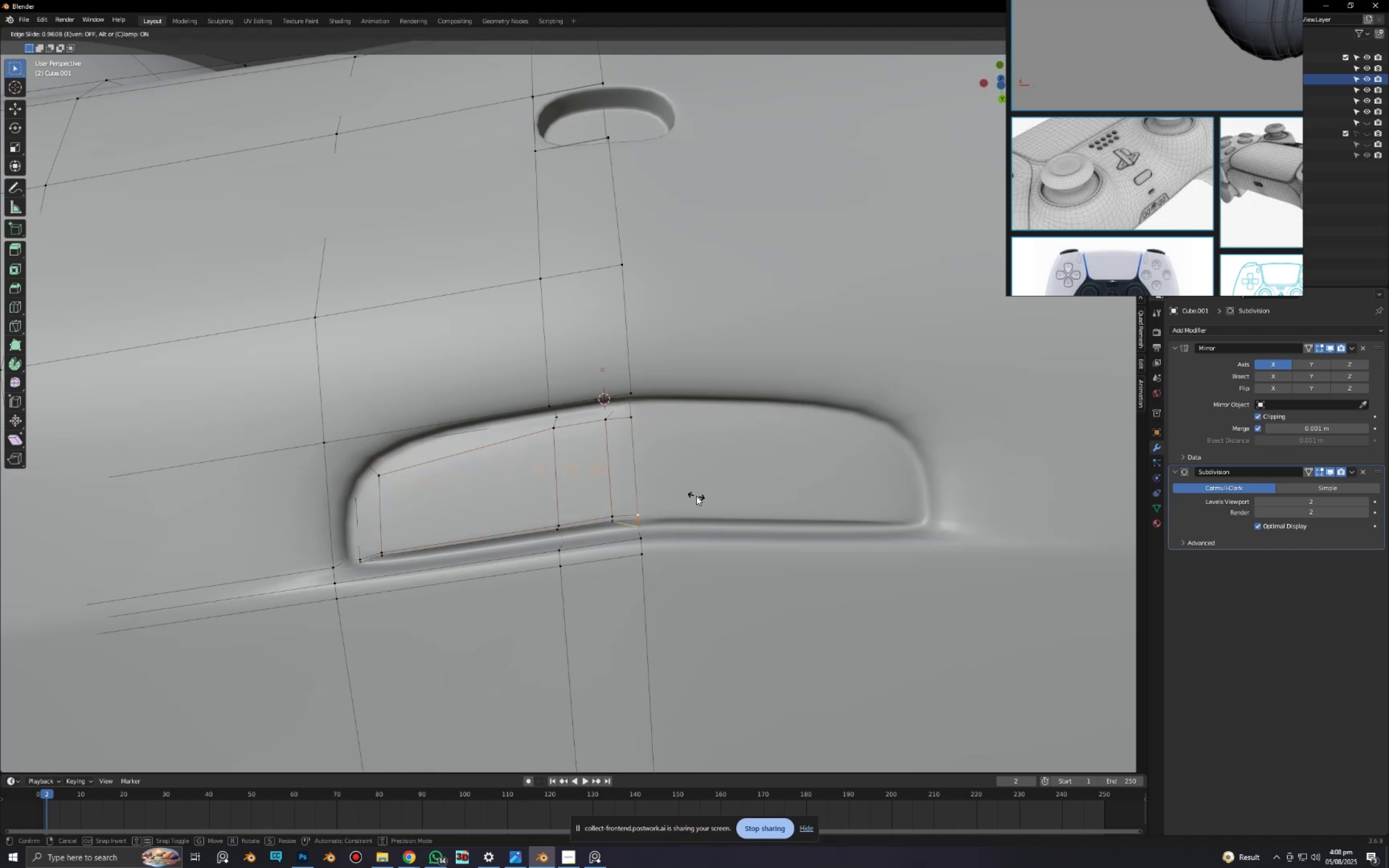 
left_click([696, 495])
 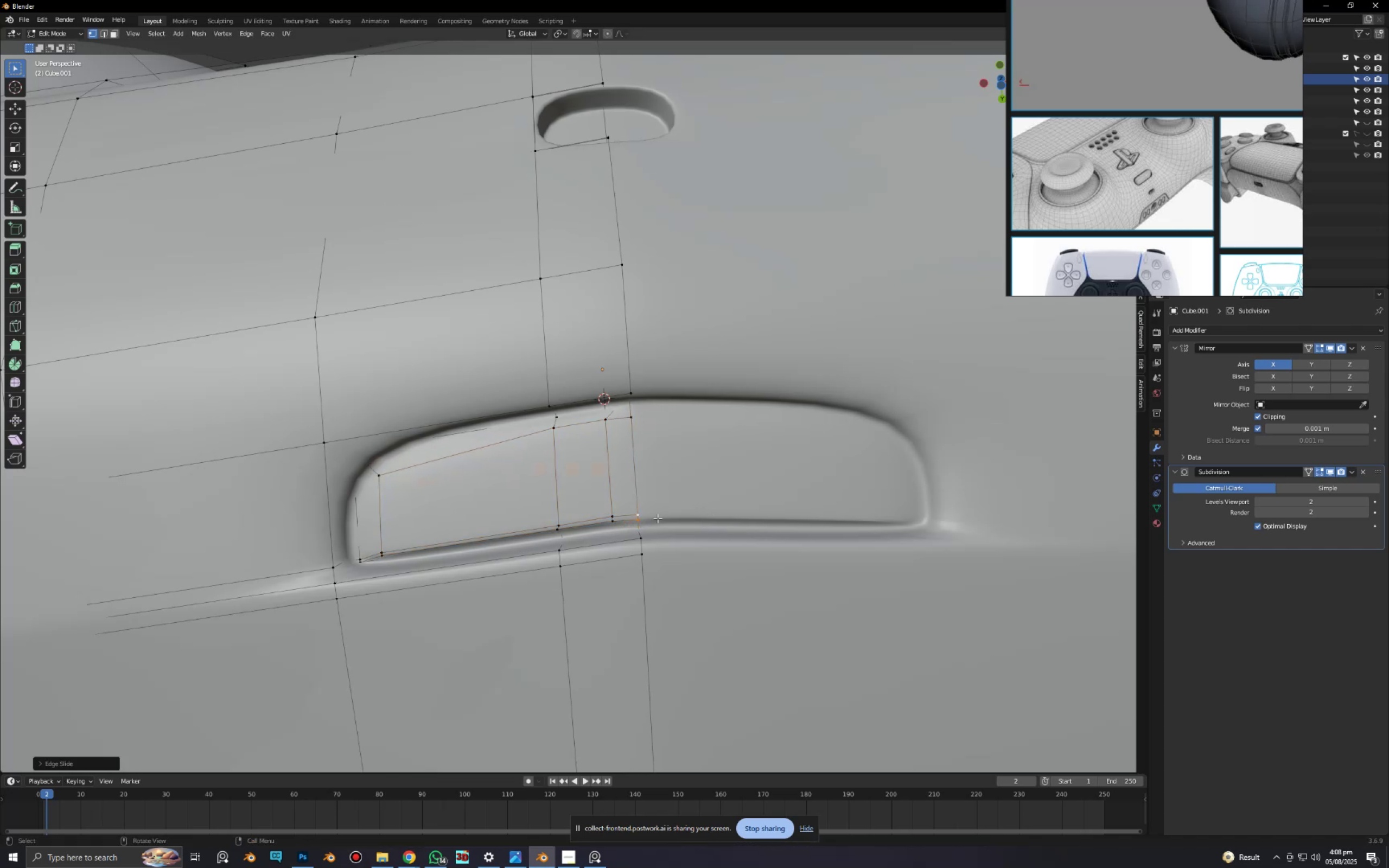 
scroll: coordinate [608, 425], scroll_direction: up, amount: 7.0
 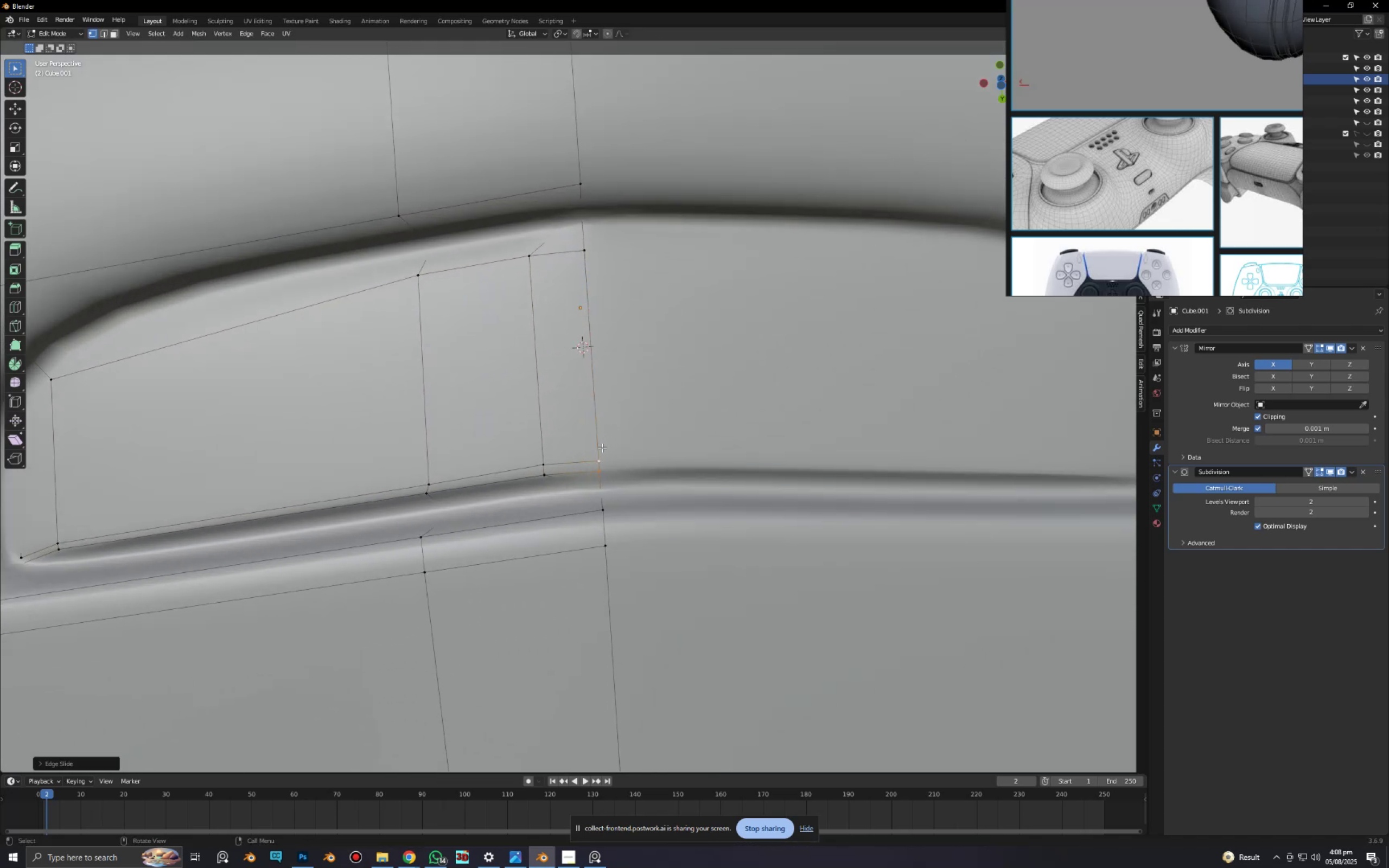 
hold_key(key=ShiftLeft, duration=0.39)
 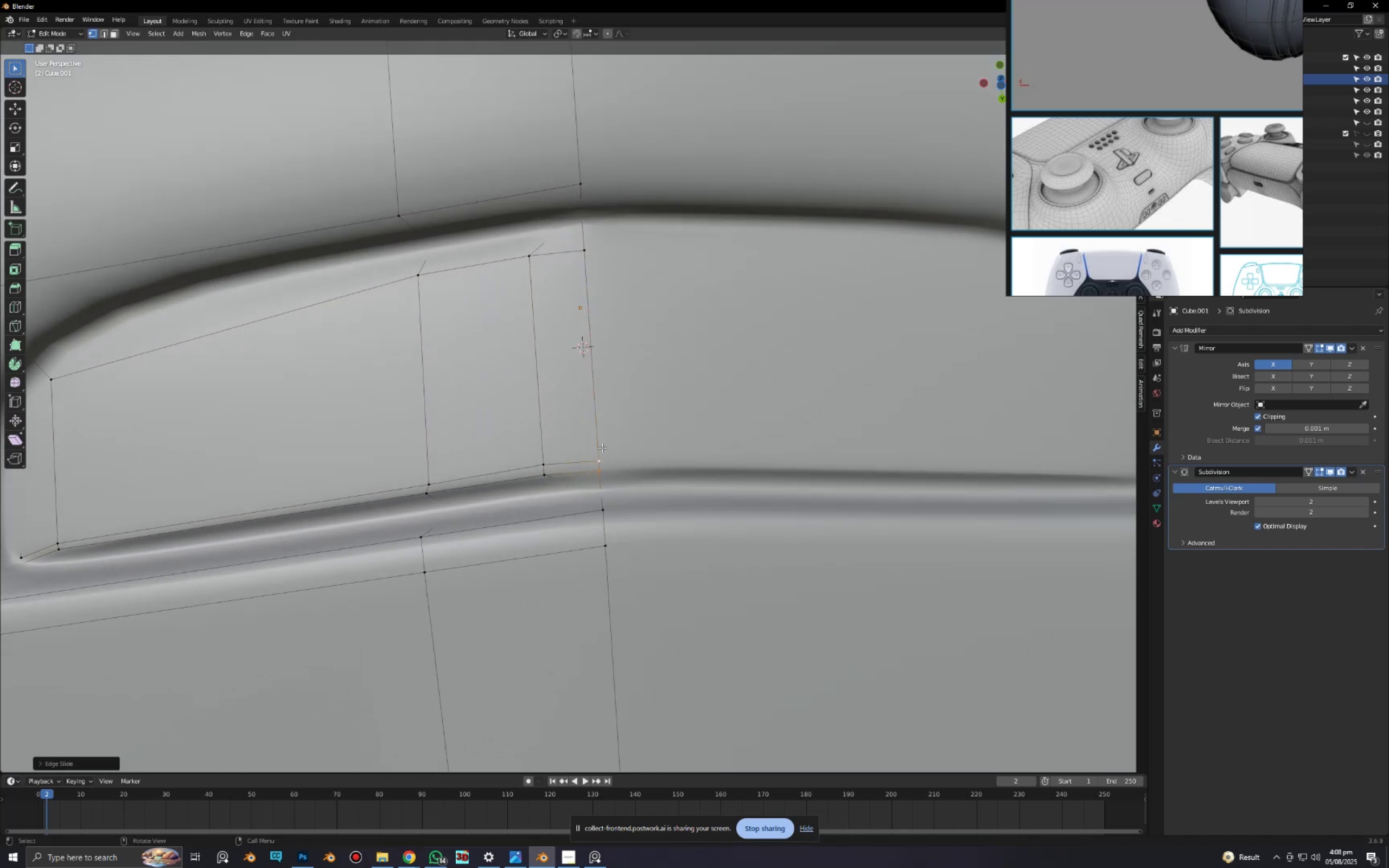 
left_click([600, 450])
 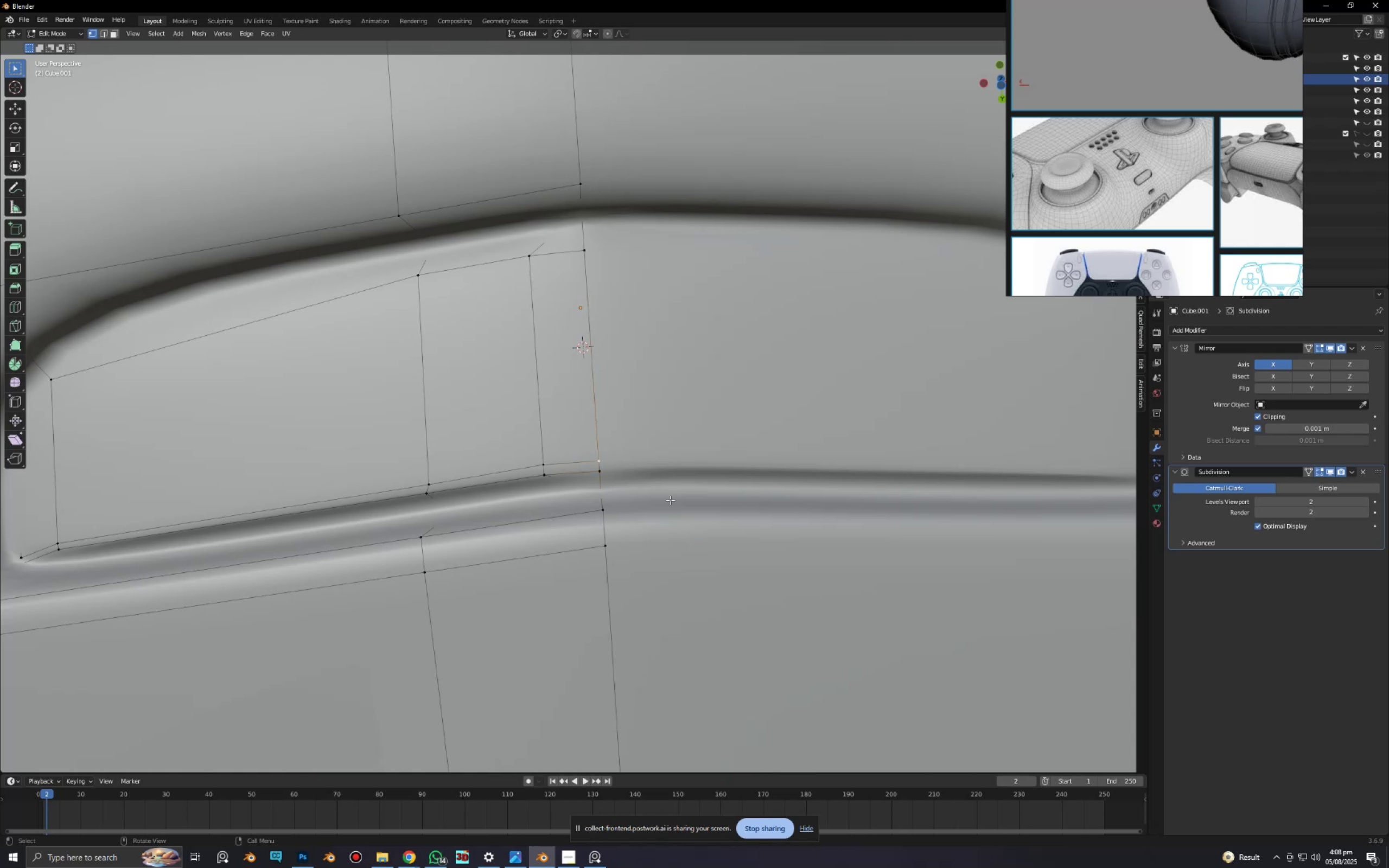 
type(gg)
 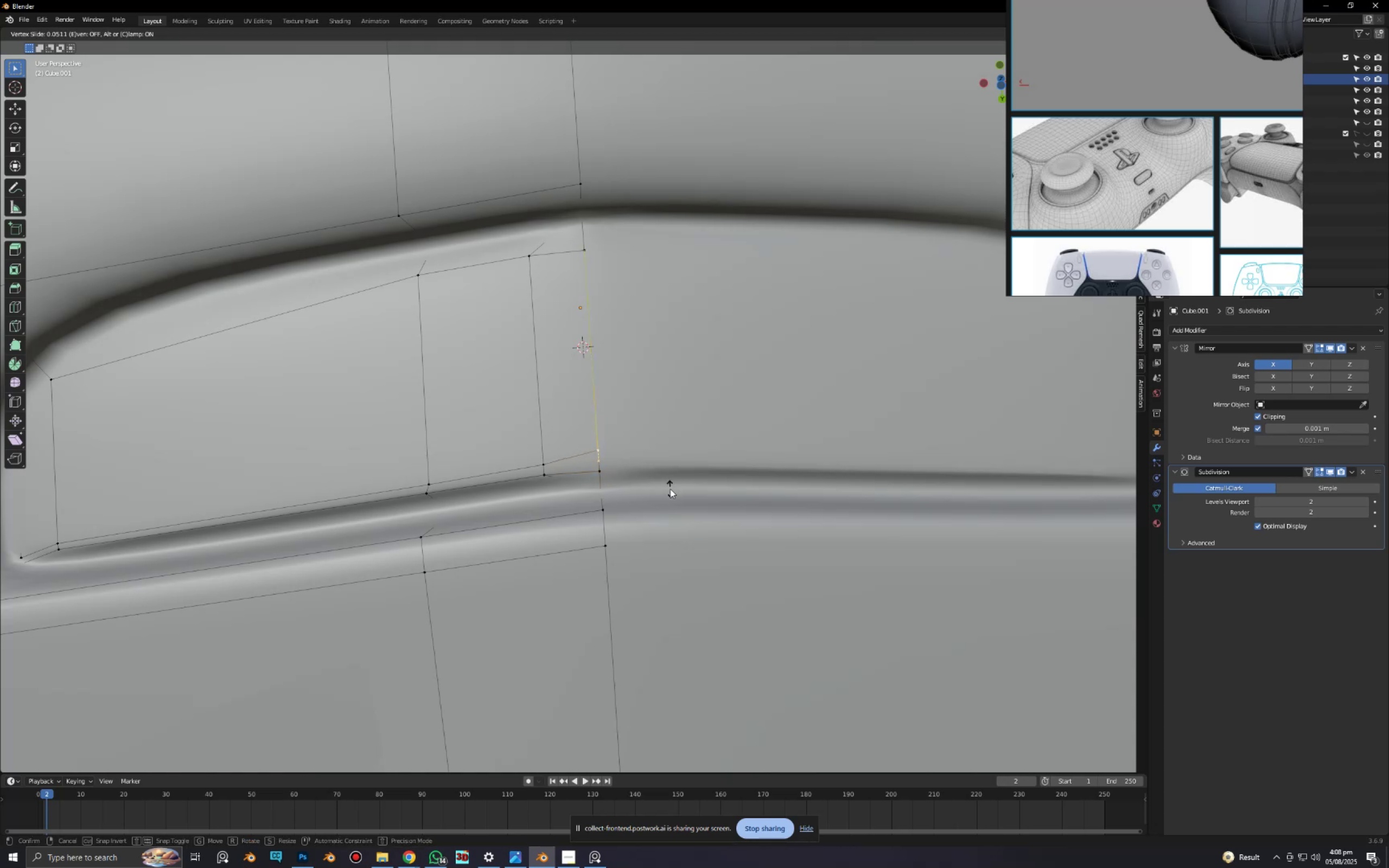 
left_click([671, 489])
 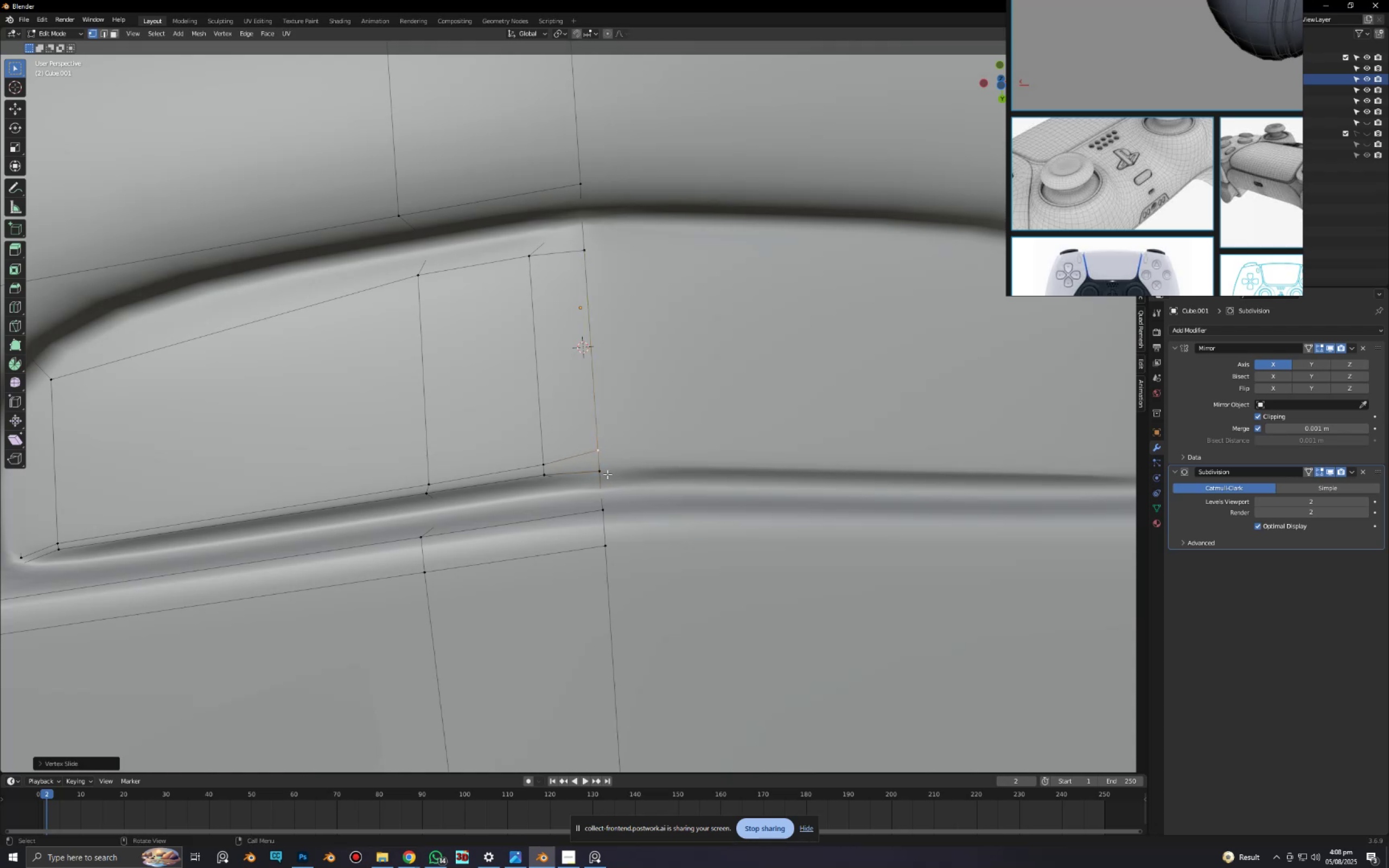 
left_click([603, 471])
 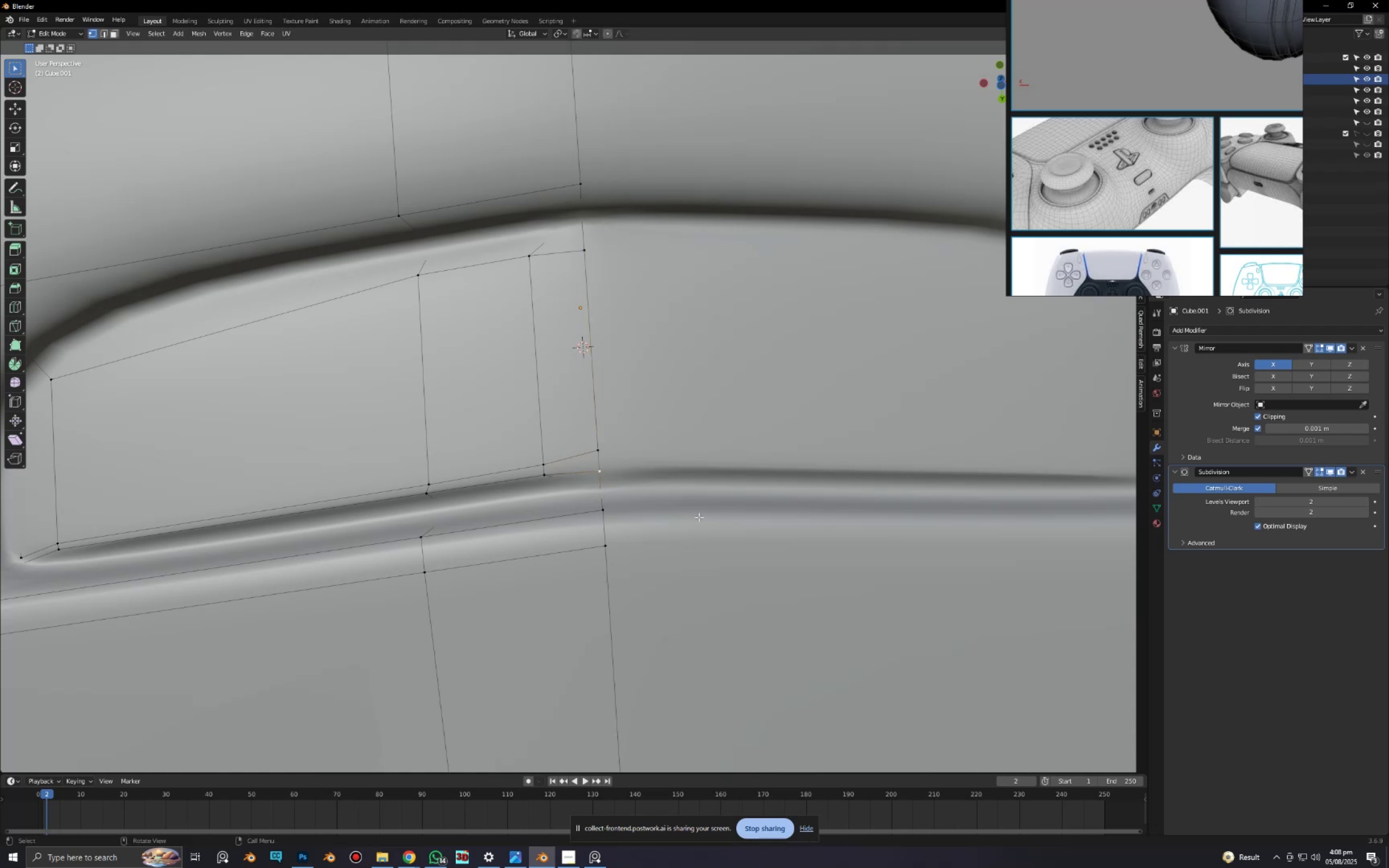 
type(gg)
 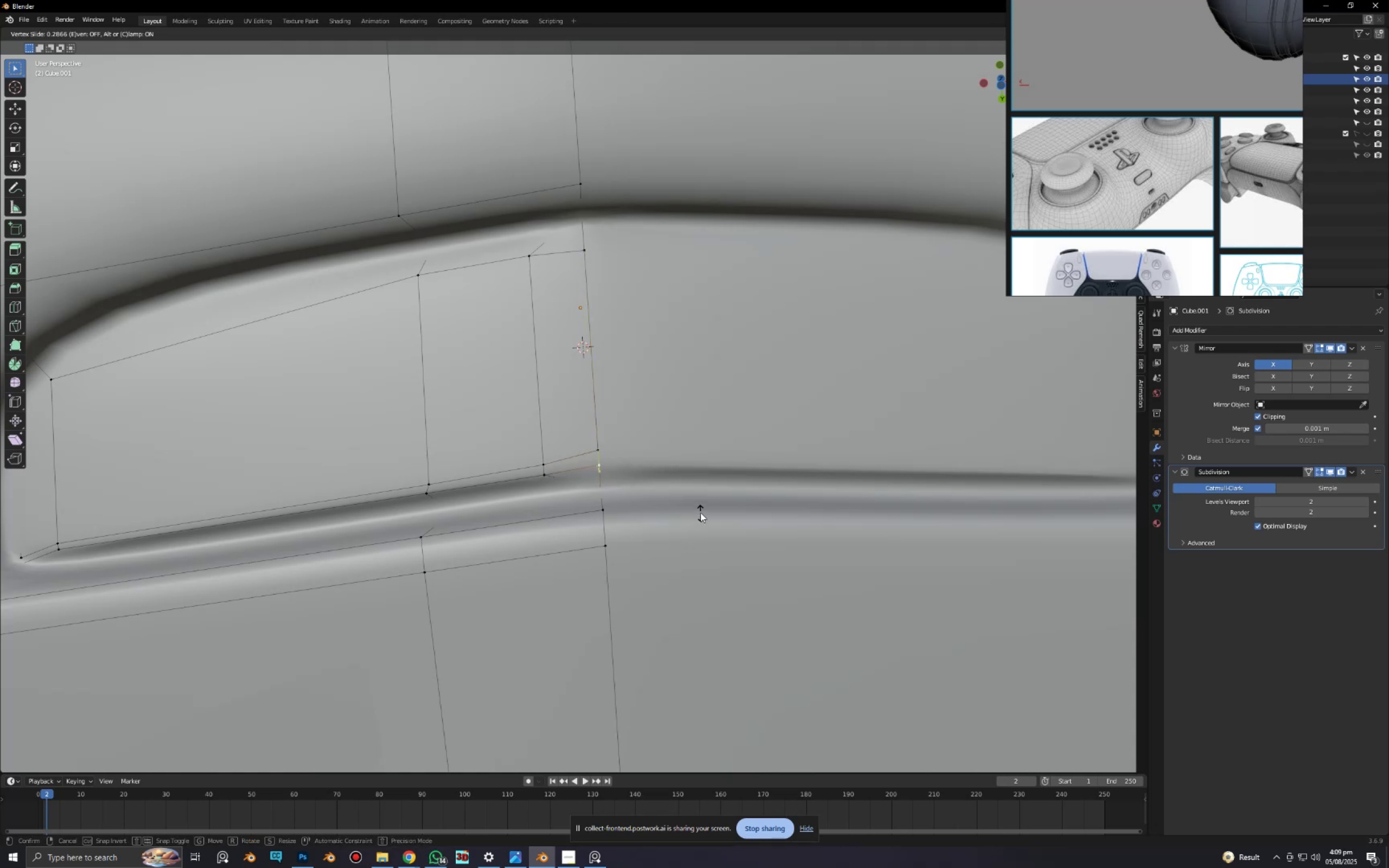 
left_click([700, 513])
 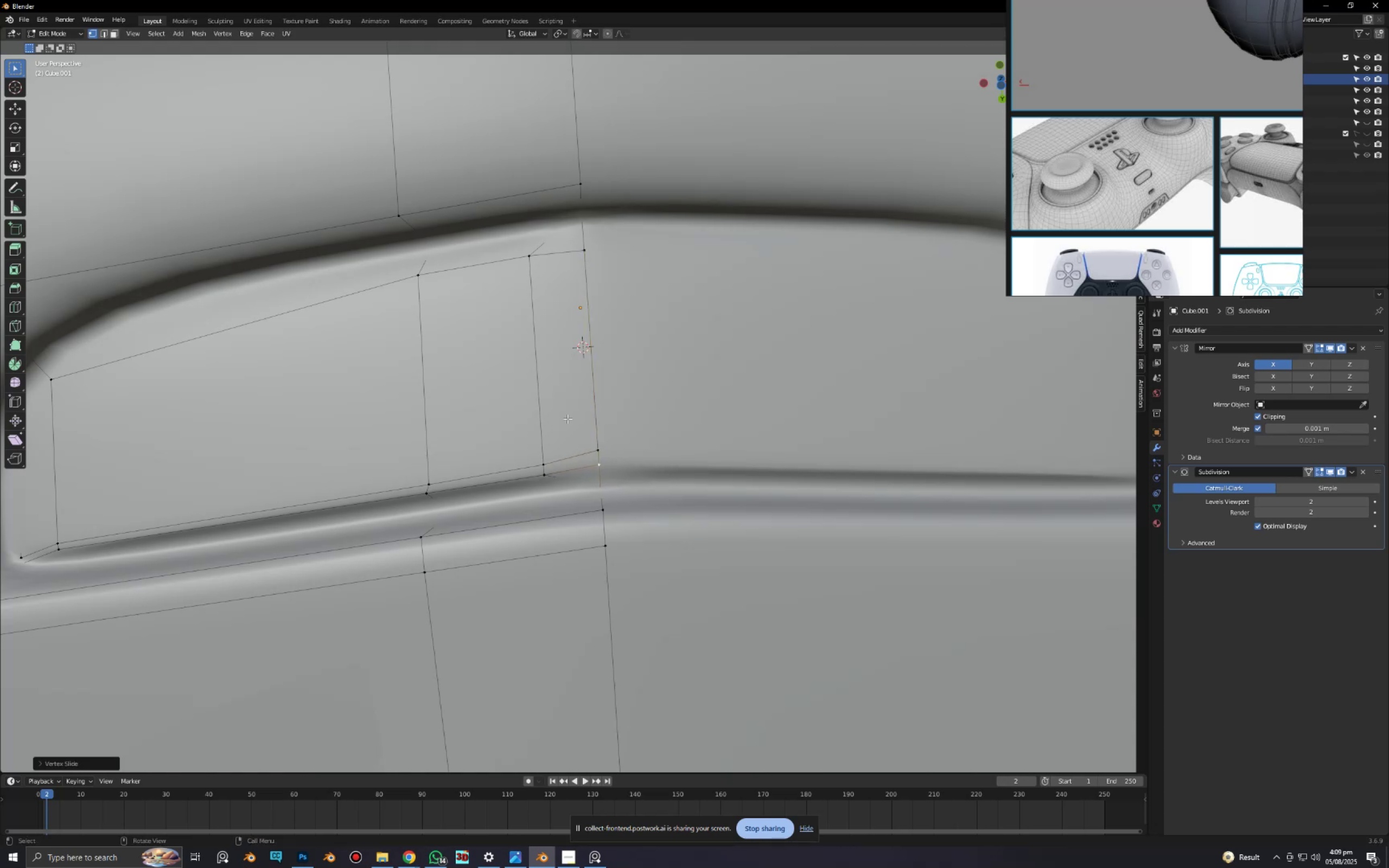 
scroll: coordinate [553, 424], scroll_direction: down, amount: 7.0
 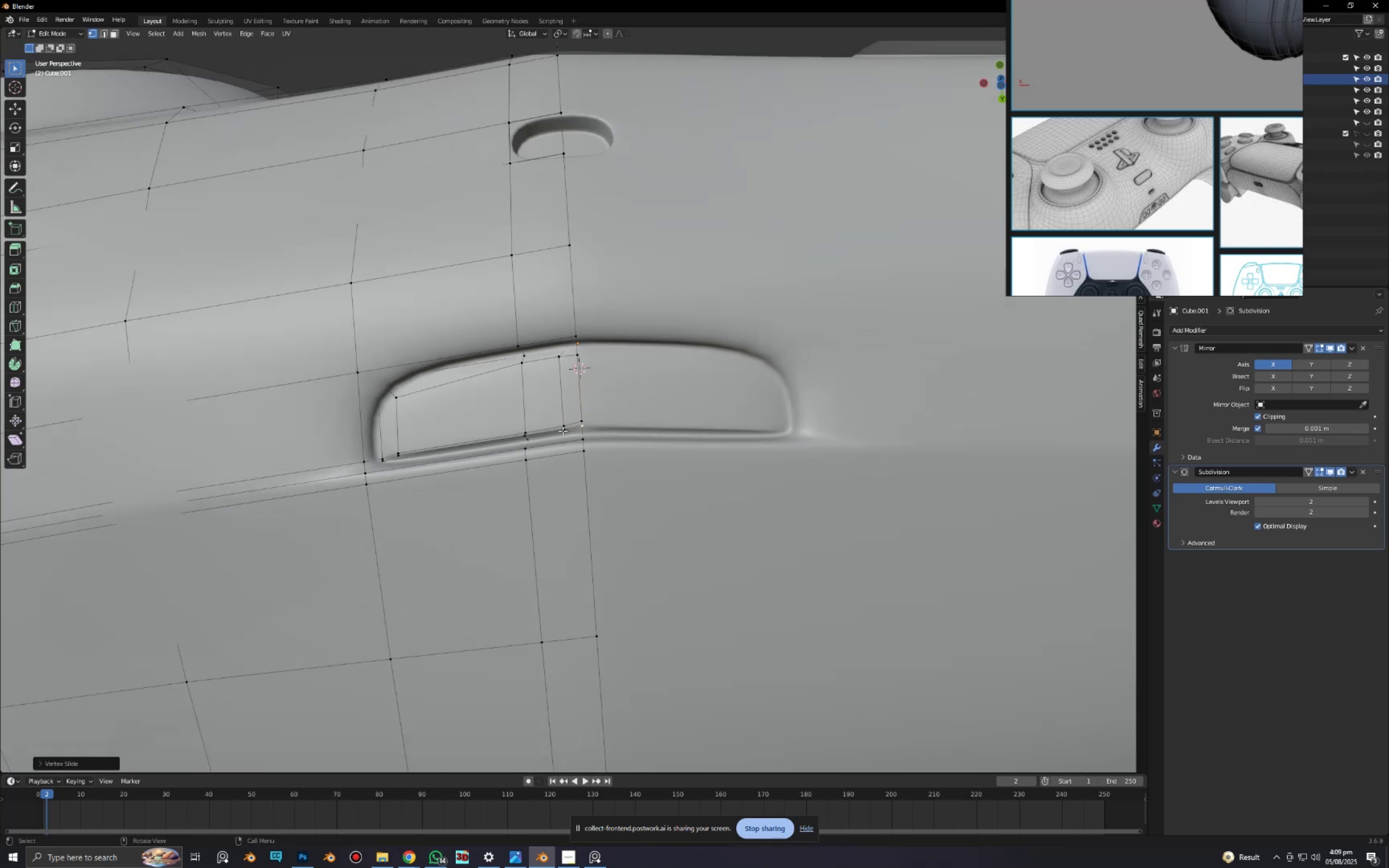 
key(Tab)
 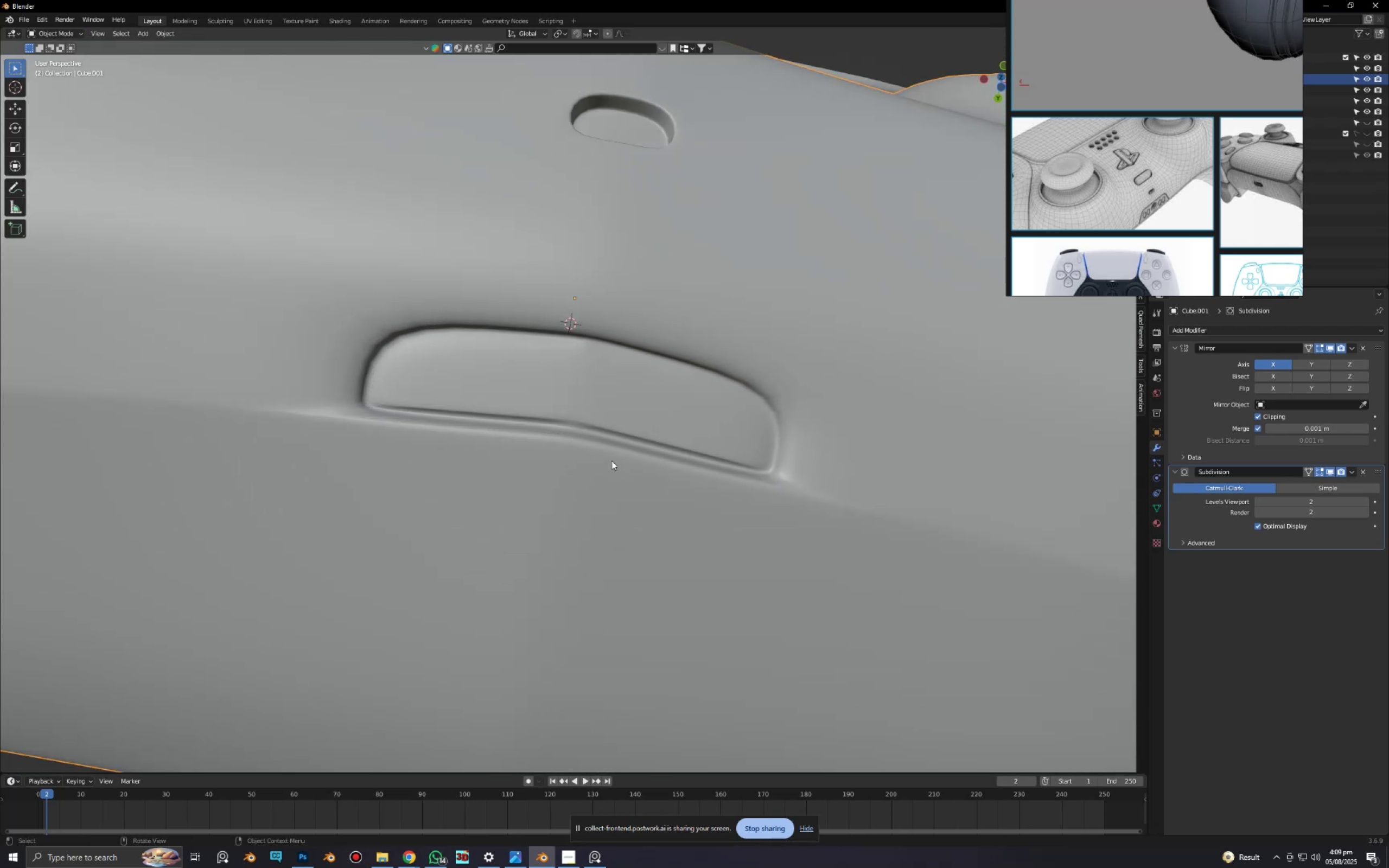 
scroll: coordinate [502, 516], scroll_direction: down, amount: 4.0
 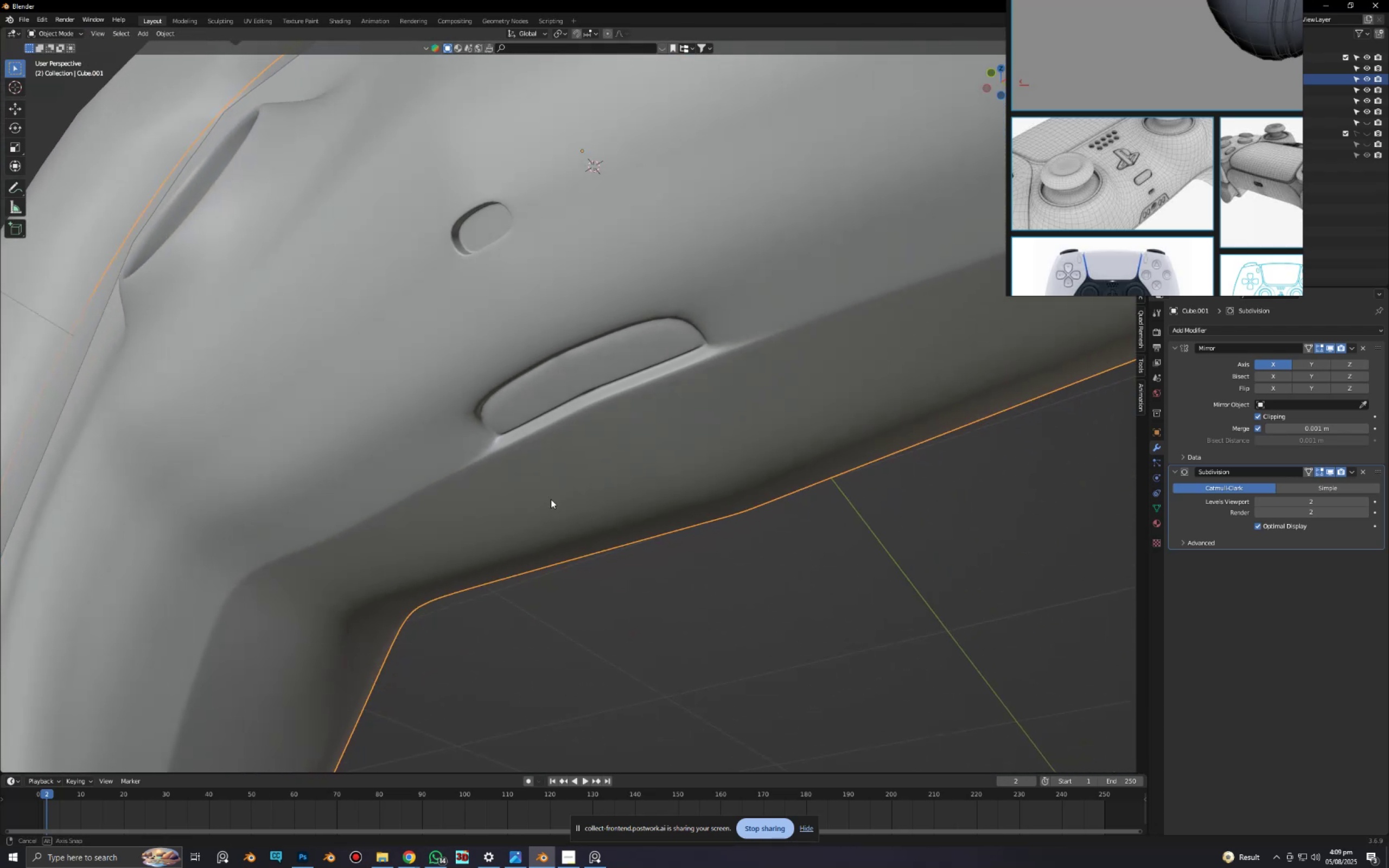 
scroll: coordinate [582, 480], scroll_direction: up, amount: 3.0
 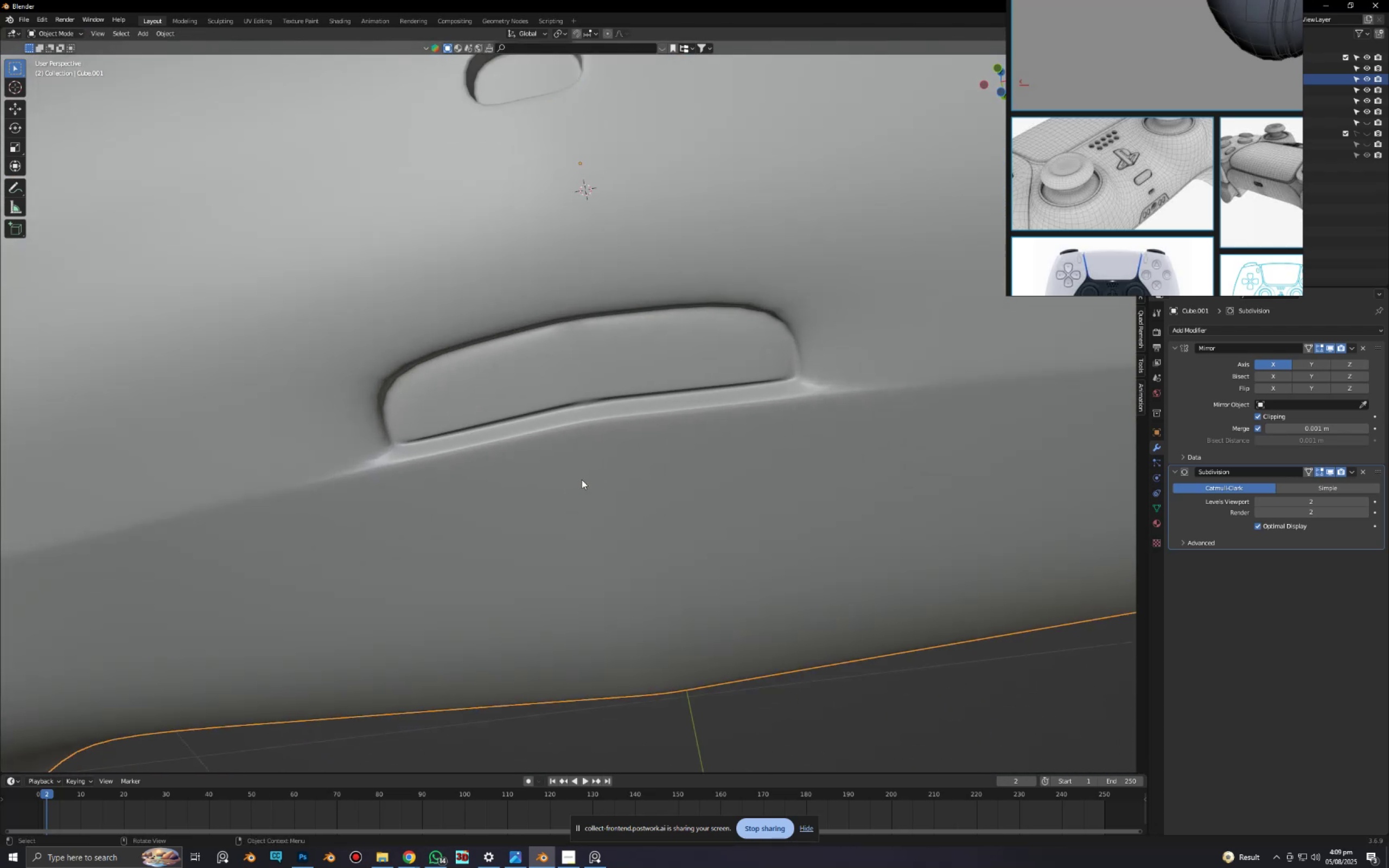 
key(Tab)
 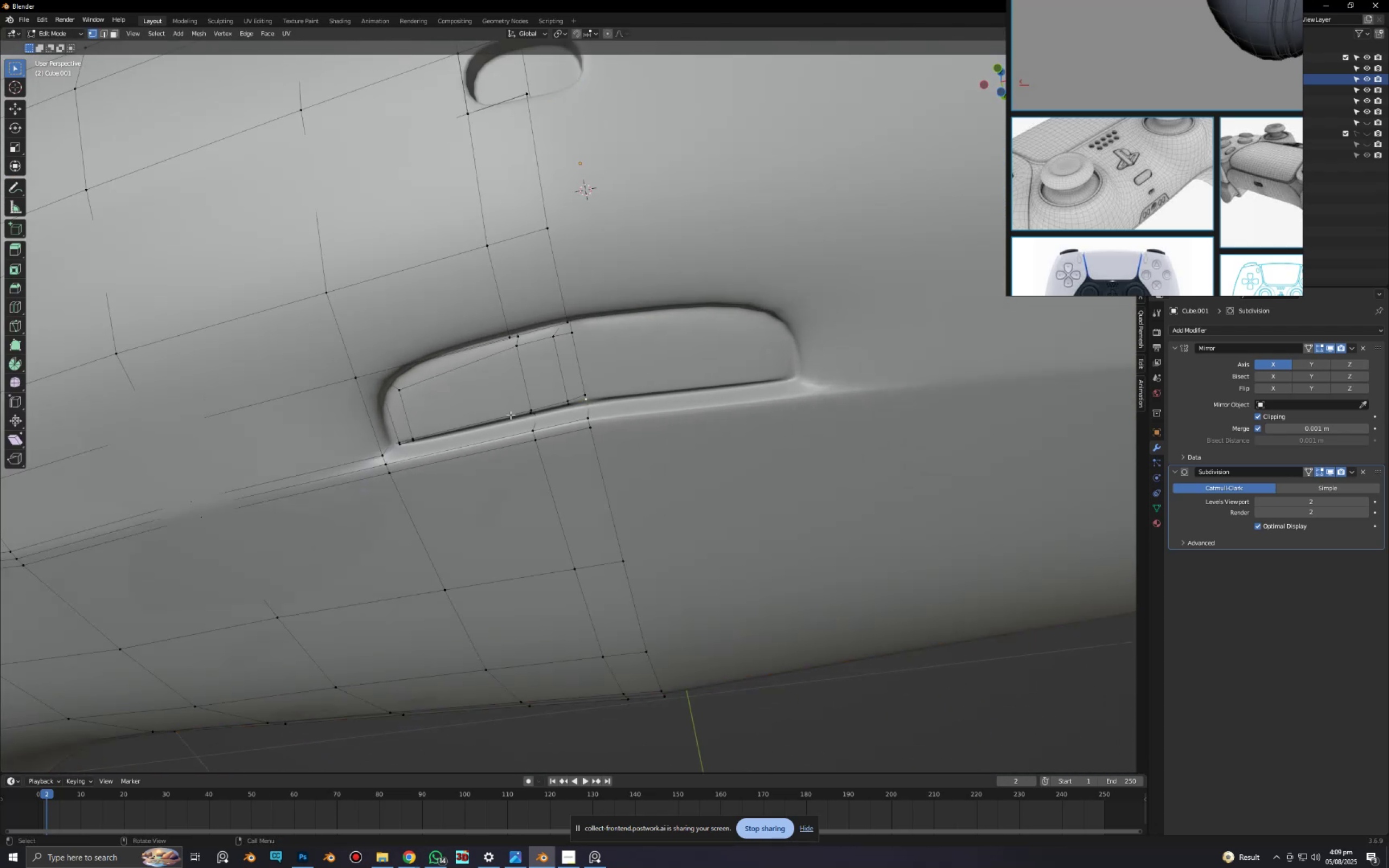 
scroll: coordinate [475, 403], scroll_direction: up, amount: 2.0
 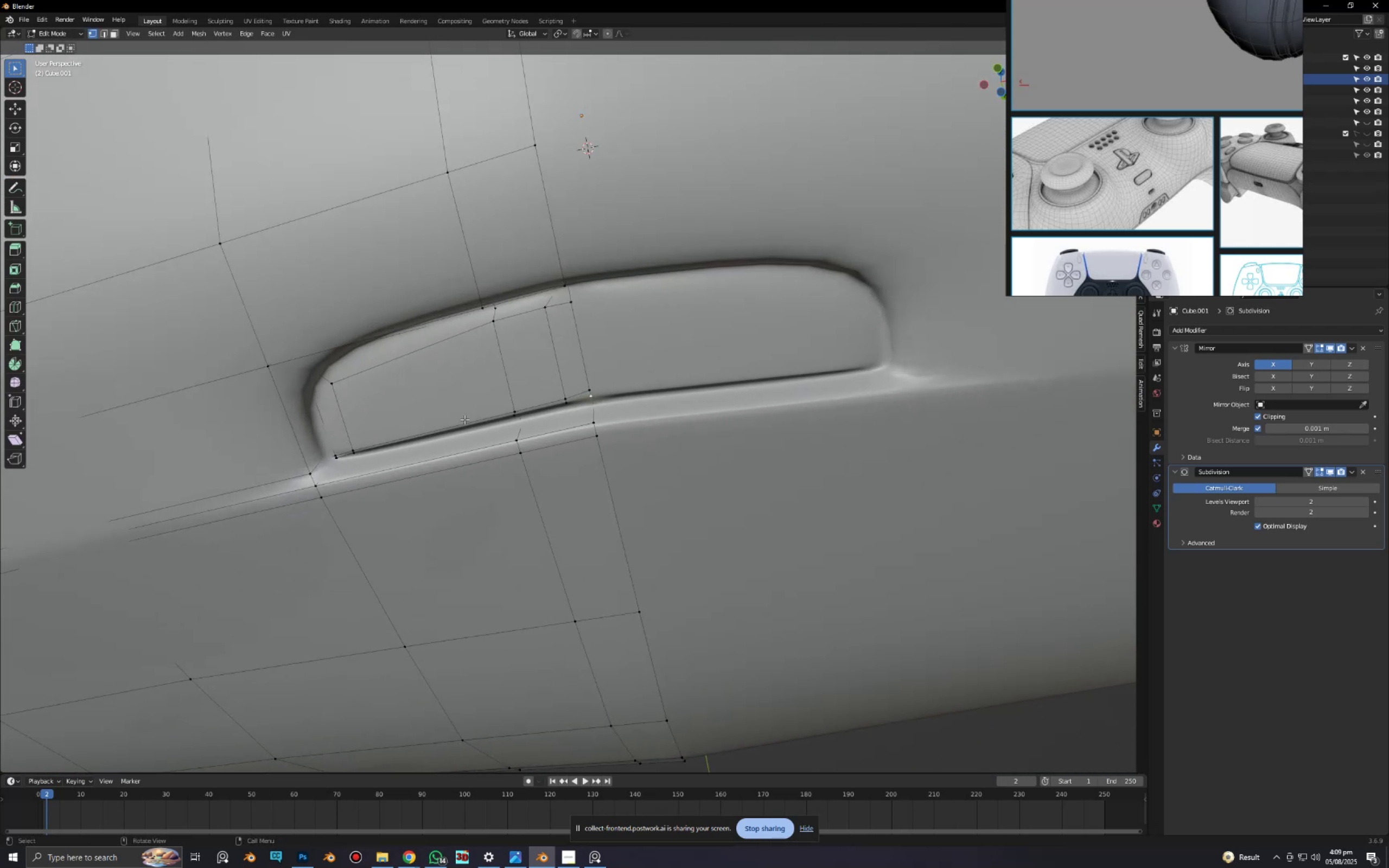 
key(3)
 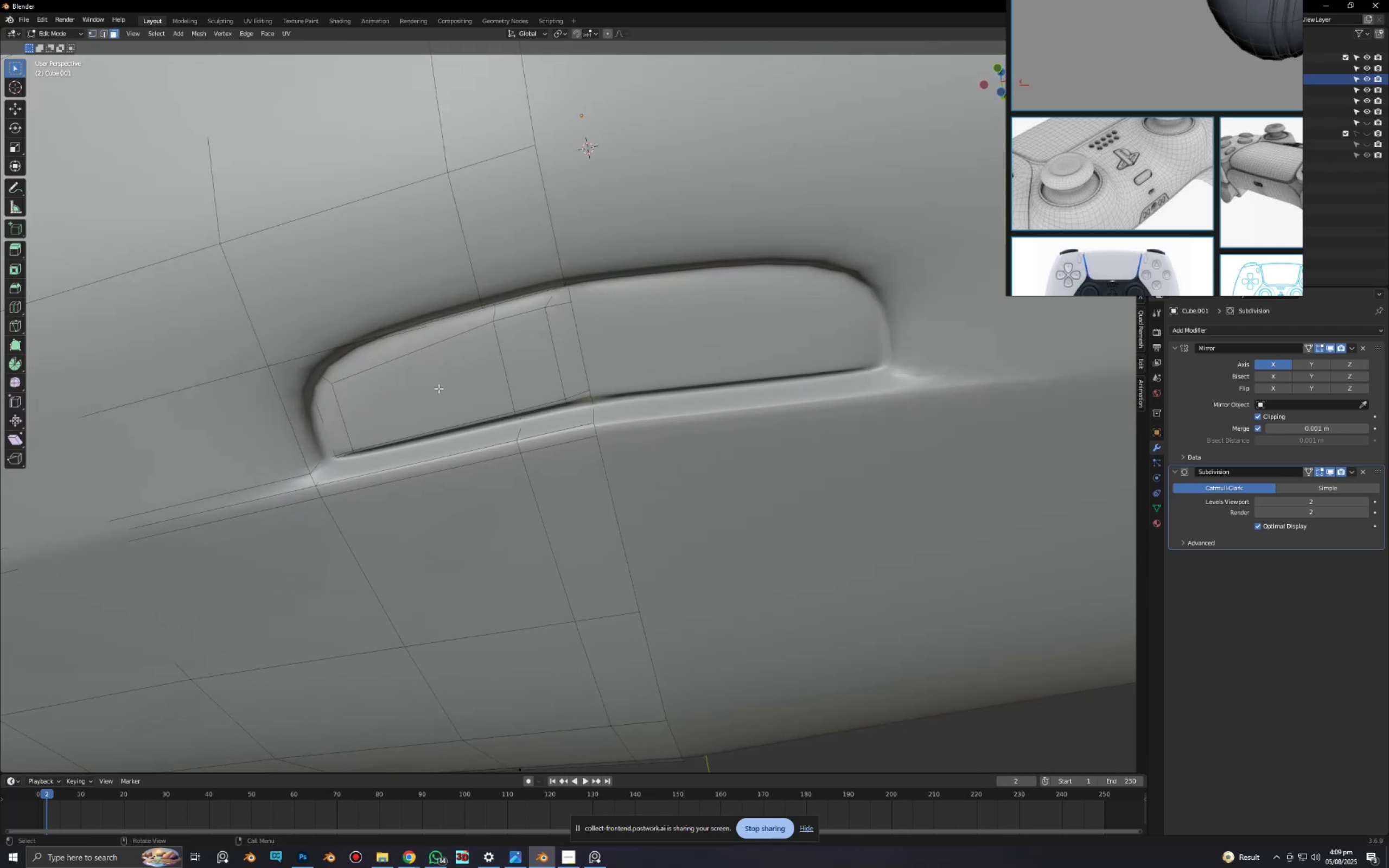 
left_click([438, 388])
 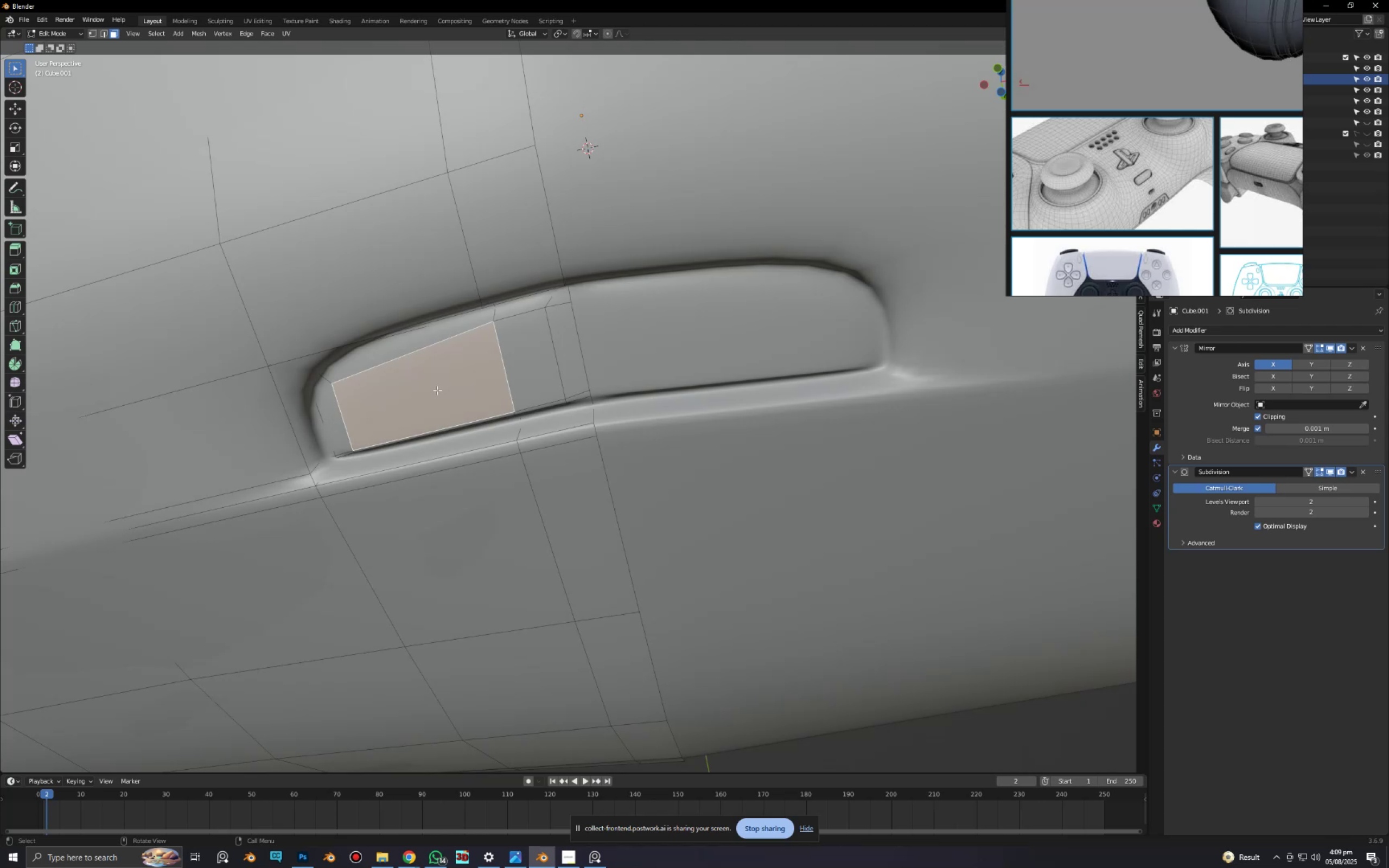 
key(Control+R)
 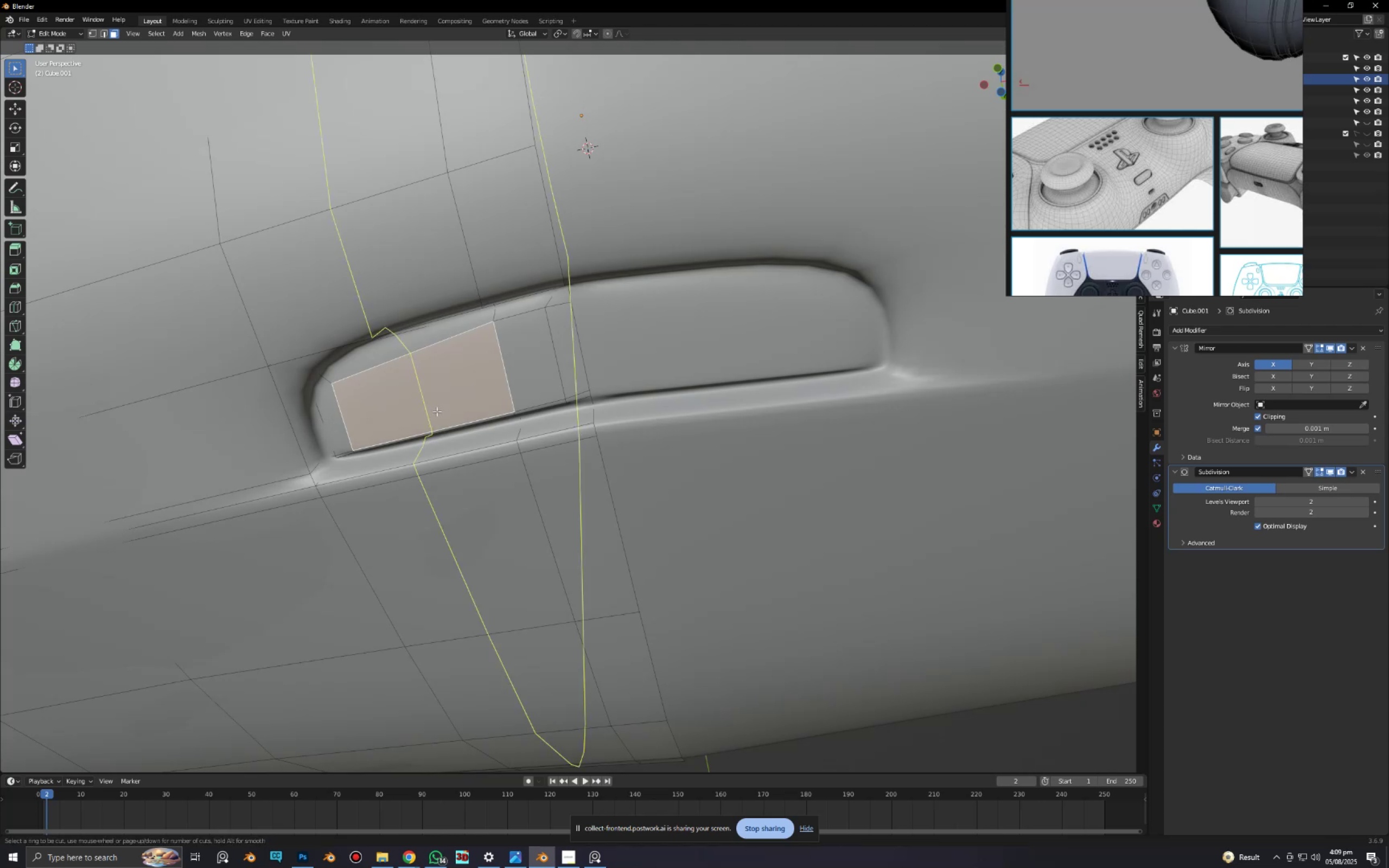 
left_click([437, 411])
 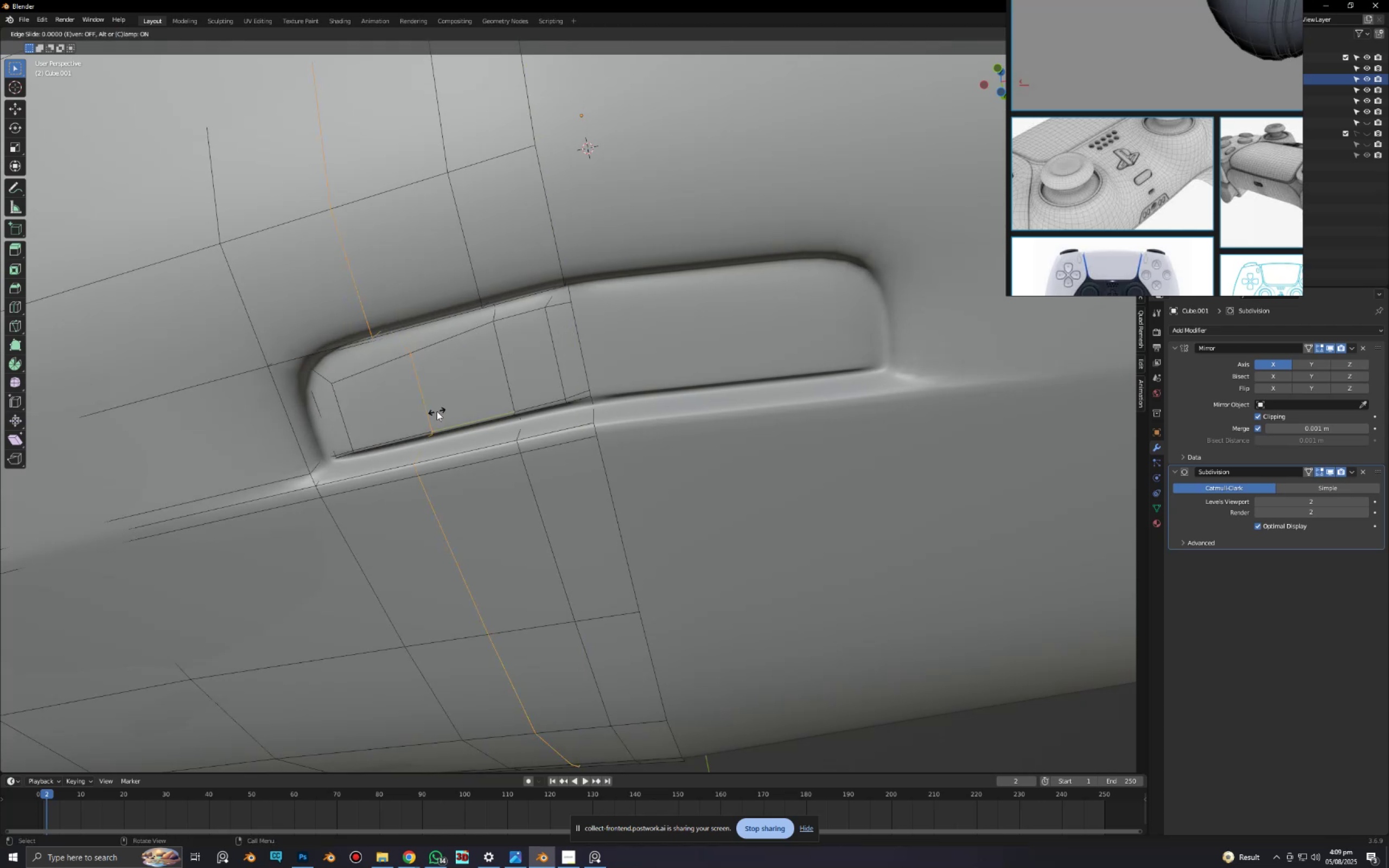 
right_click([437, 411])
 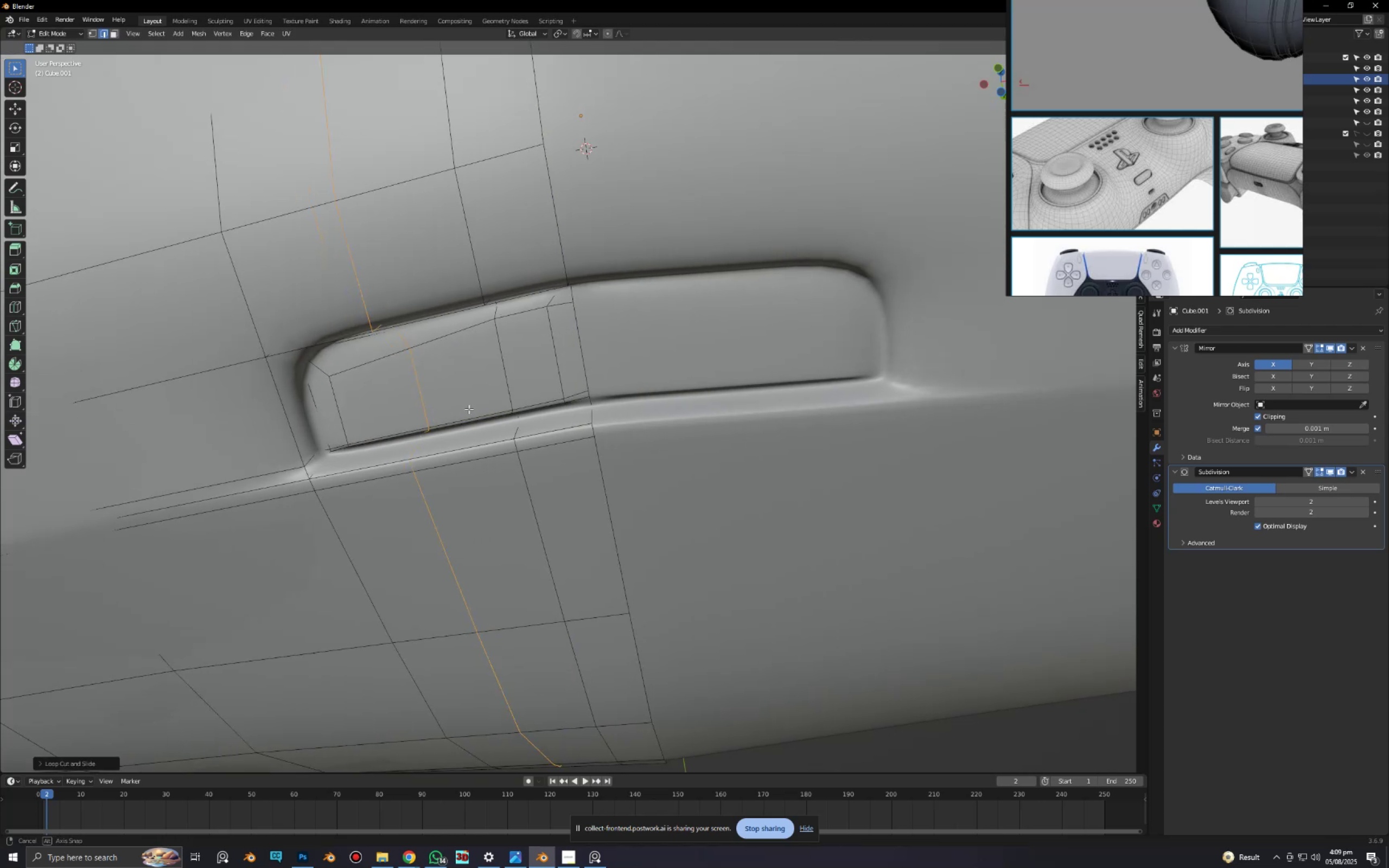 
scroll: coordinate [503, 401], scroll_direction: up, amount: 2.0
 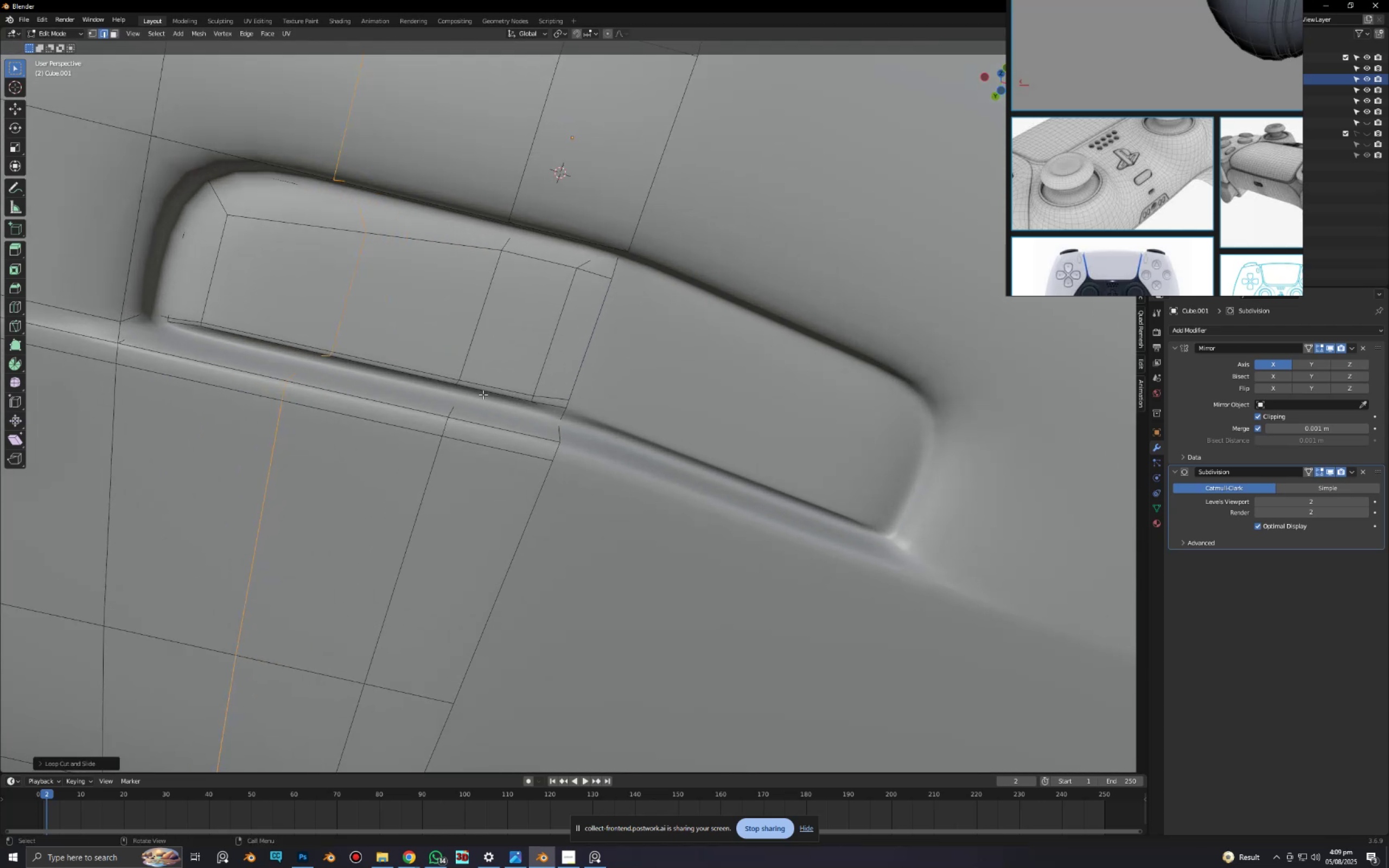 
hold_key(key=ShiftLeft, duration=0.34)
 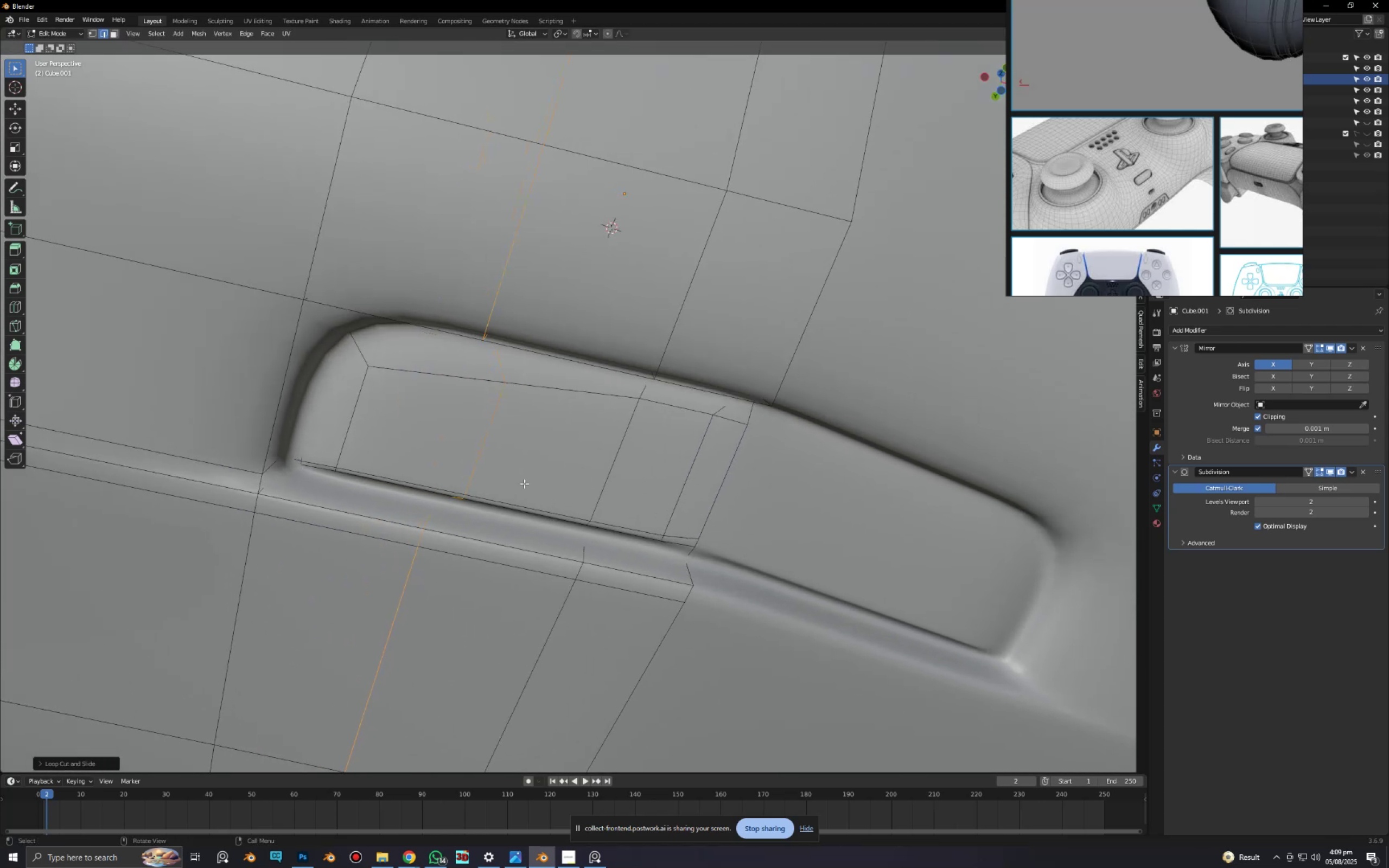 
type(3e3)
 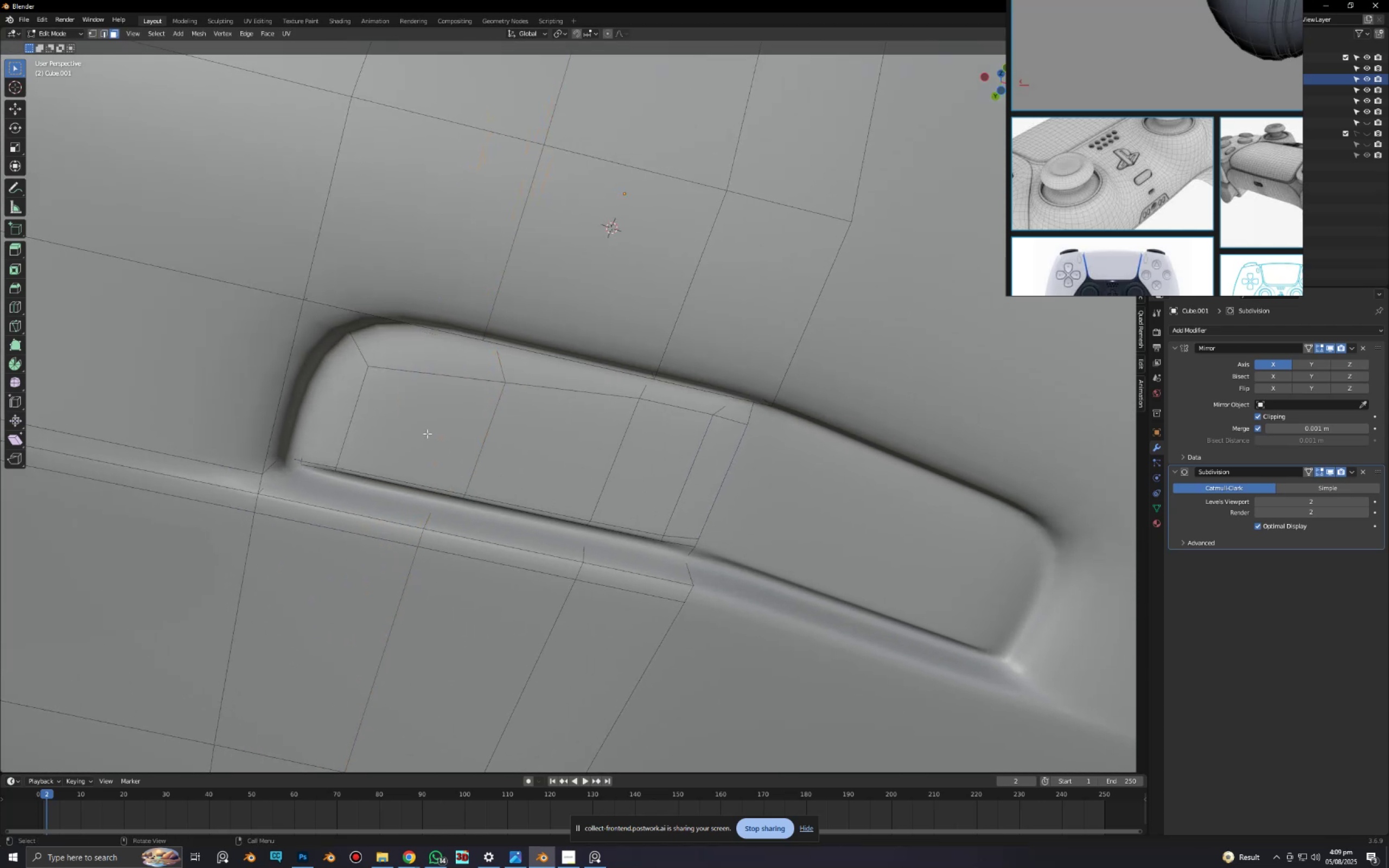 
left_click([427, 433])
 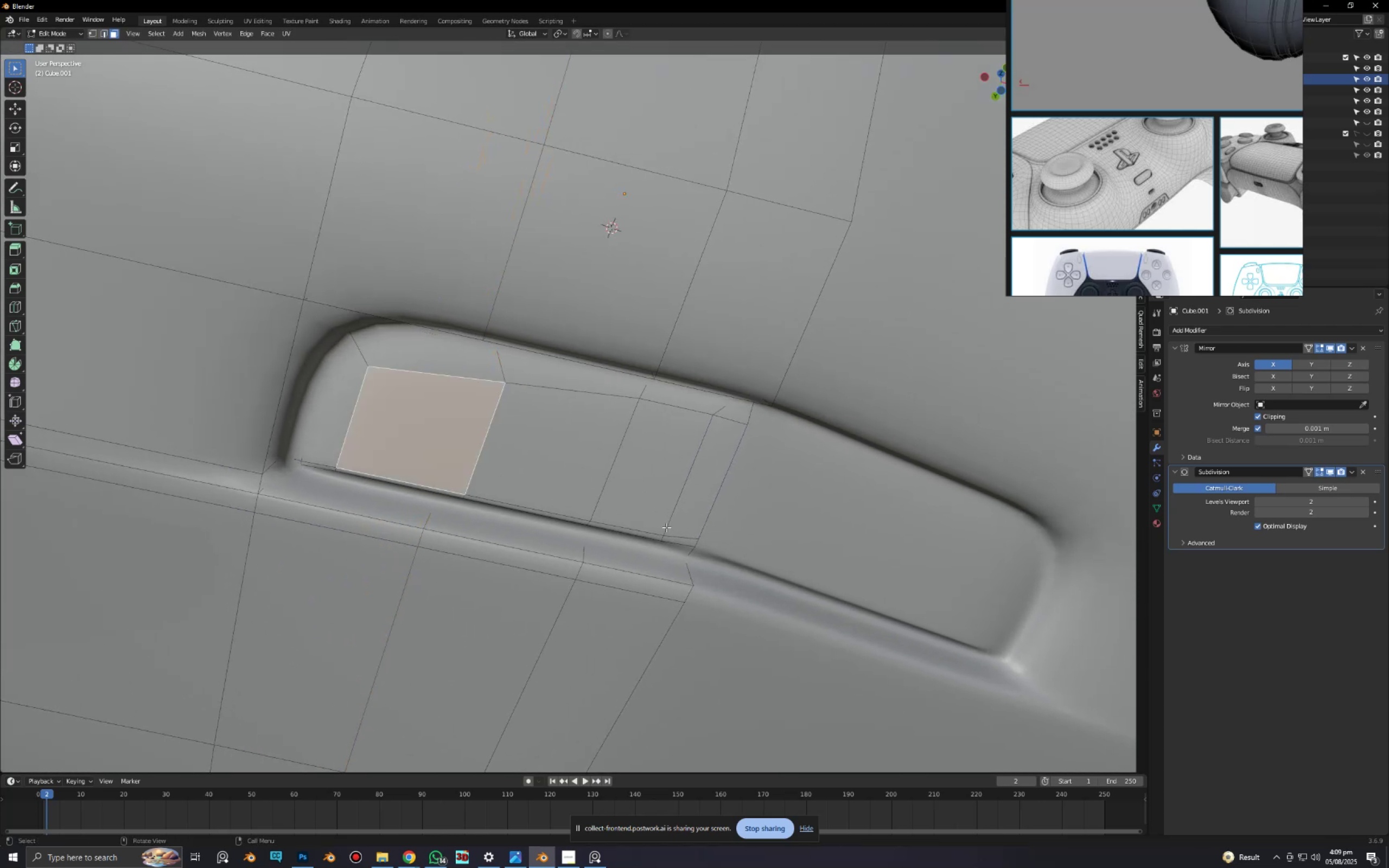 
key(I)
 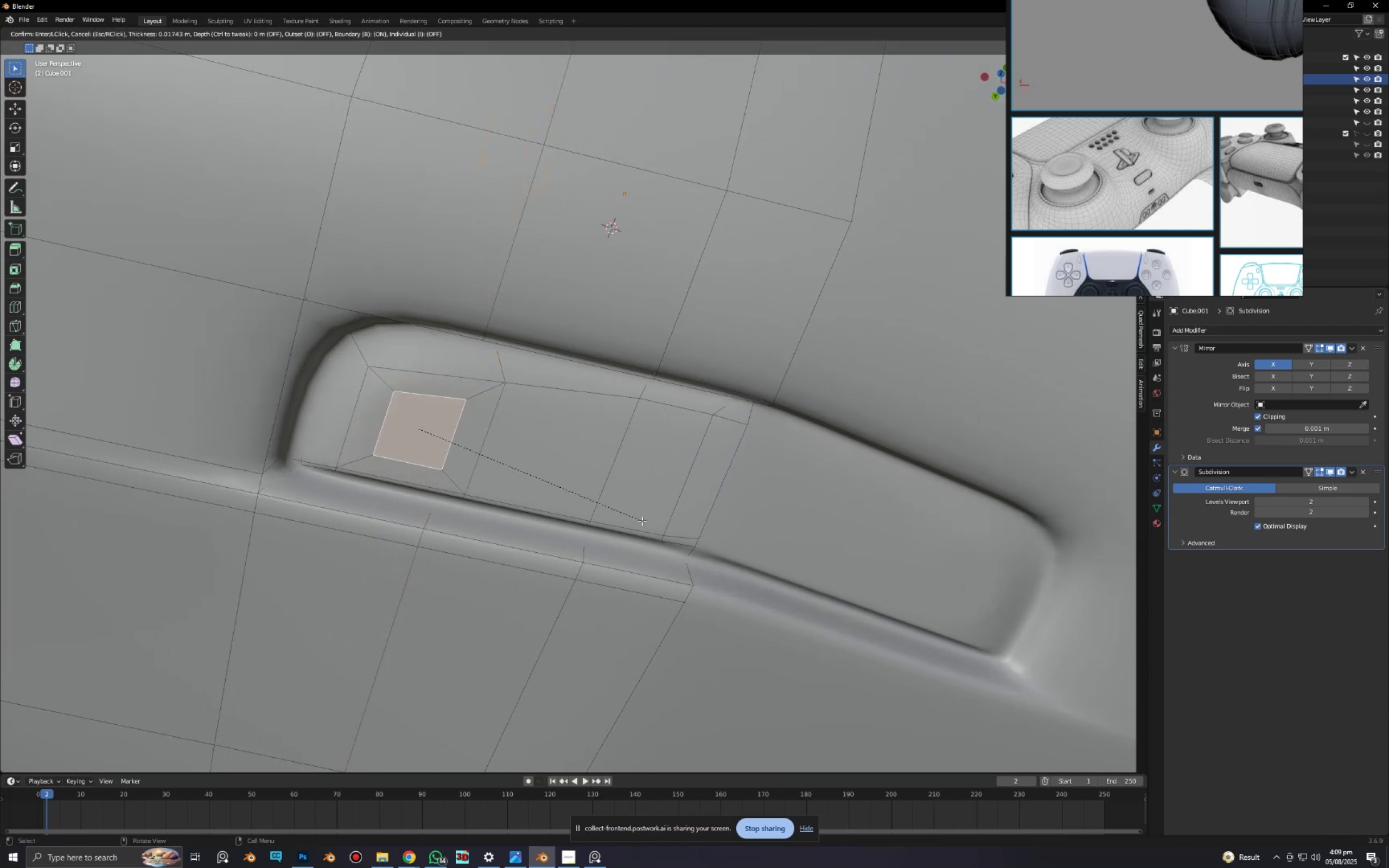 
left_click([640, 520])
 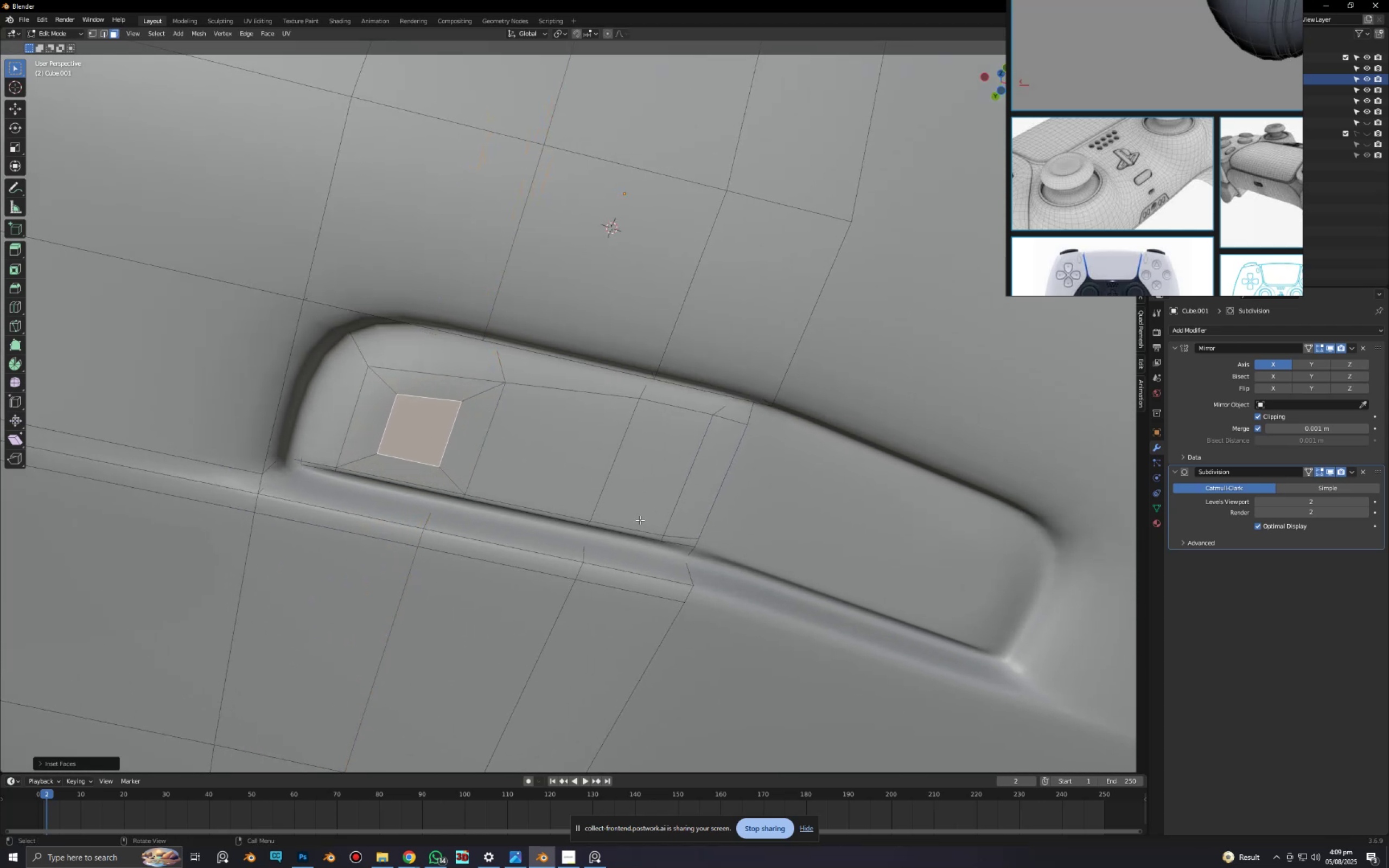 
right_click([640, 520])
 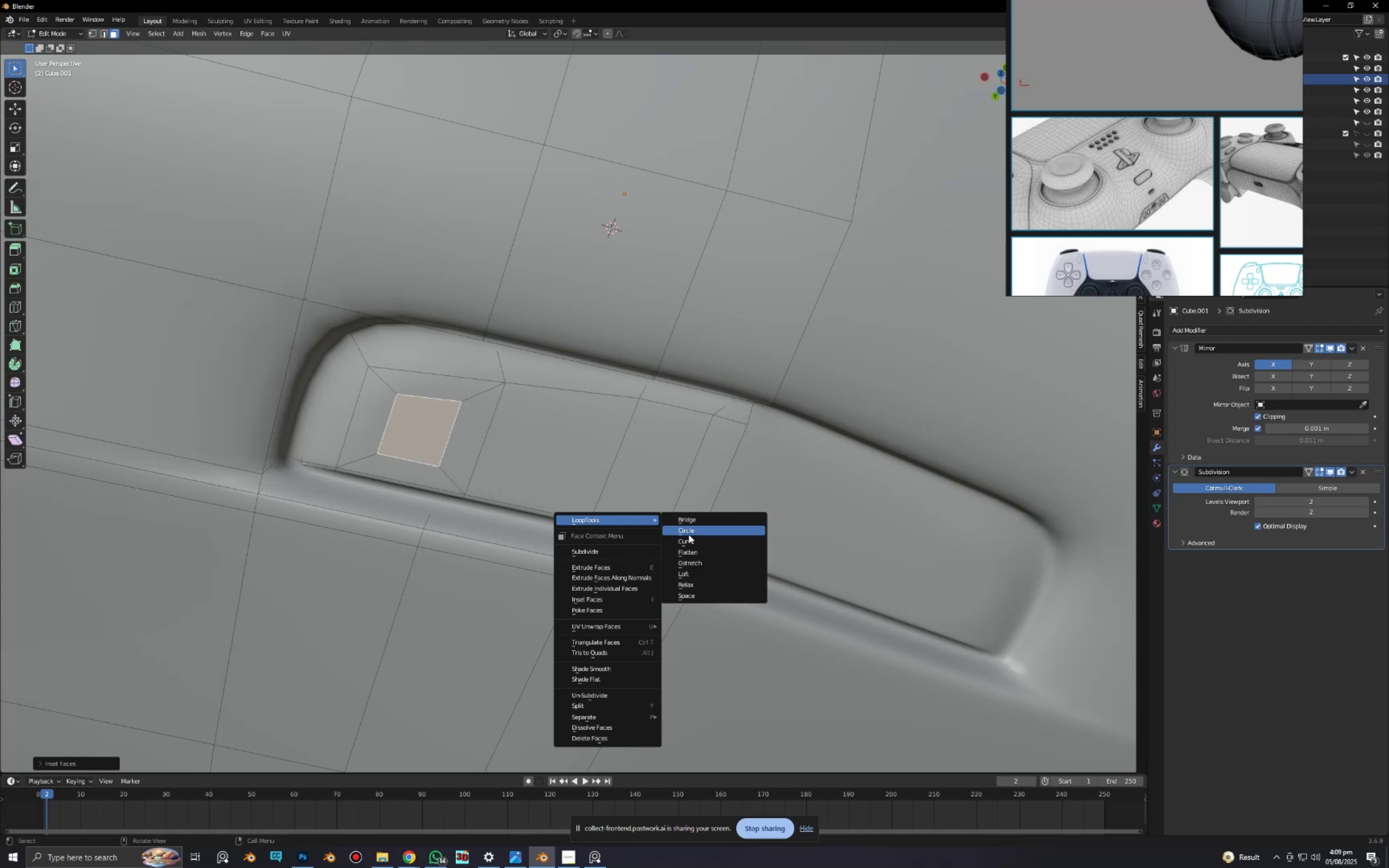 
left_click([689, 534])
 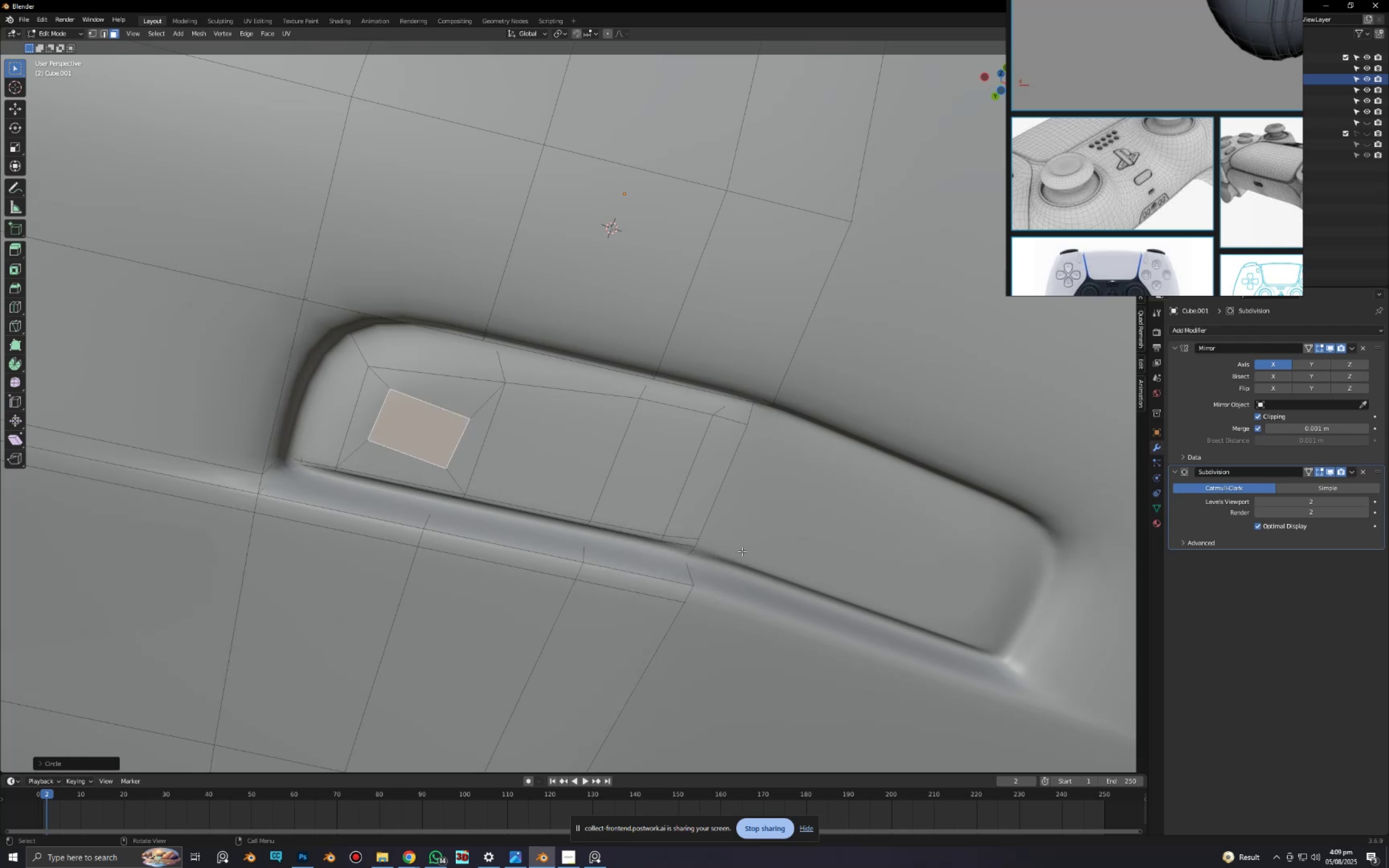 
key(S)
 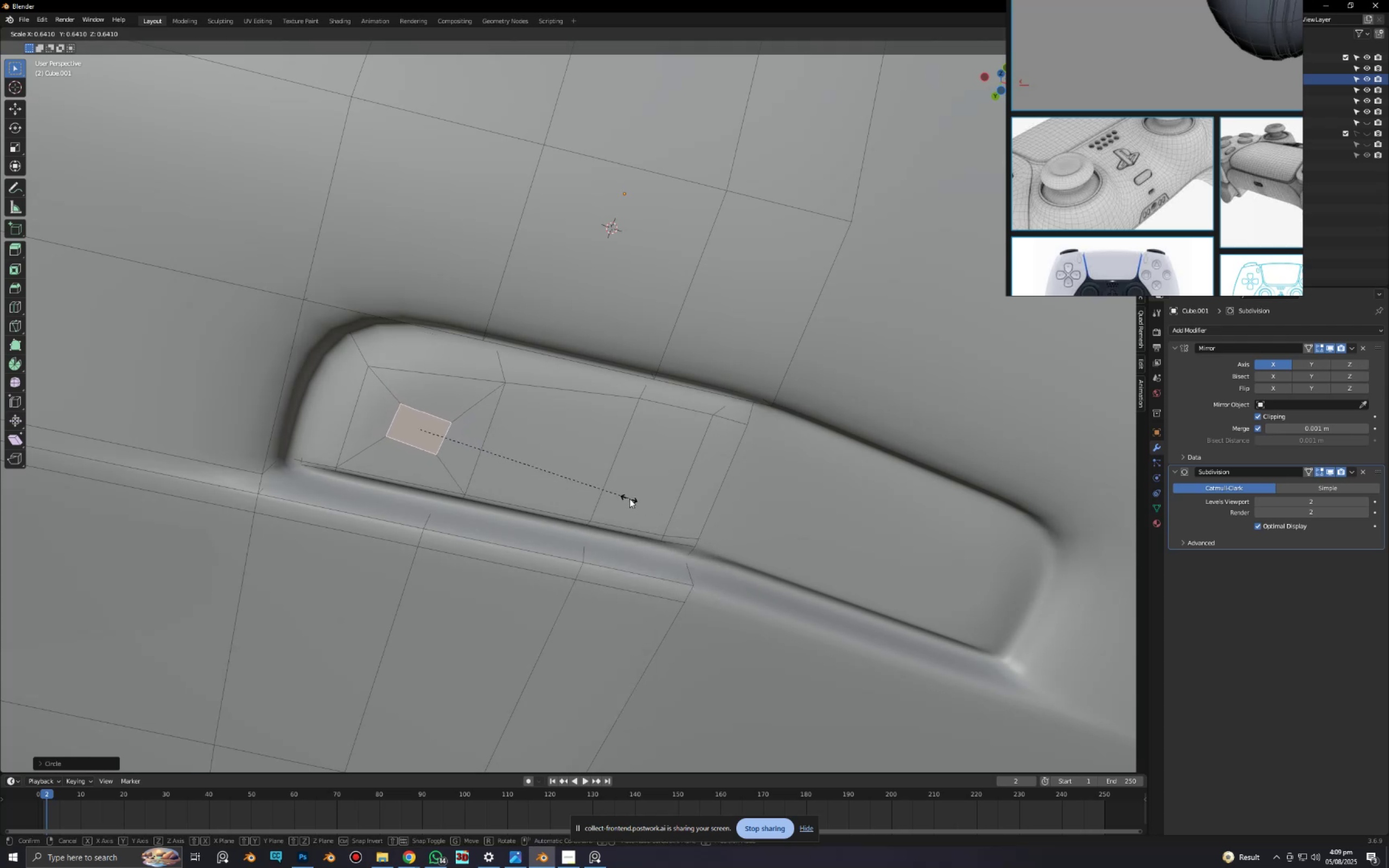 
left_click([637, 503])
 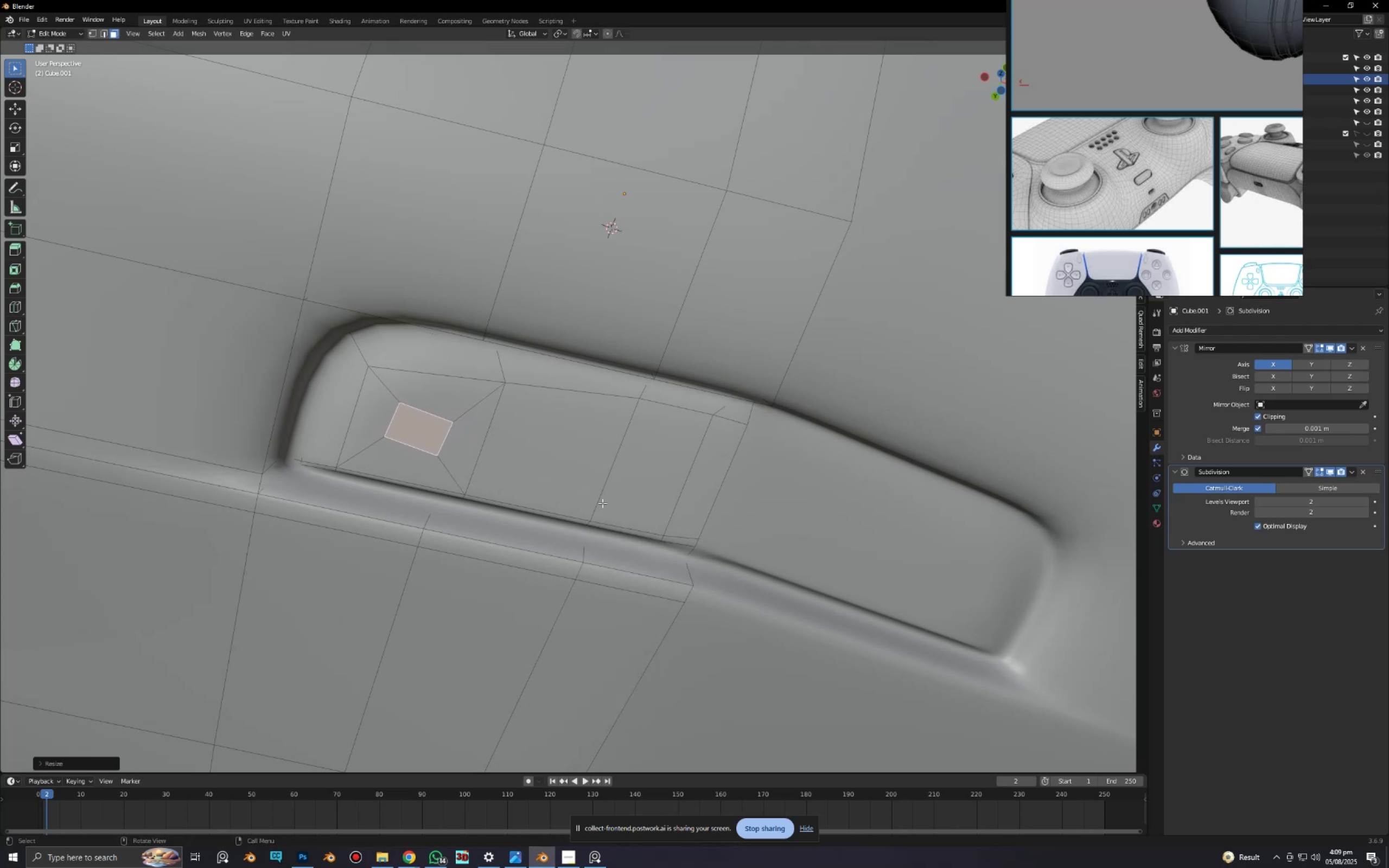 
hold_key(key=ControlLeft, duration=0.46)
 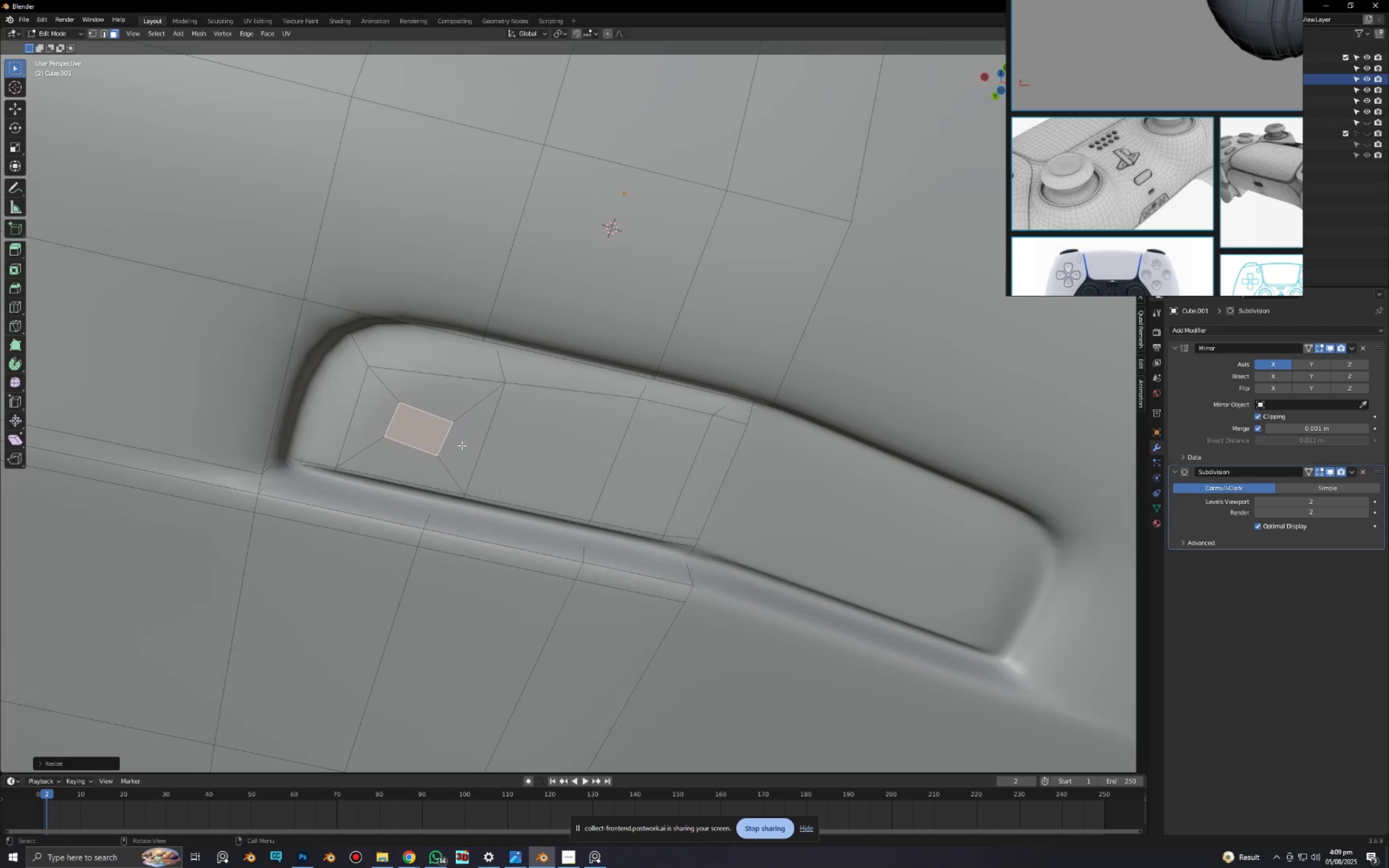 
key(Control+Z)
 